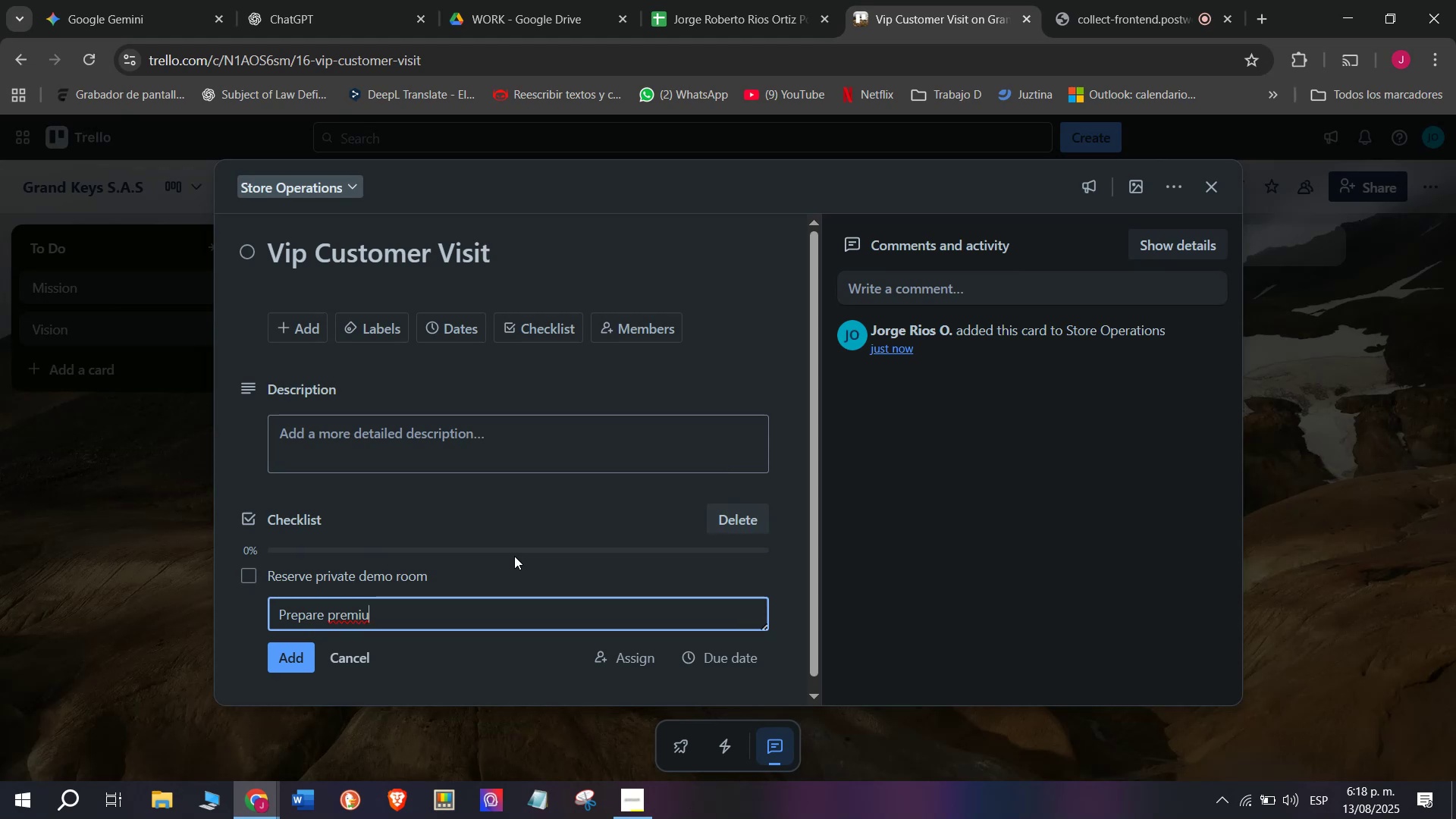 
wait(7.29)
 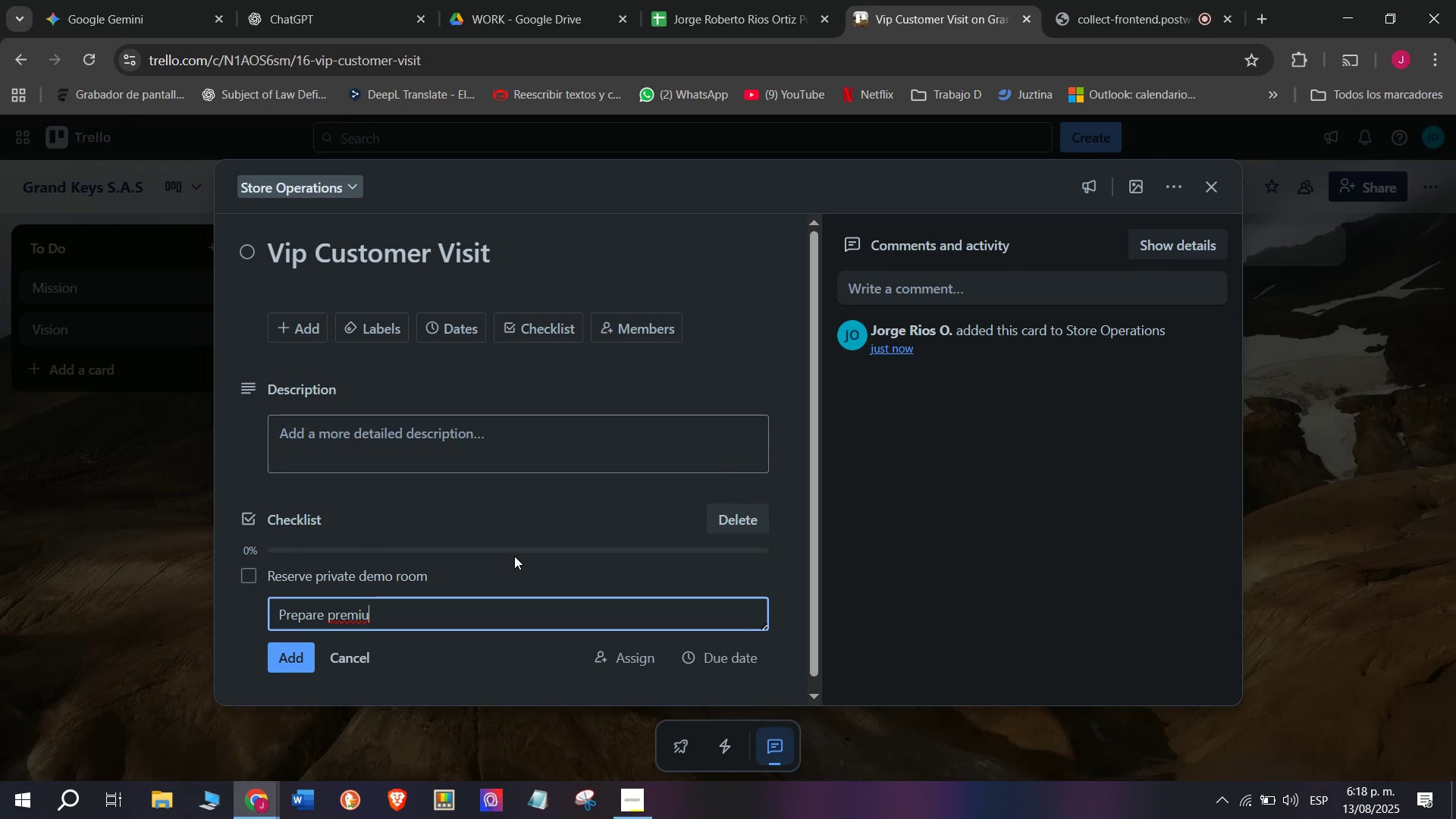 
key(M)
 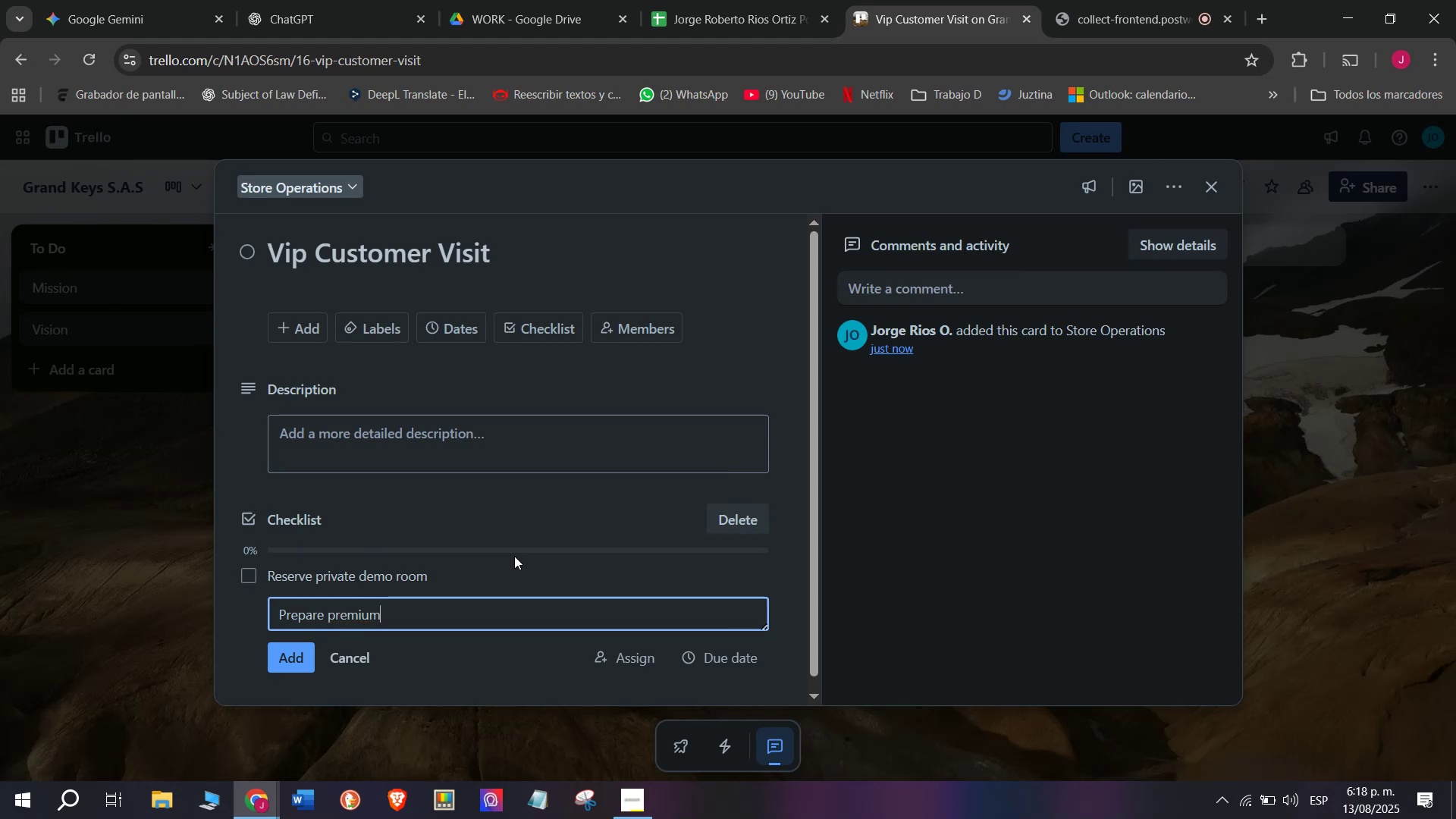 
key(Space)
 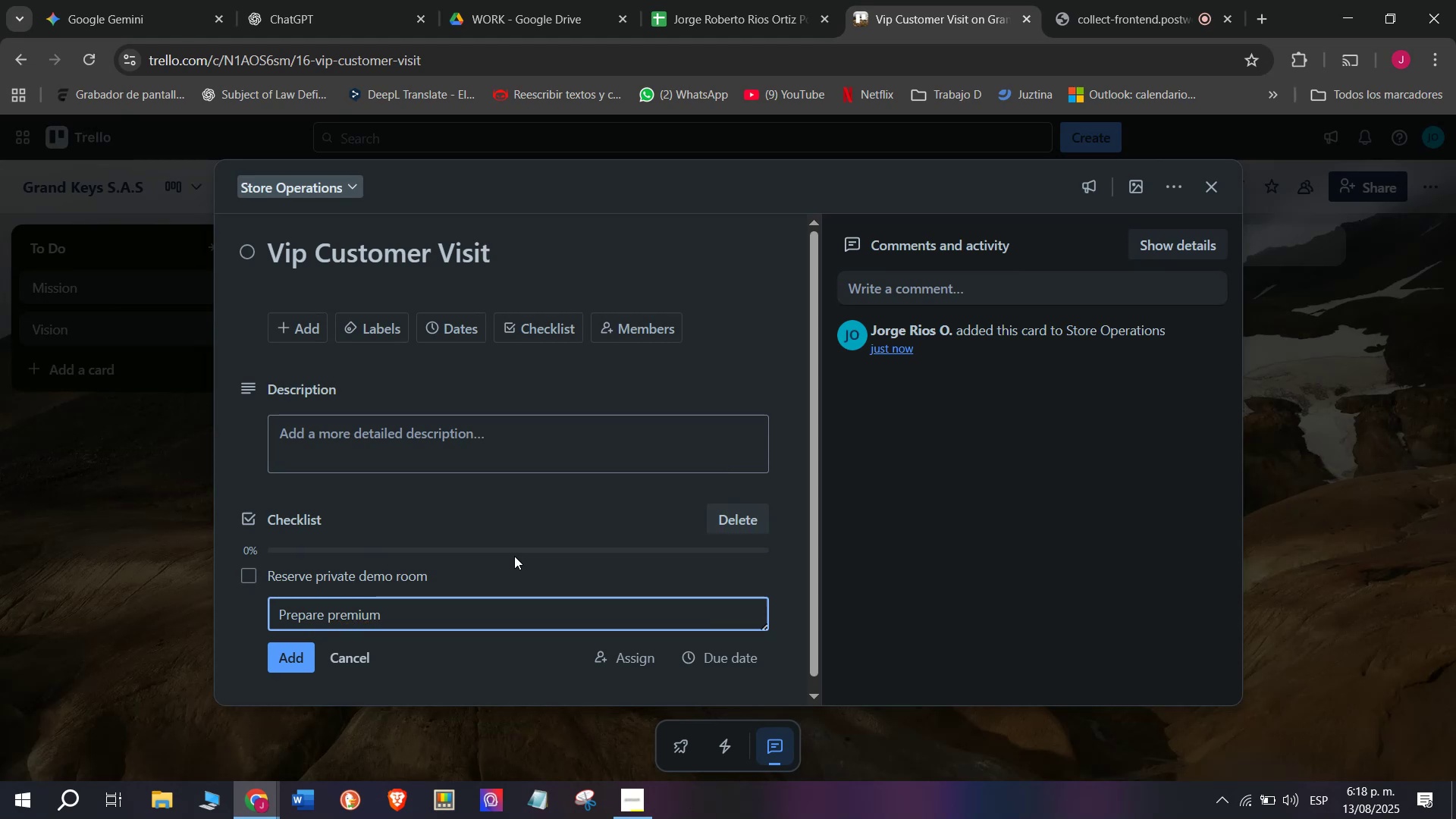 
type(models)
 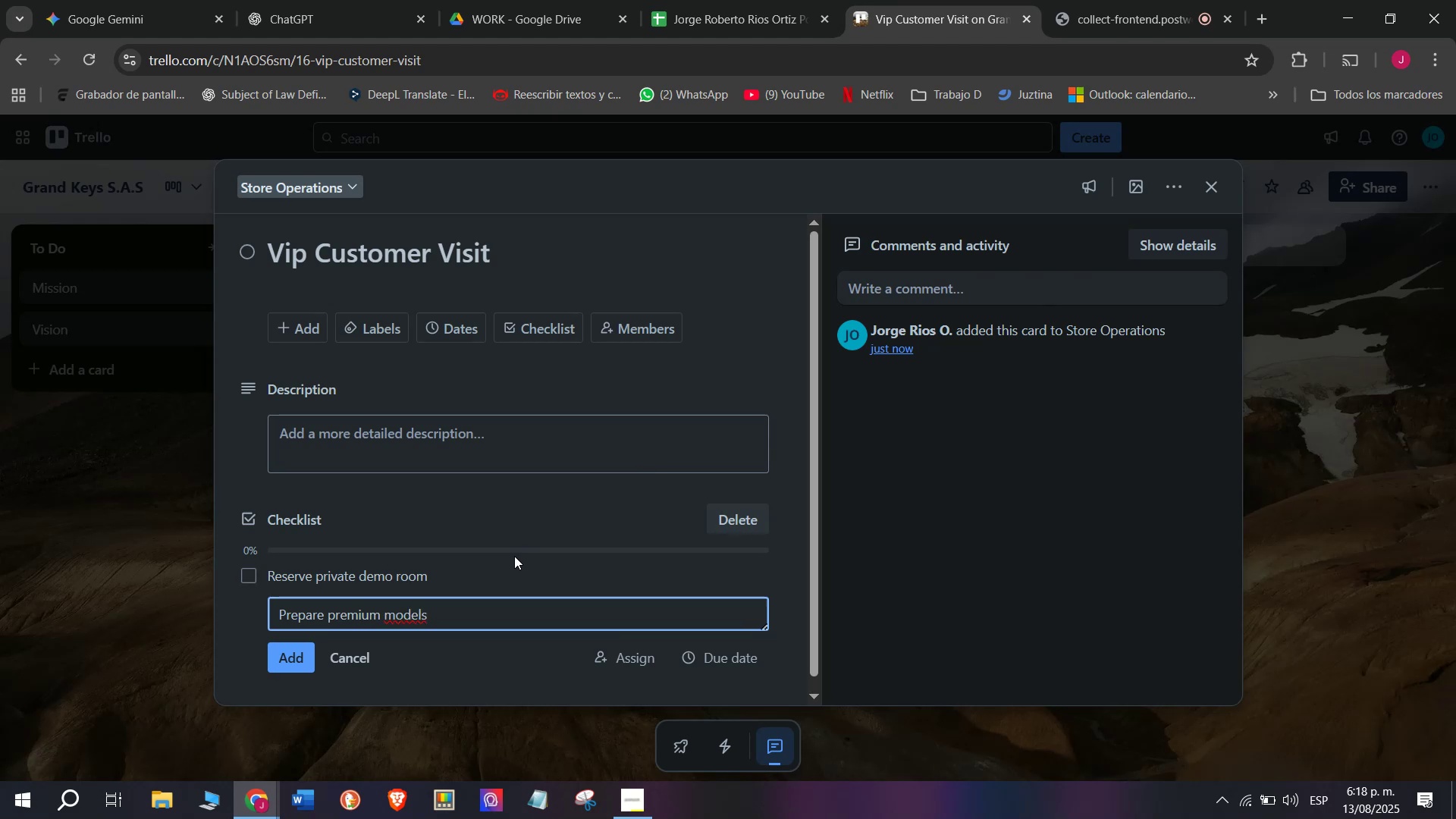 
key(Enter)
 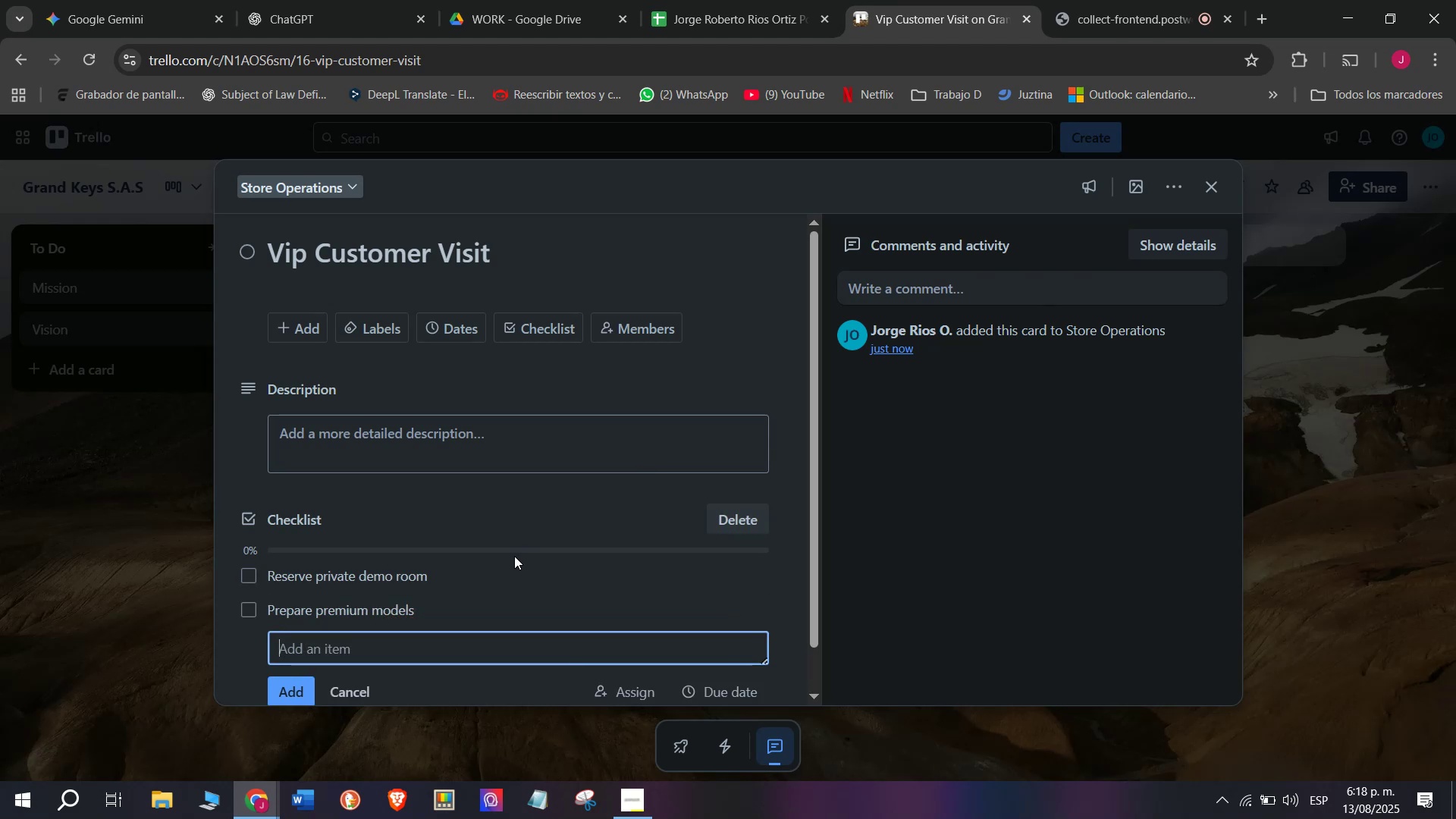 
type(offer )
key(Backspace)
key(Backspace)
key(Backspace)
key(Backspace)
key(Backspace)
key(Backspace)
type(Offer )
 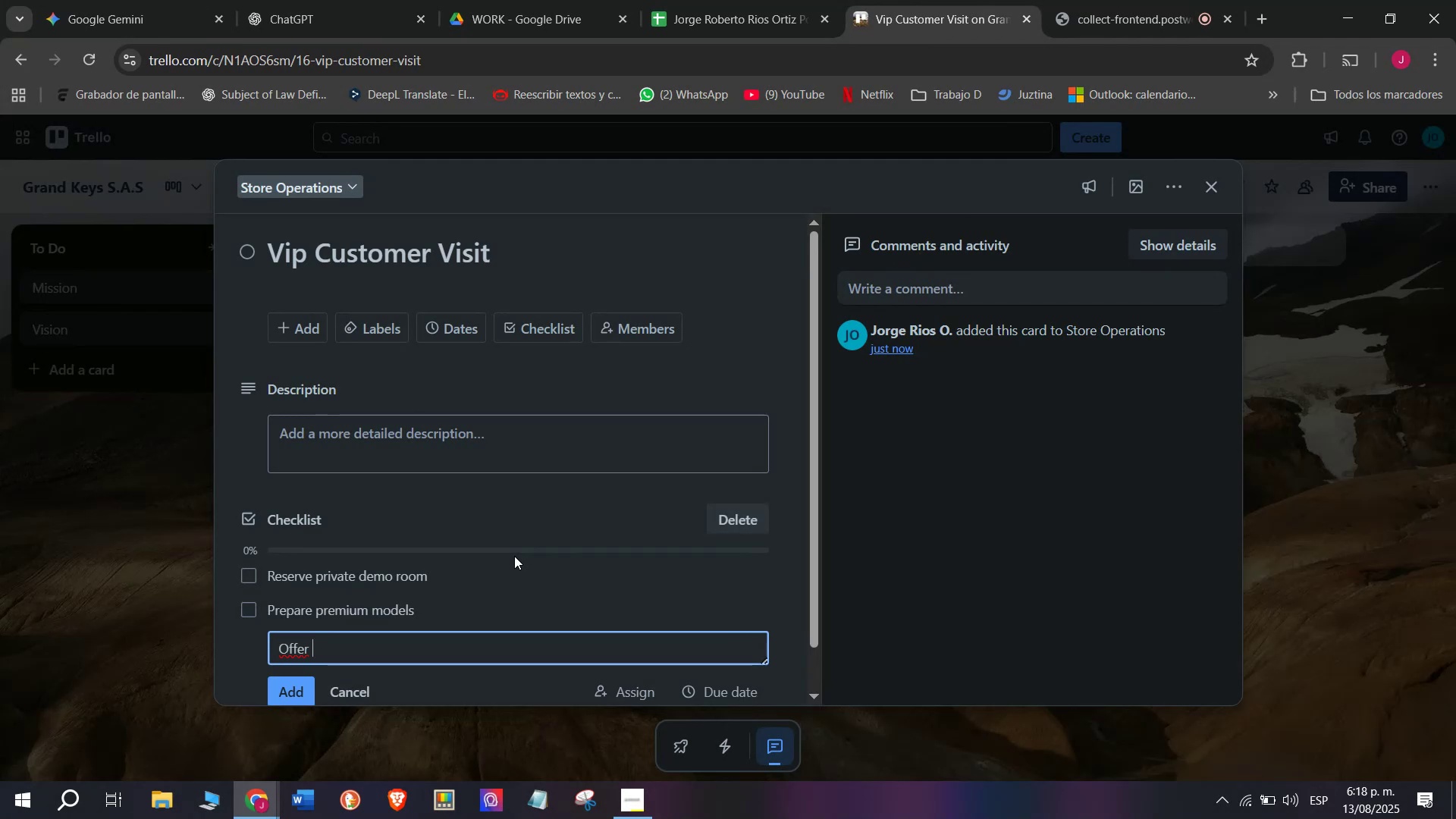 
type(refre)
 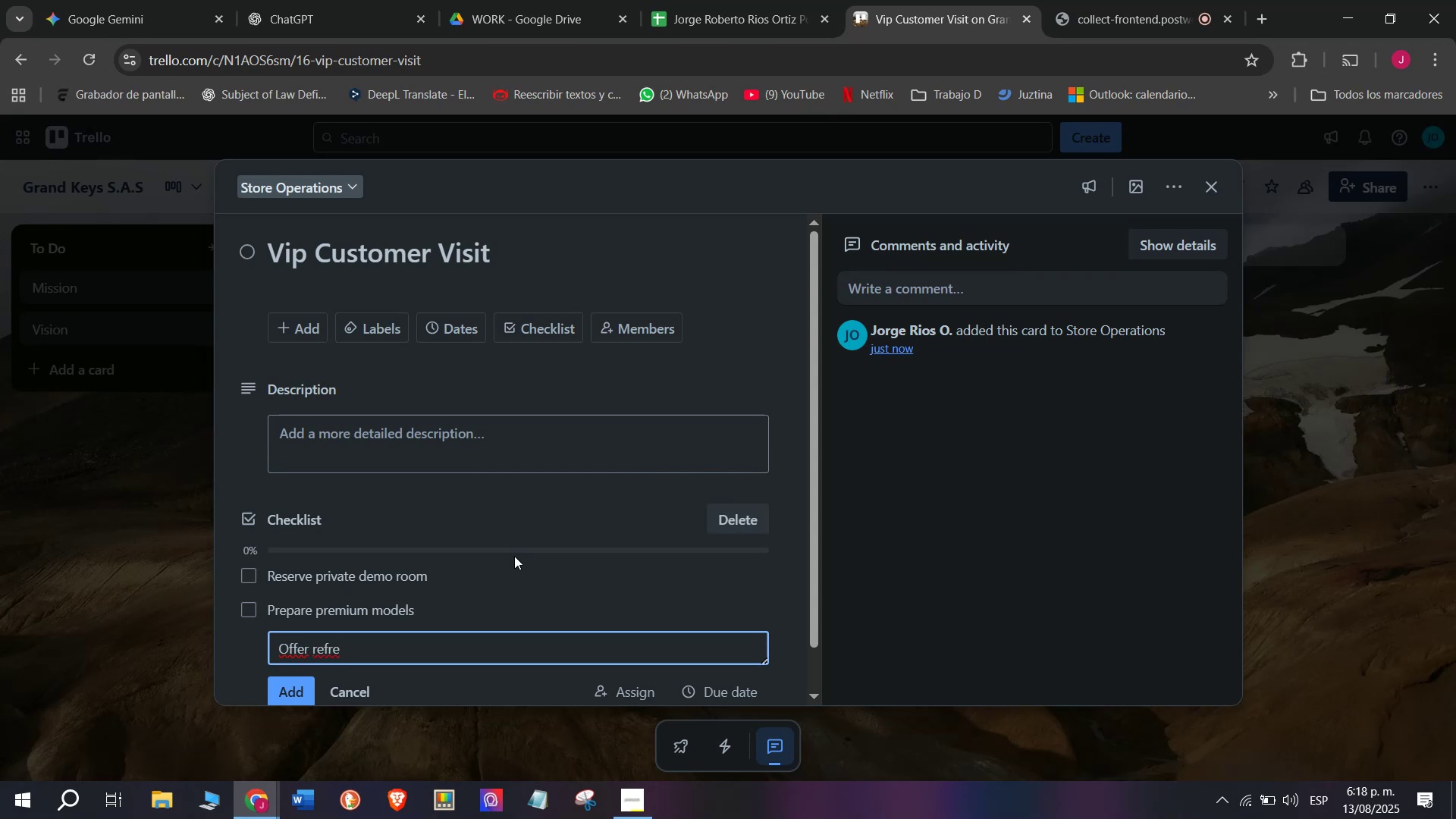 
type(sh)
 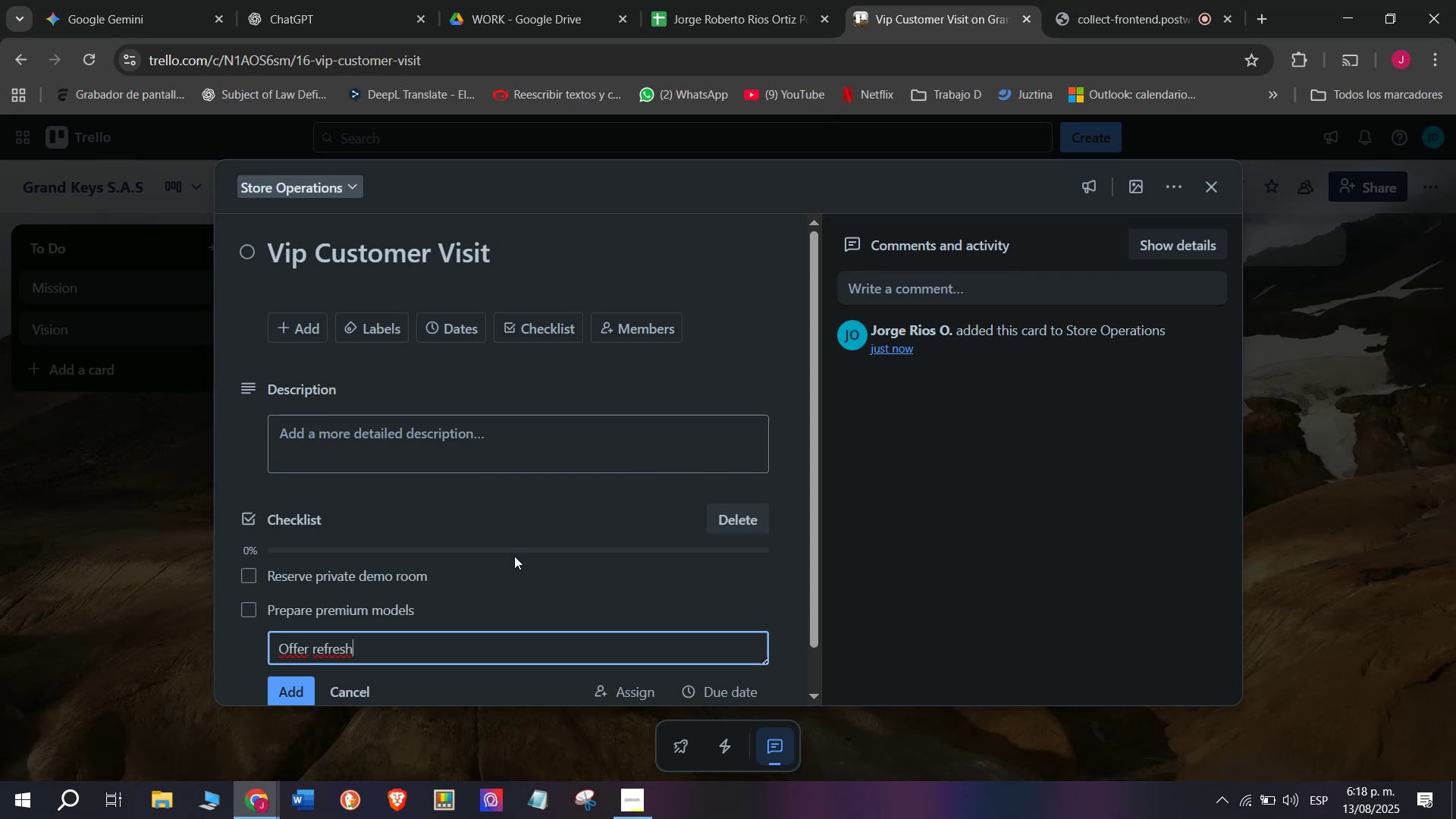 
type(ments)
 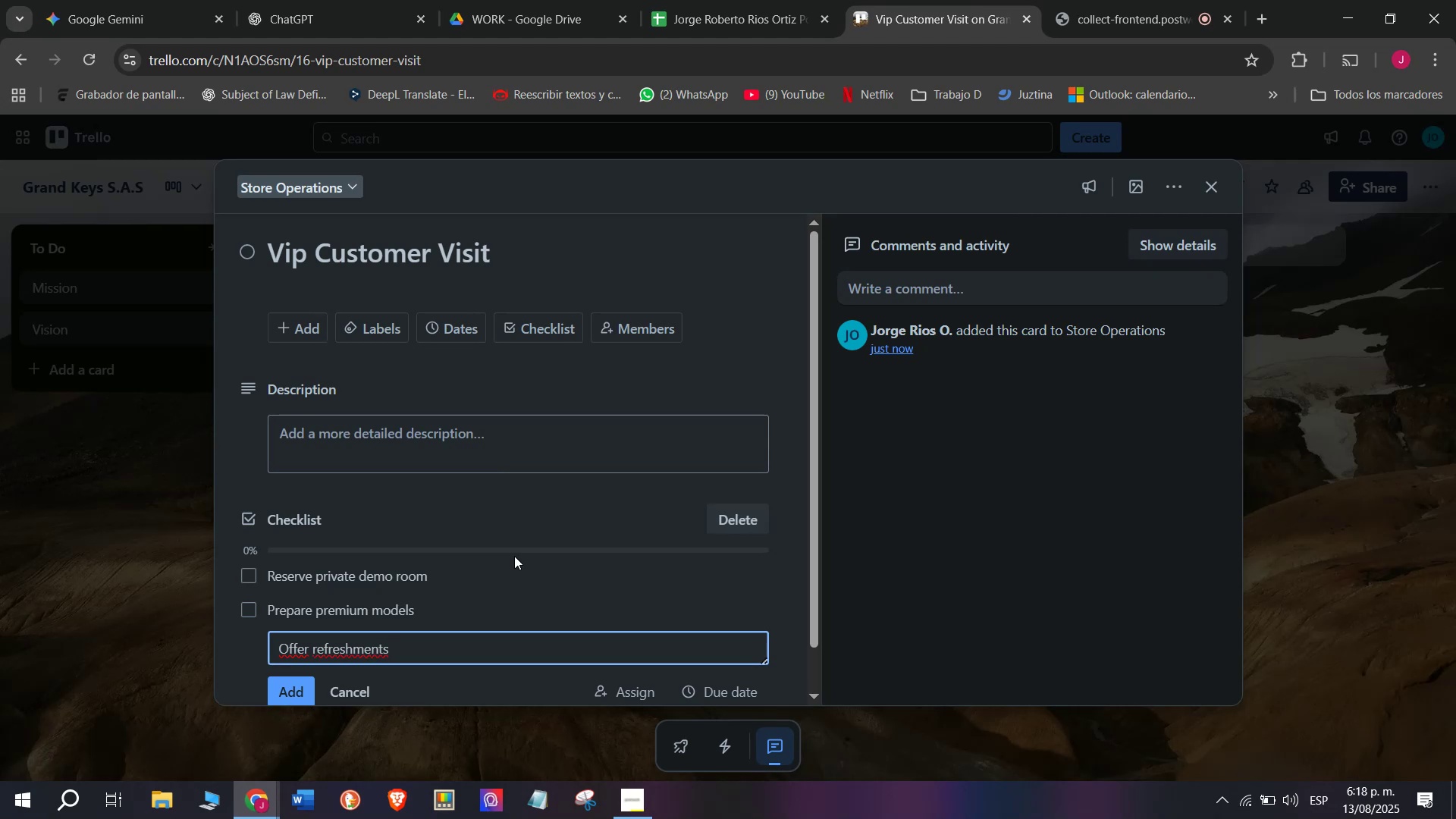 
wait(12.14)
 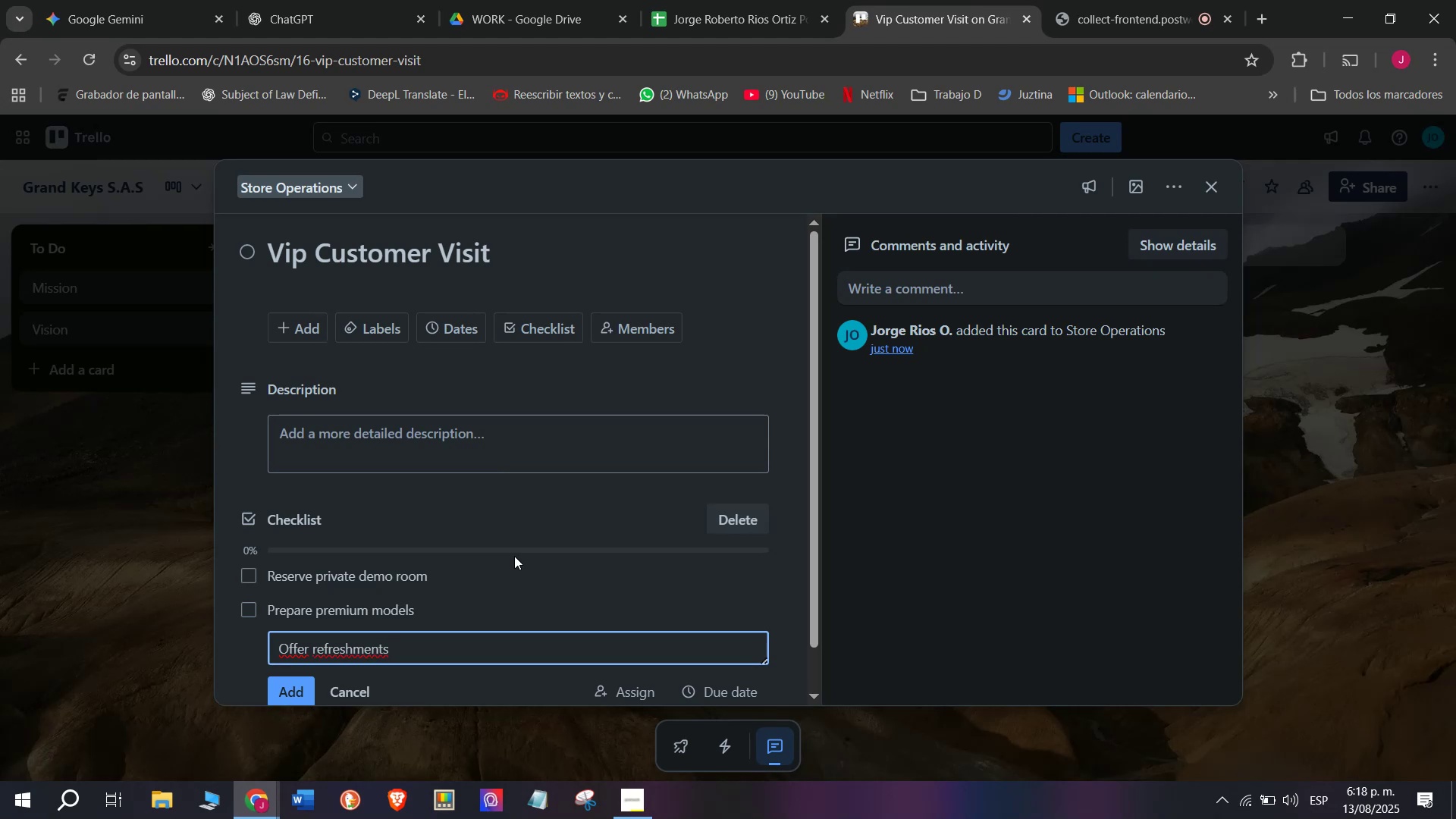 
key(Enter)
 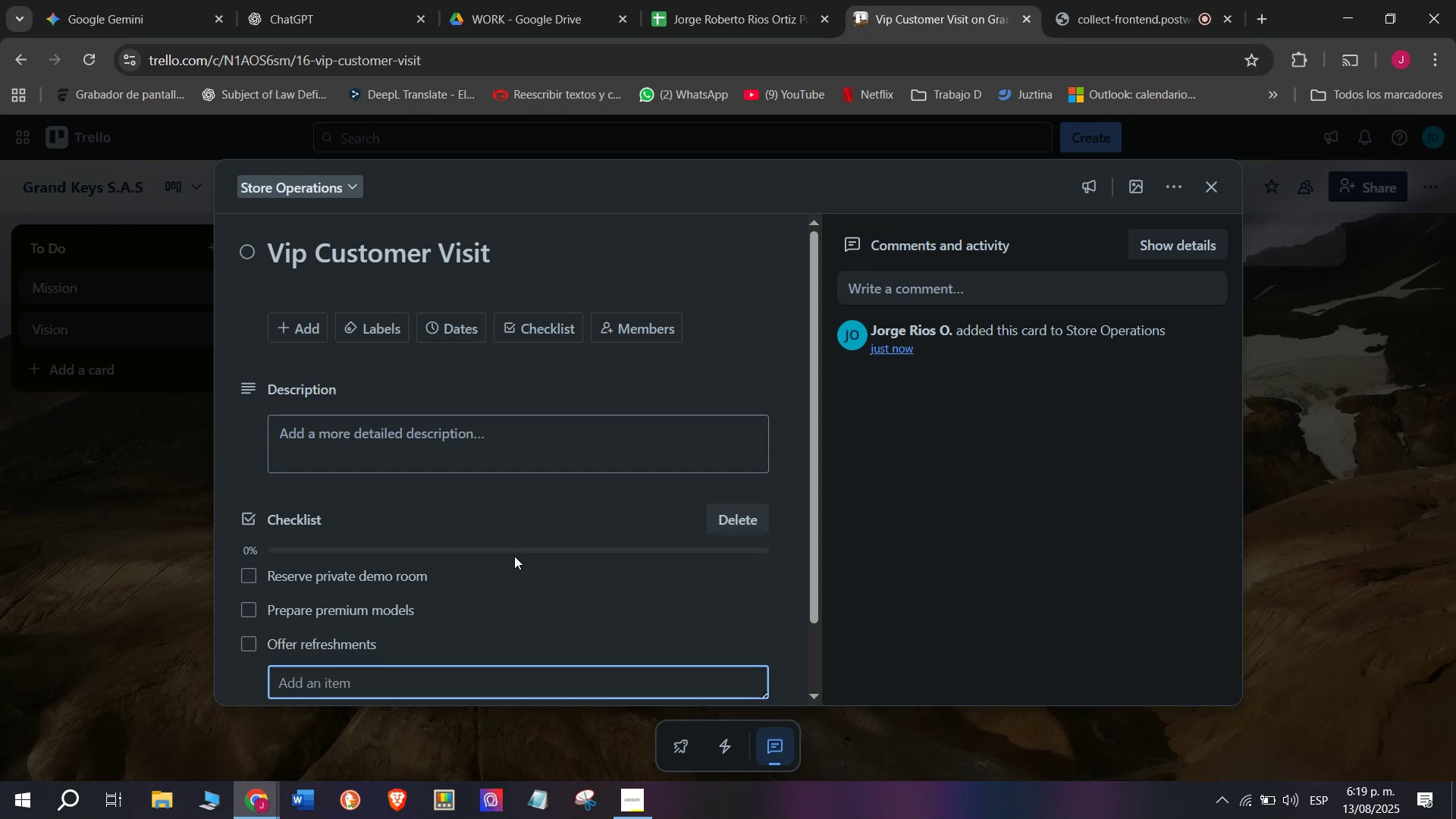 
type(Provide )
 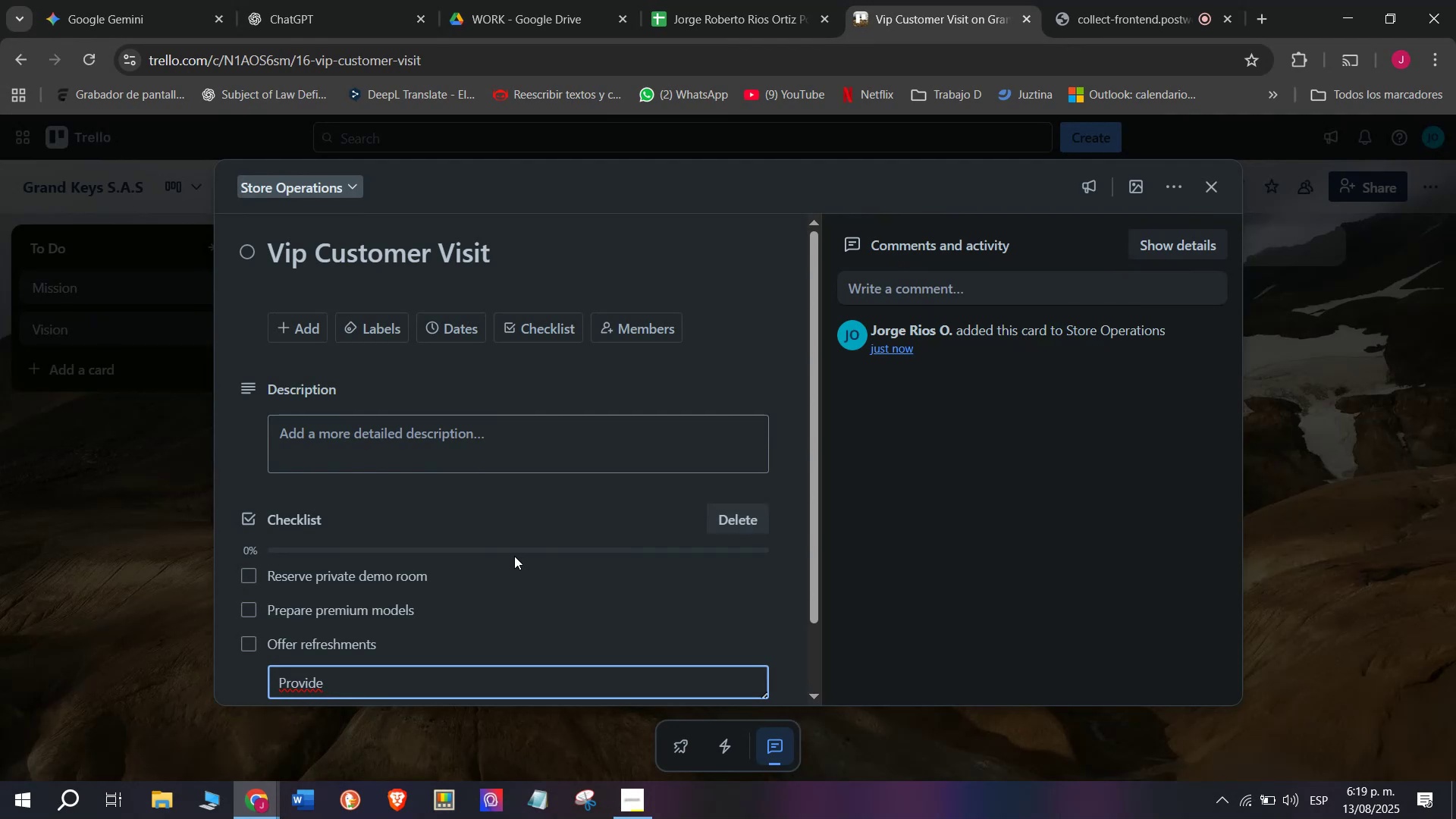 
wait(5.21)
 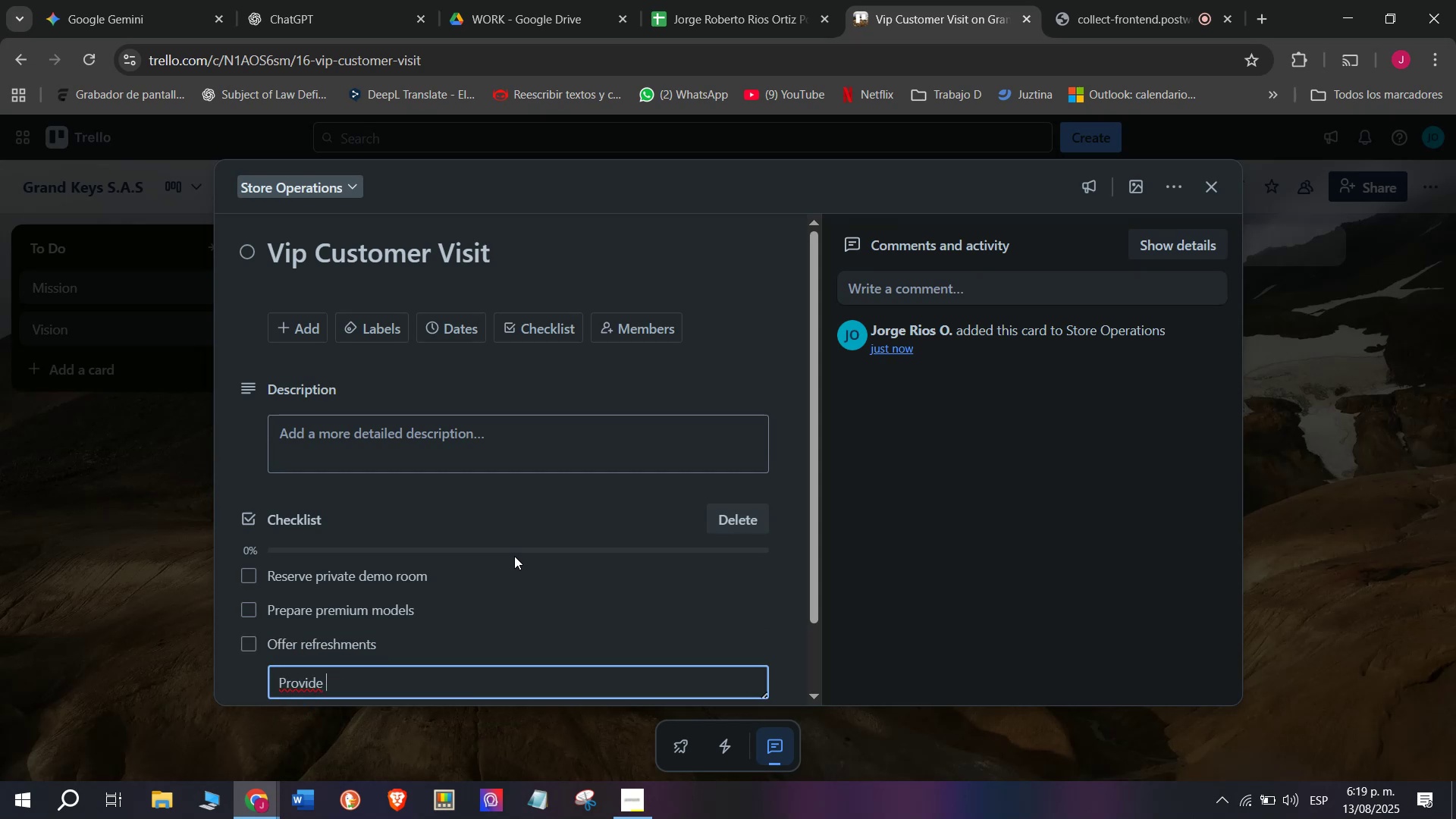 
type(d)
key(Backspace)
type(guided )
 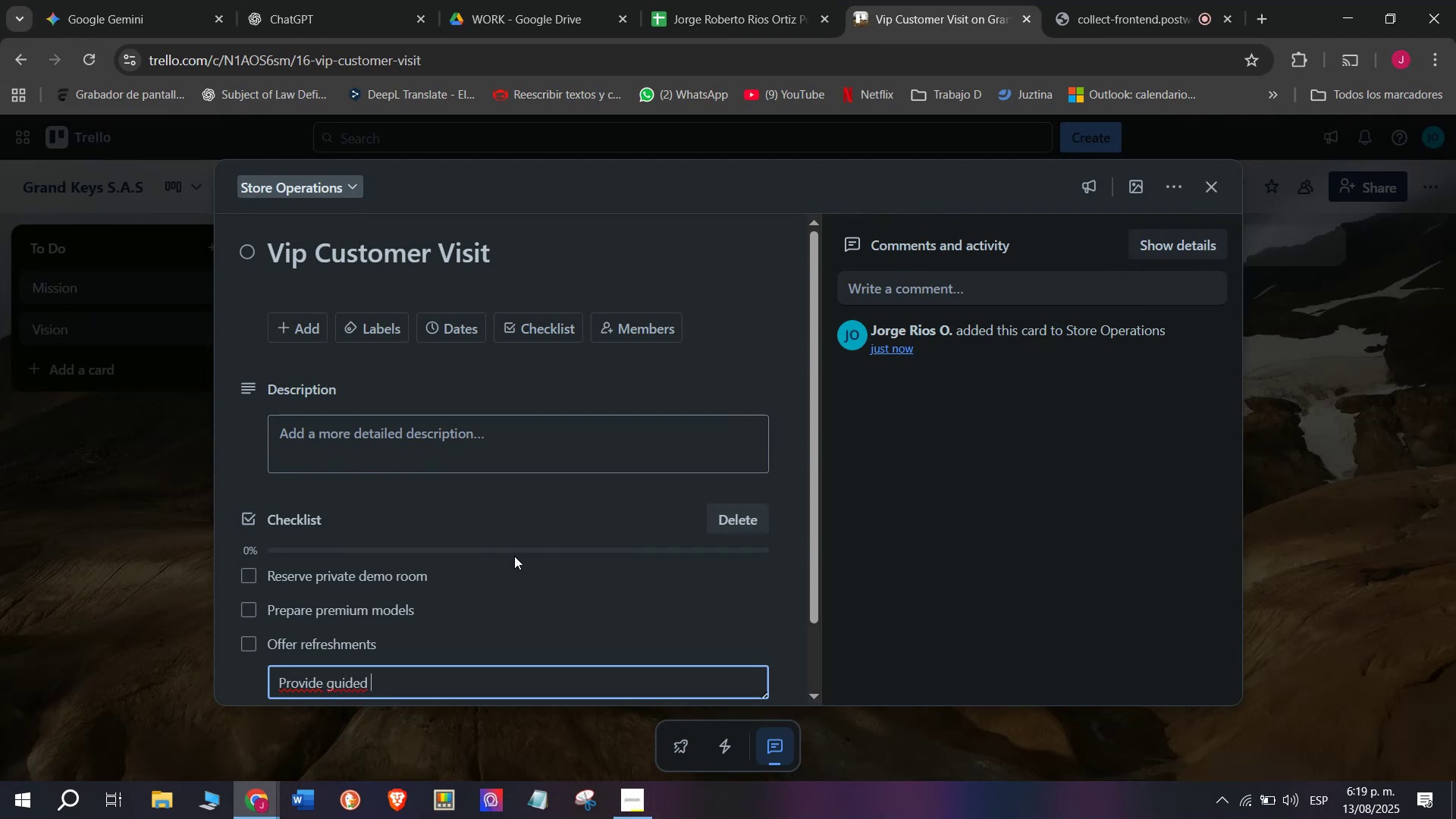 
type(product )
 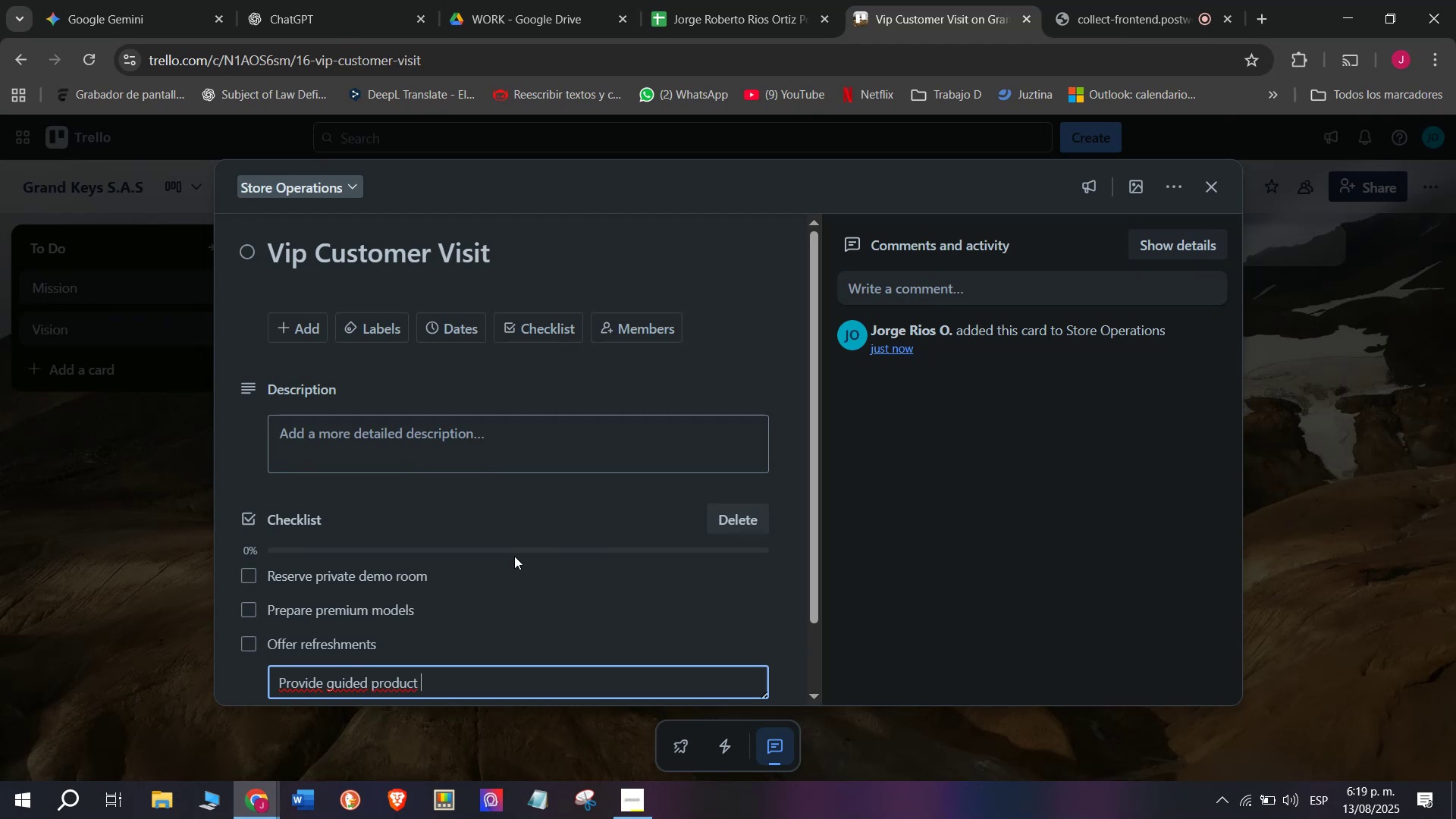 
wait(5.78)
 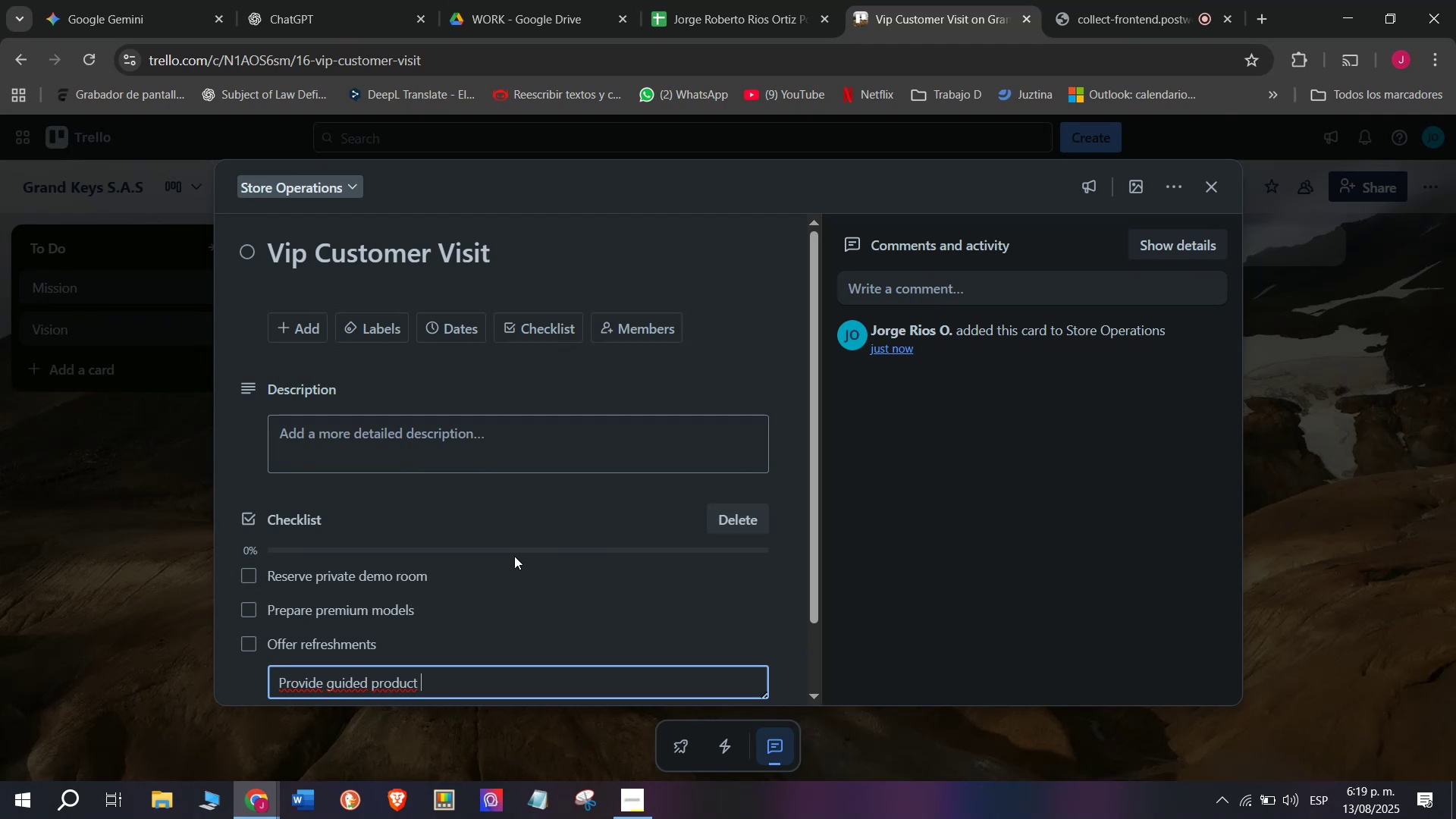 
type(testing)
 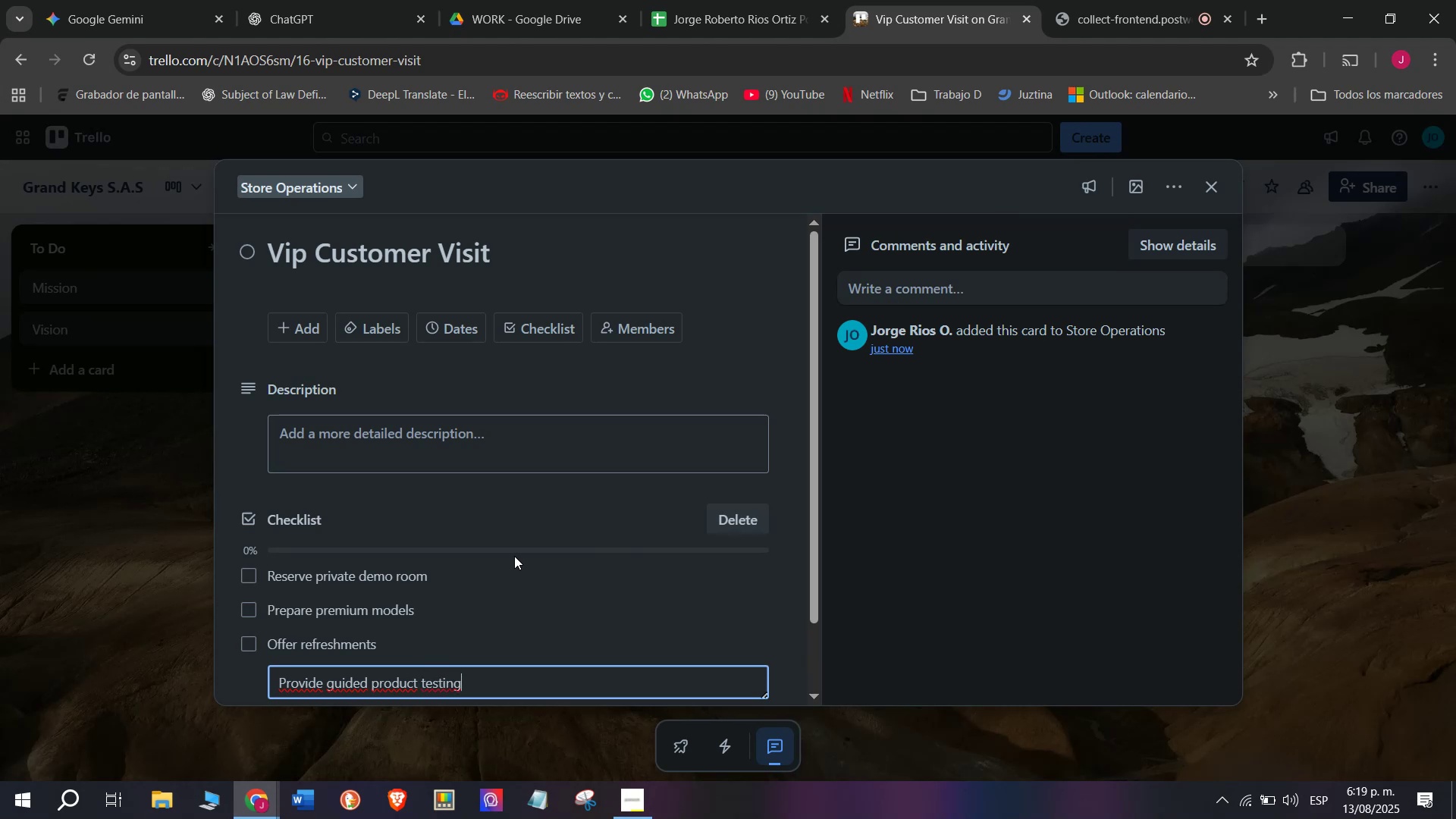 
key(Enter)
 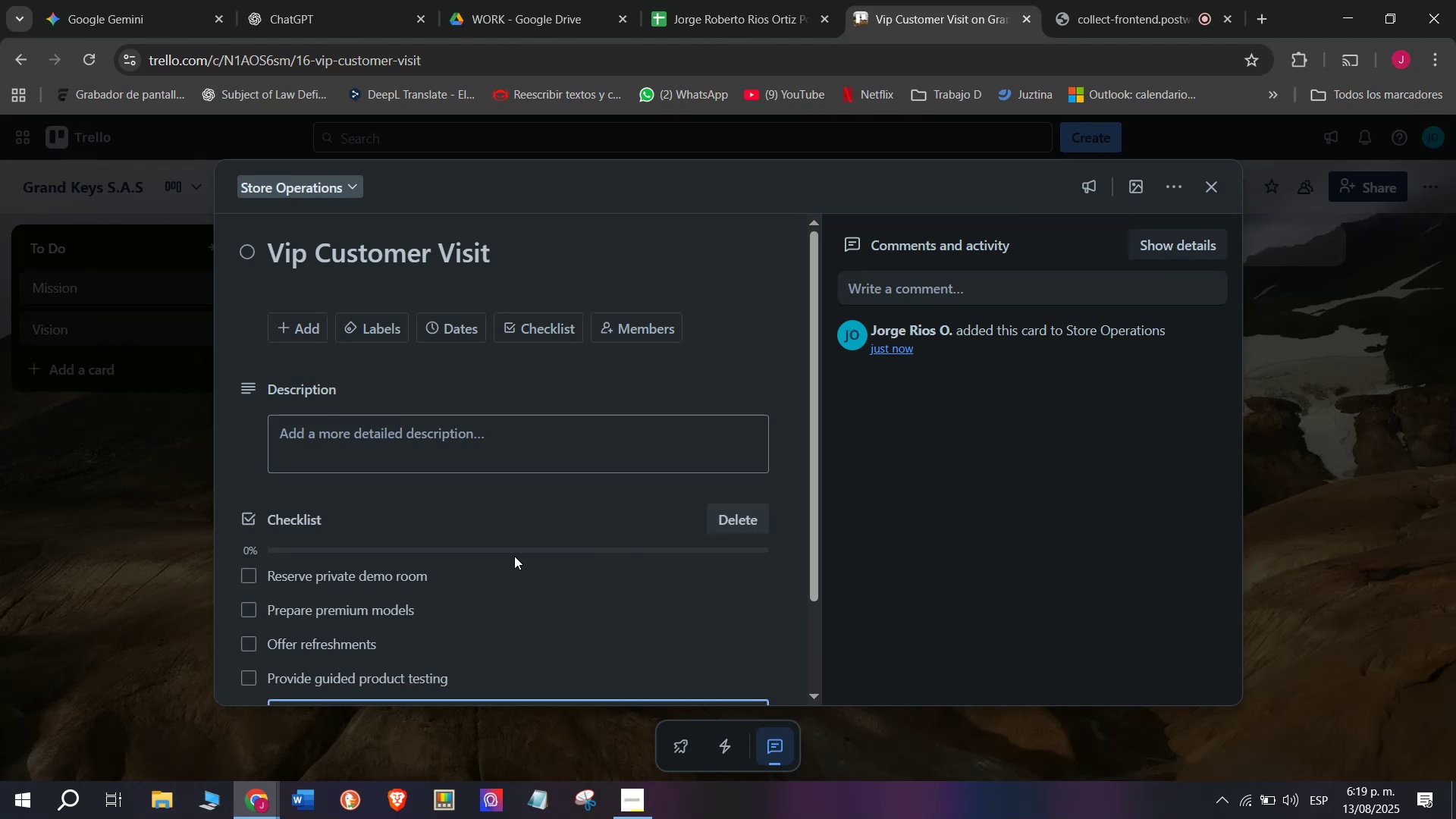 
wait(5.69)
 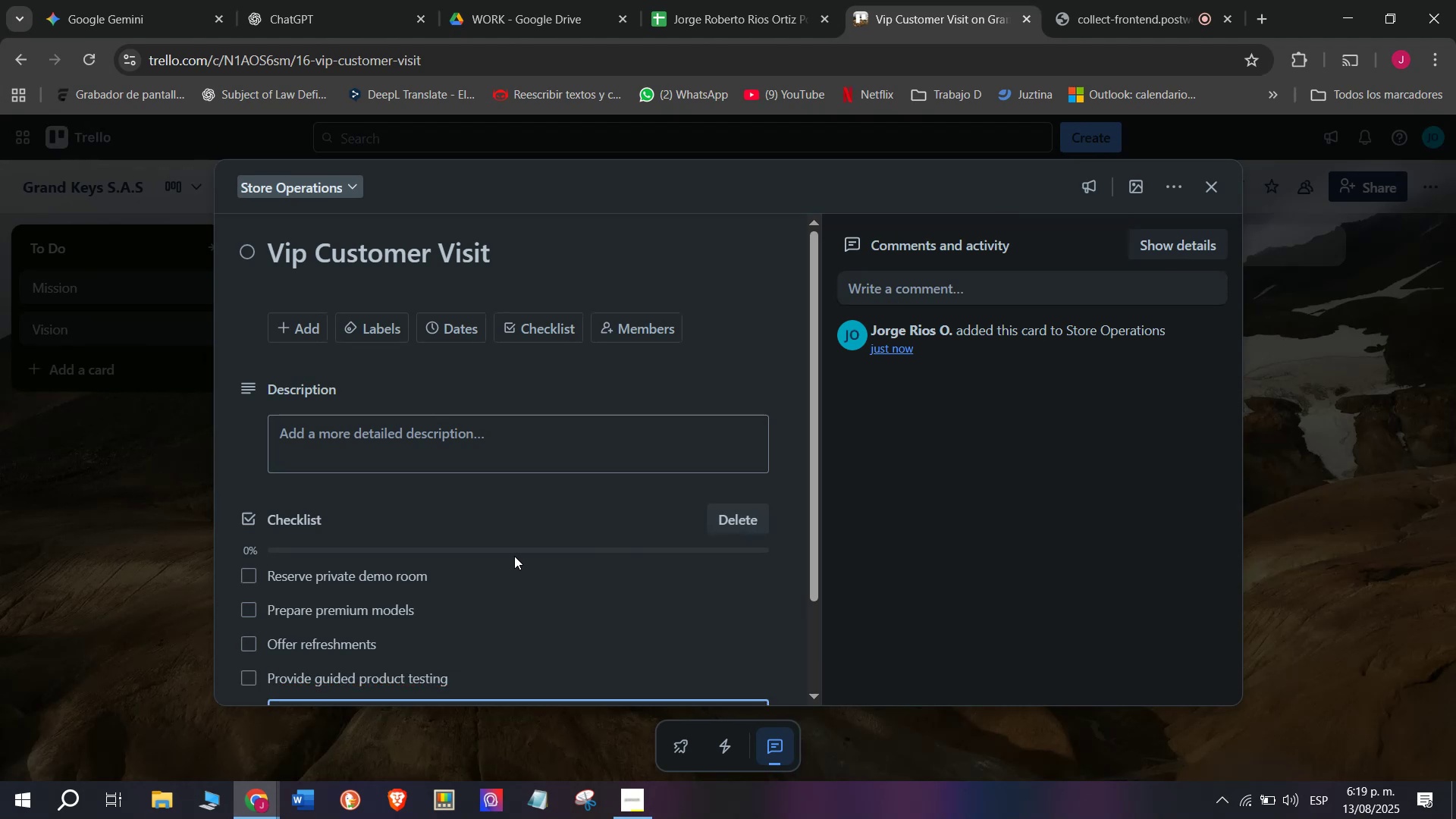 
type(Negotiate )
 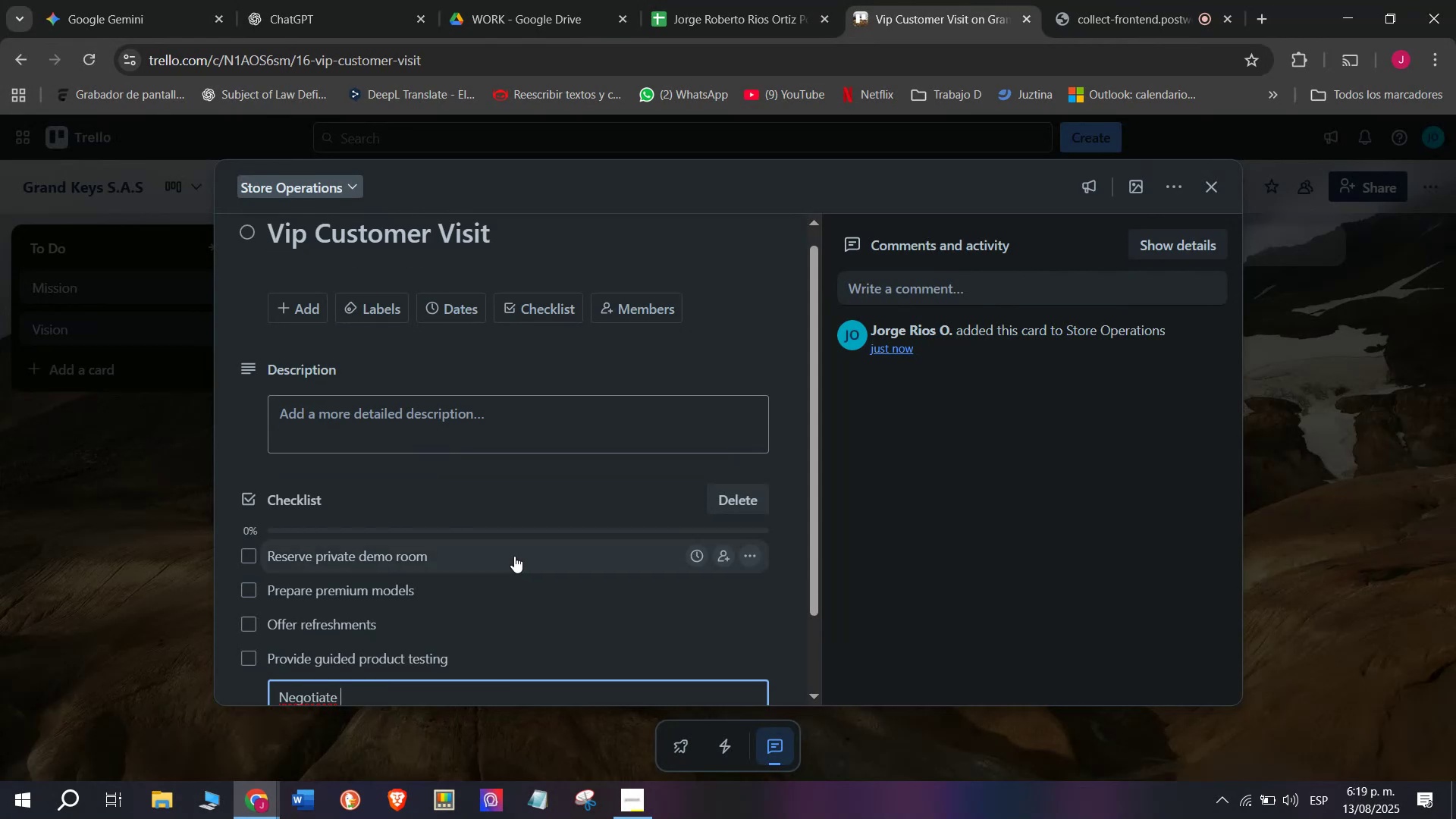 
wait(10.44)
 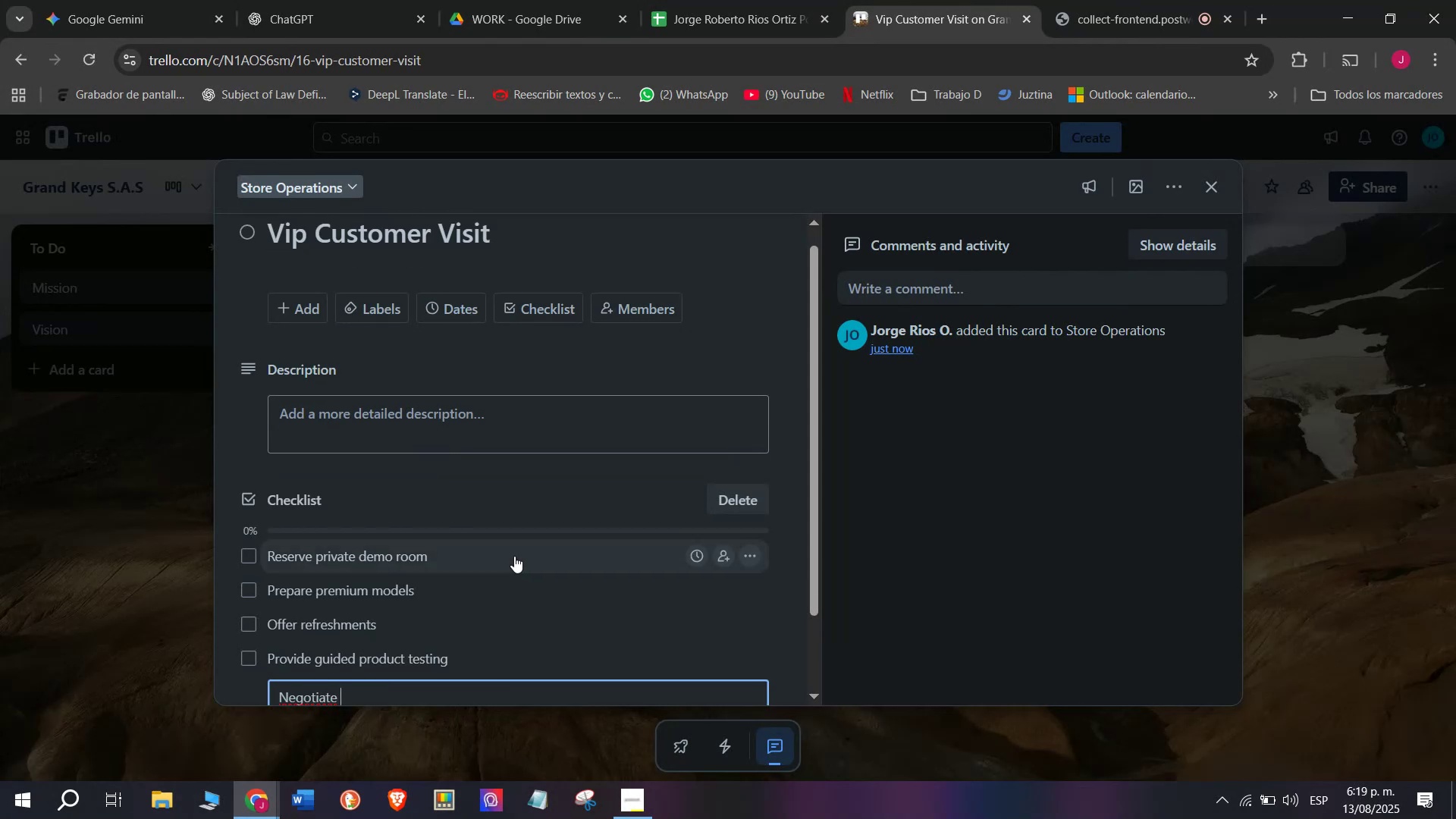 
type(purchase)
 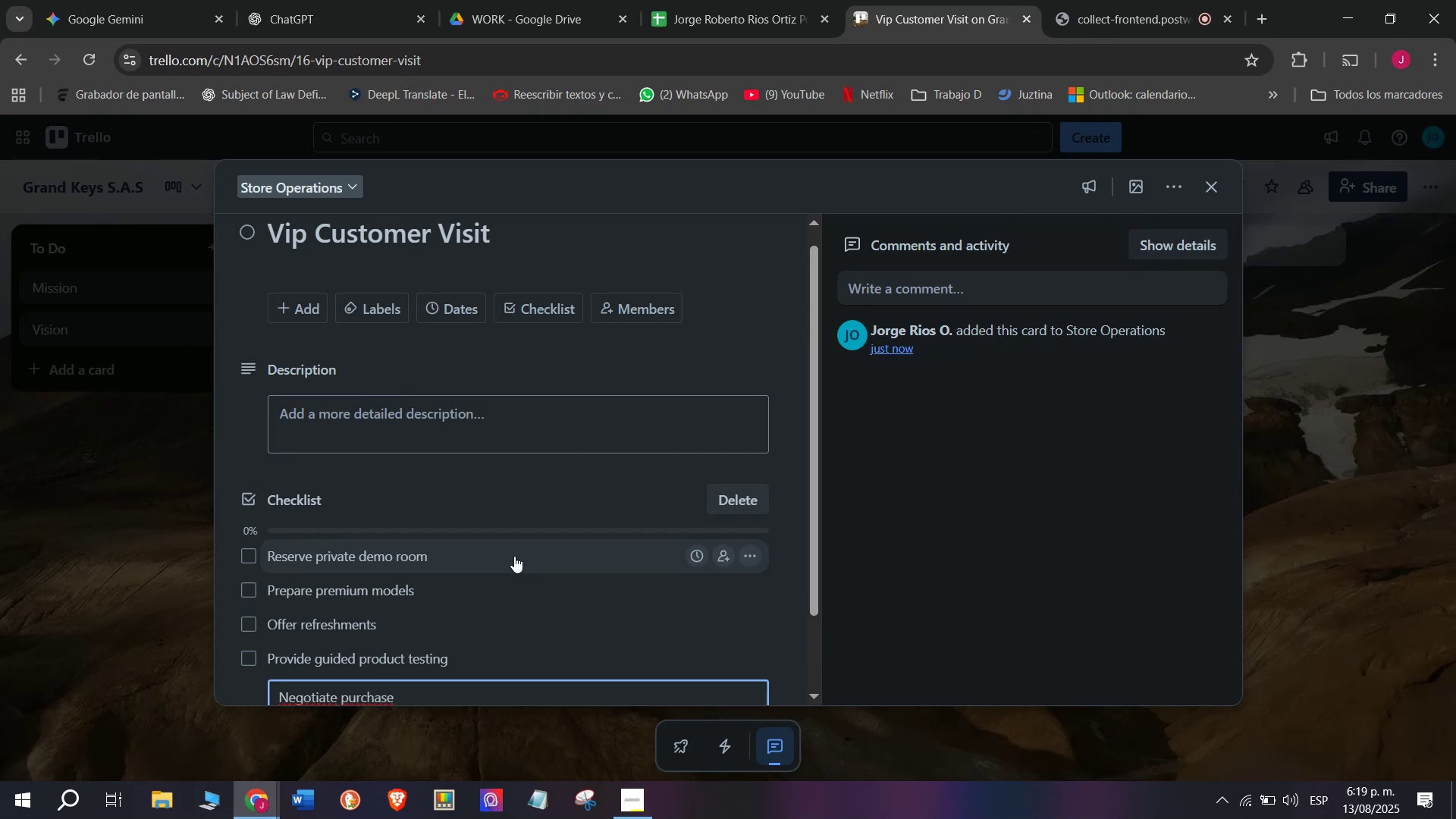 
key(Enter)
 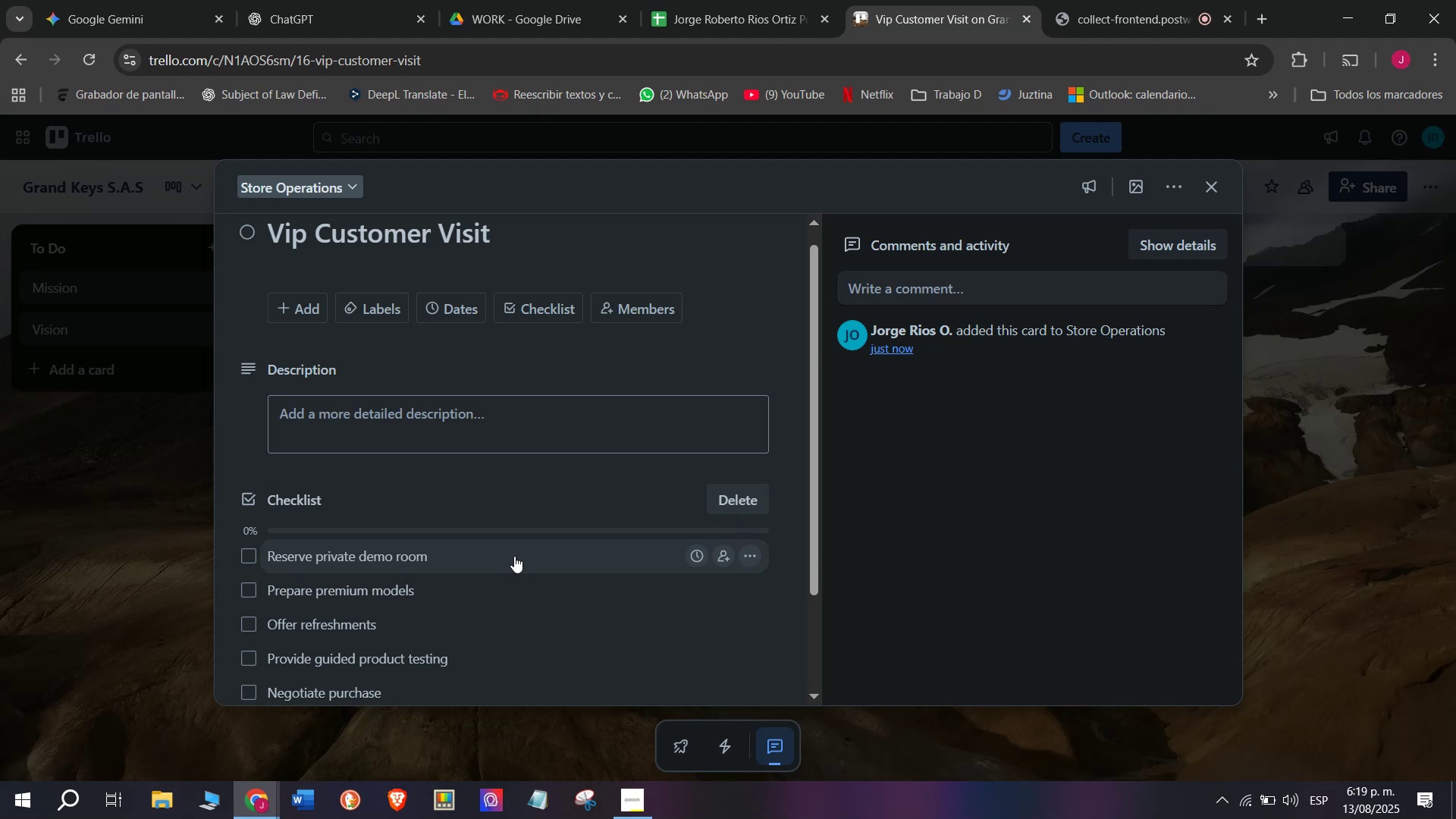 
type(Close sale)
 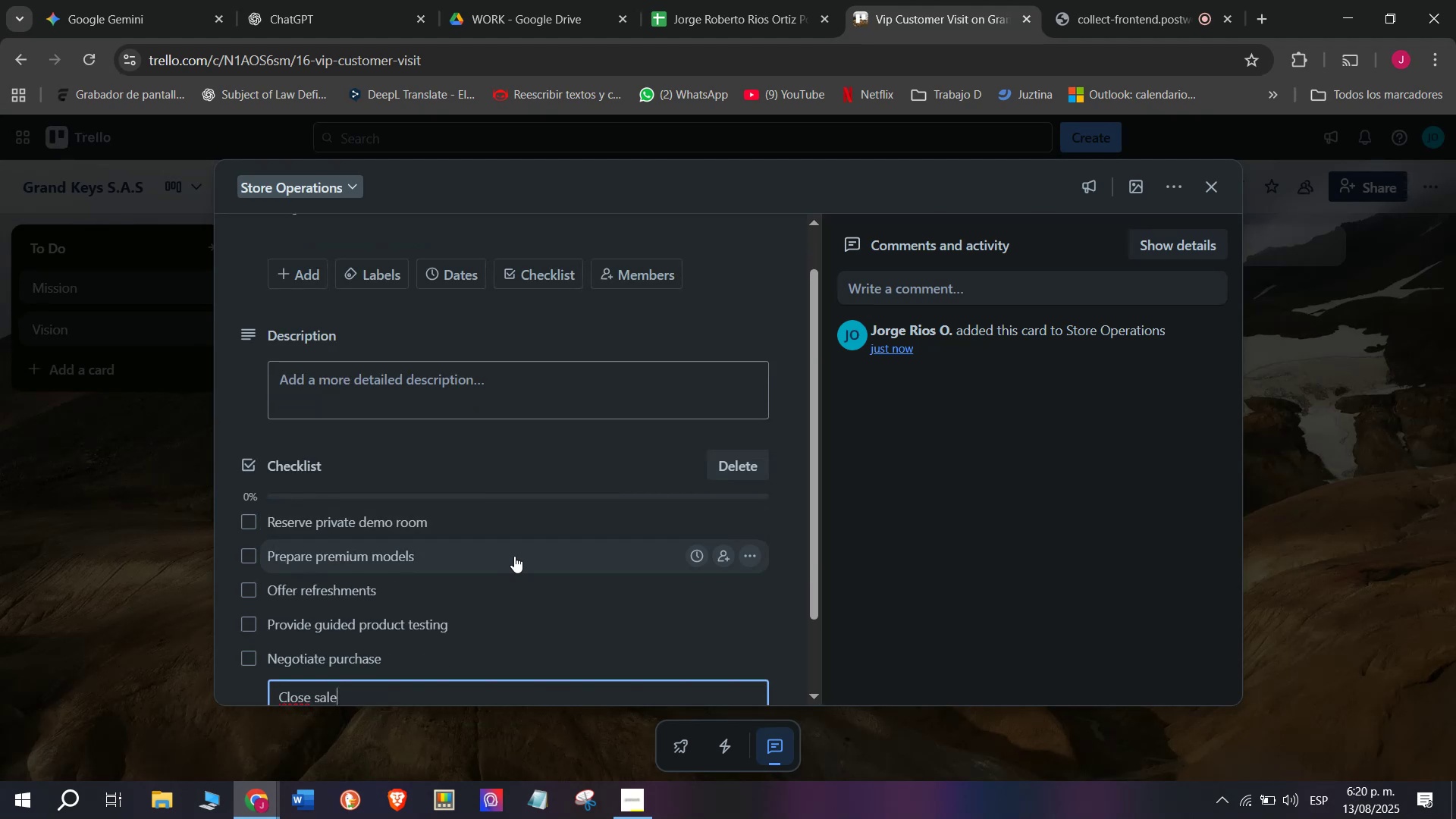 
key(Enter)
 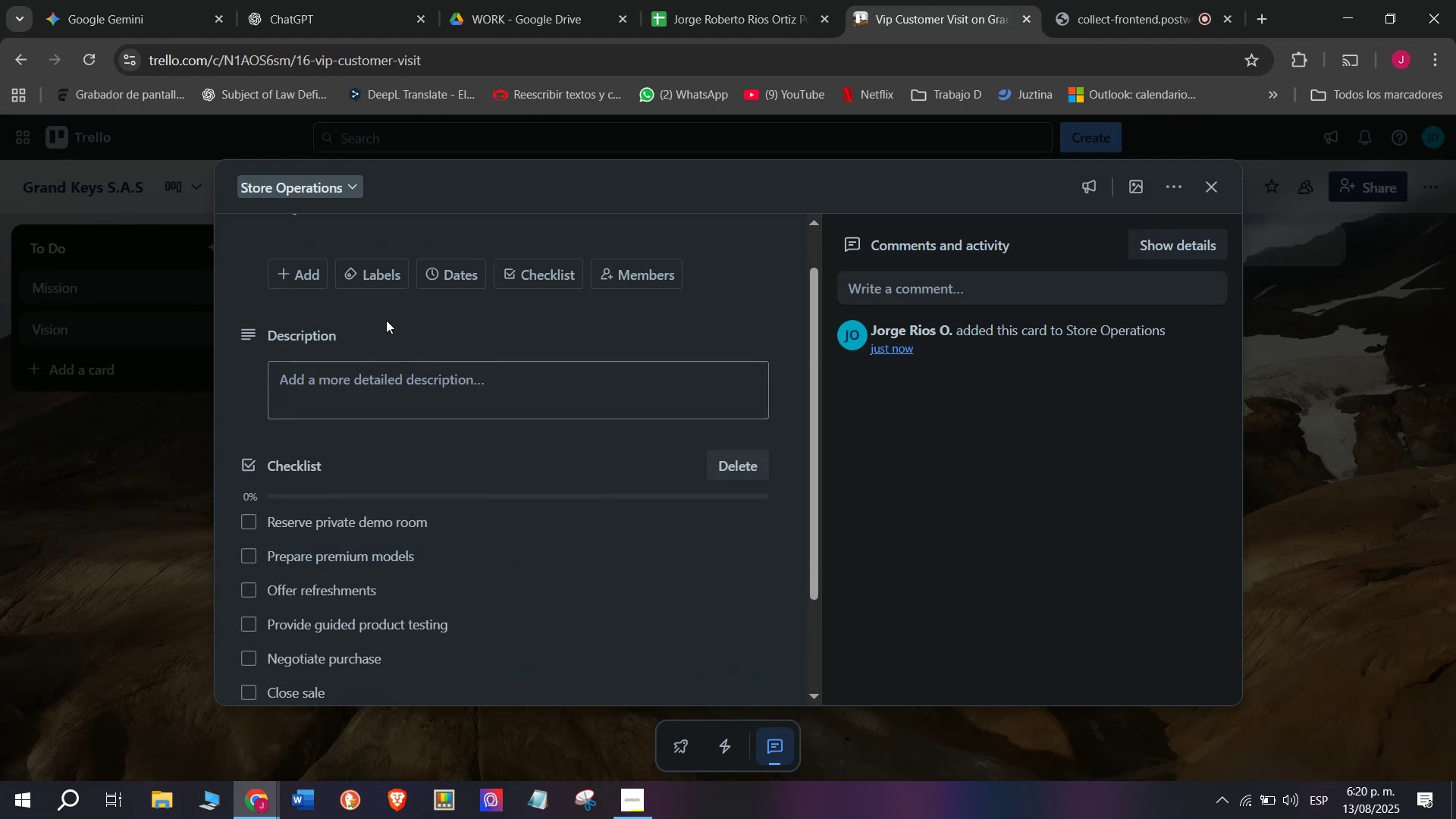 
left_click([378, 276])
 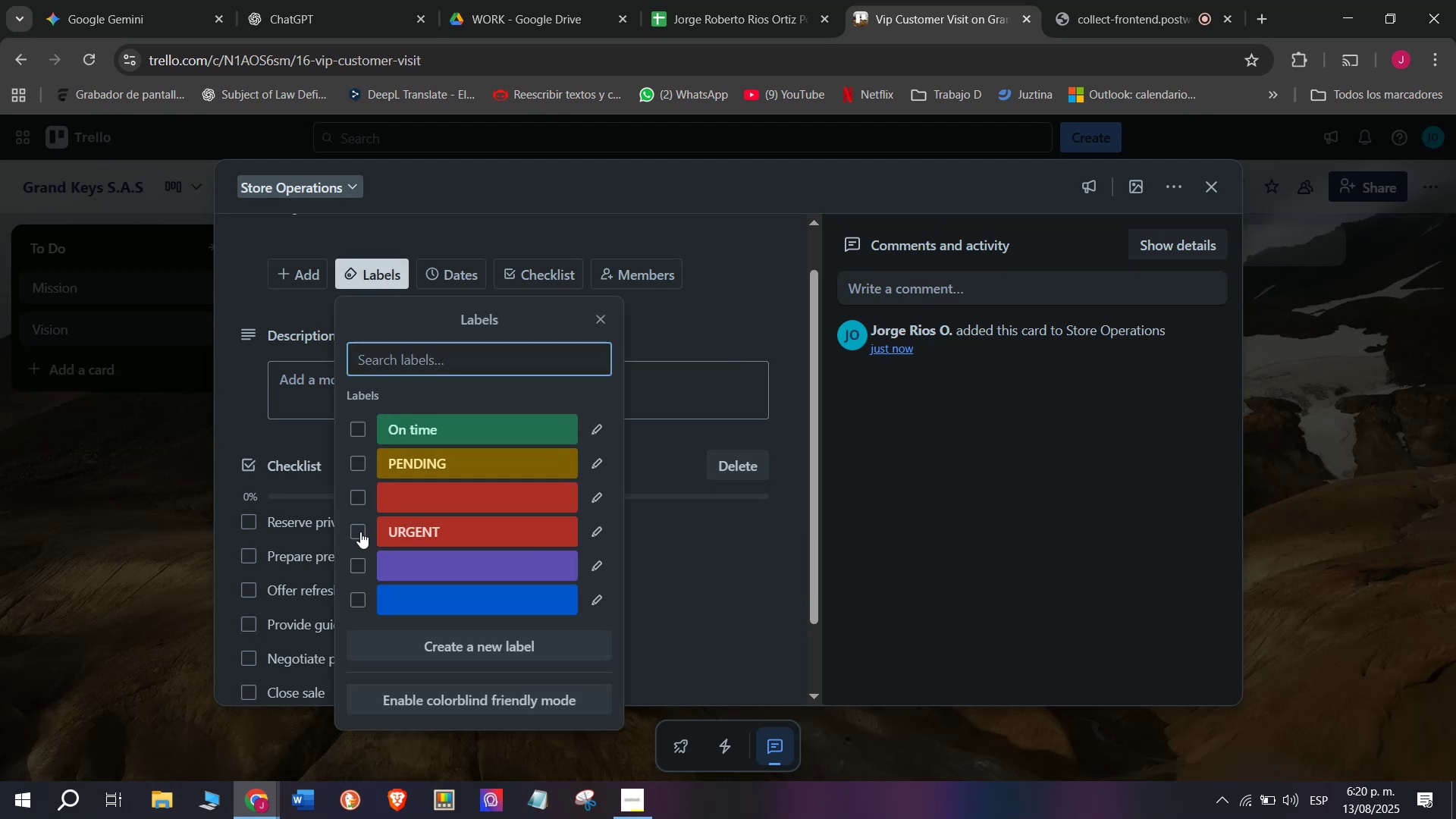 
double_click([184, 526])
 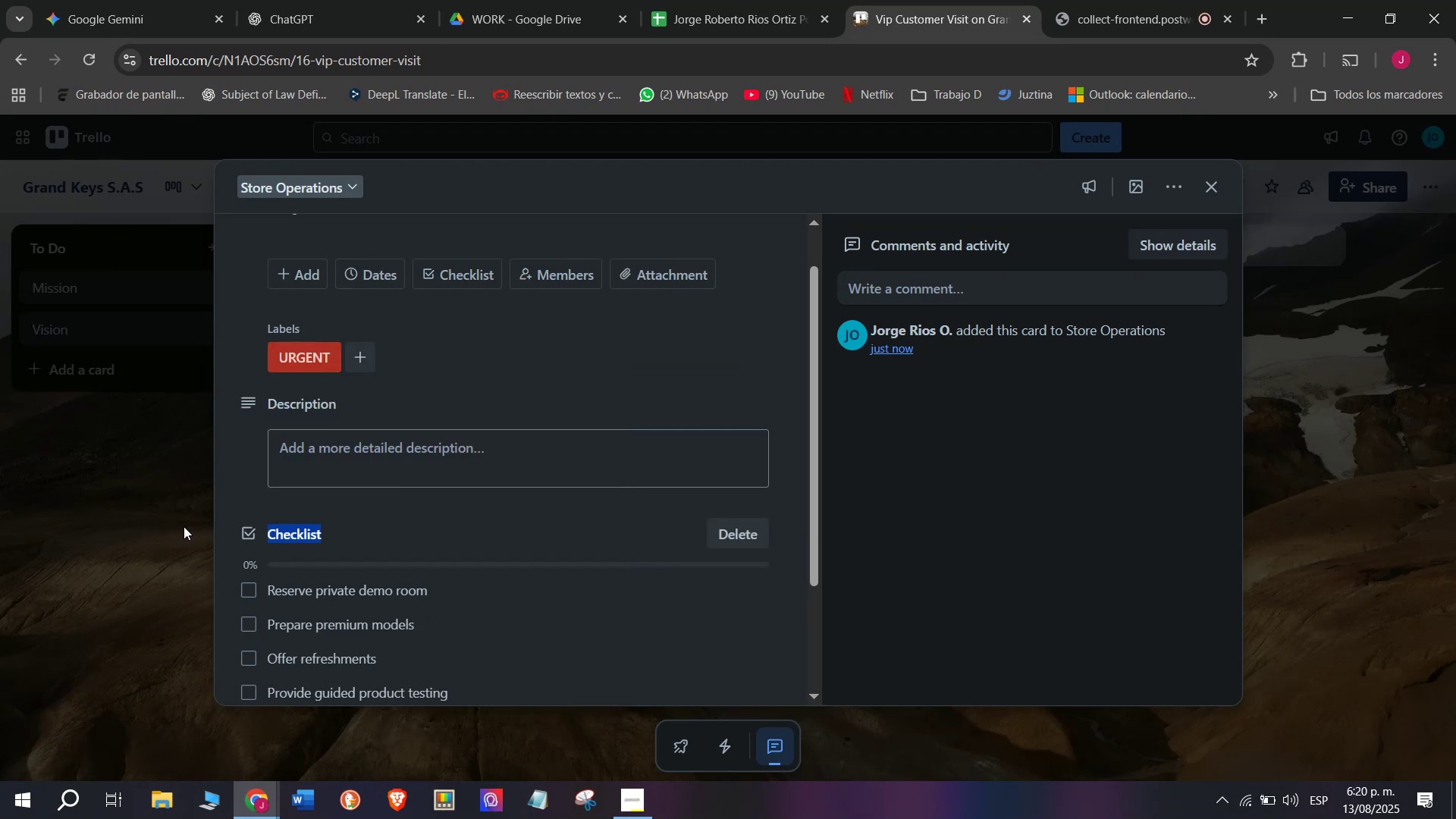 
triple_click([184, 526])
 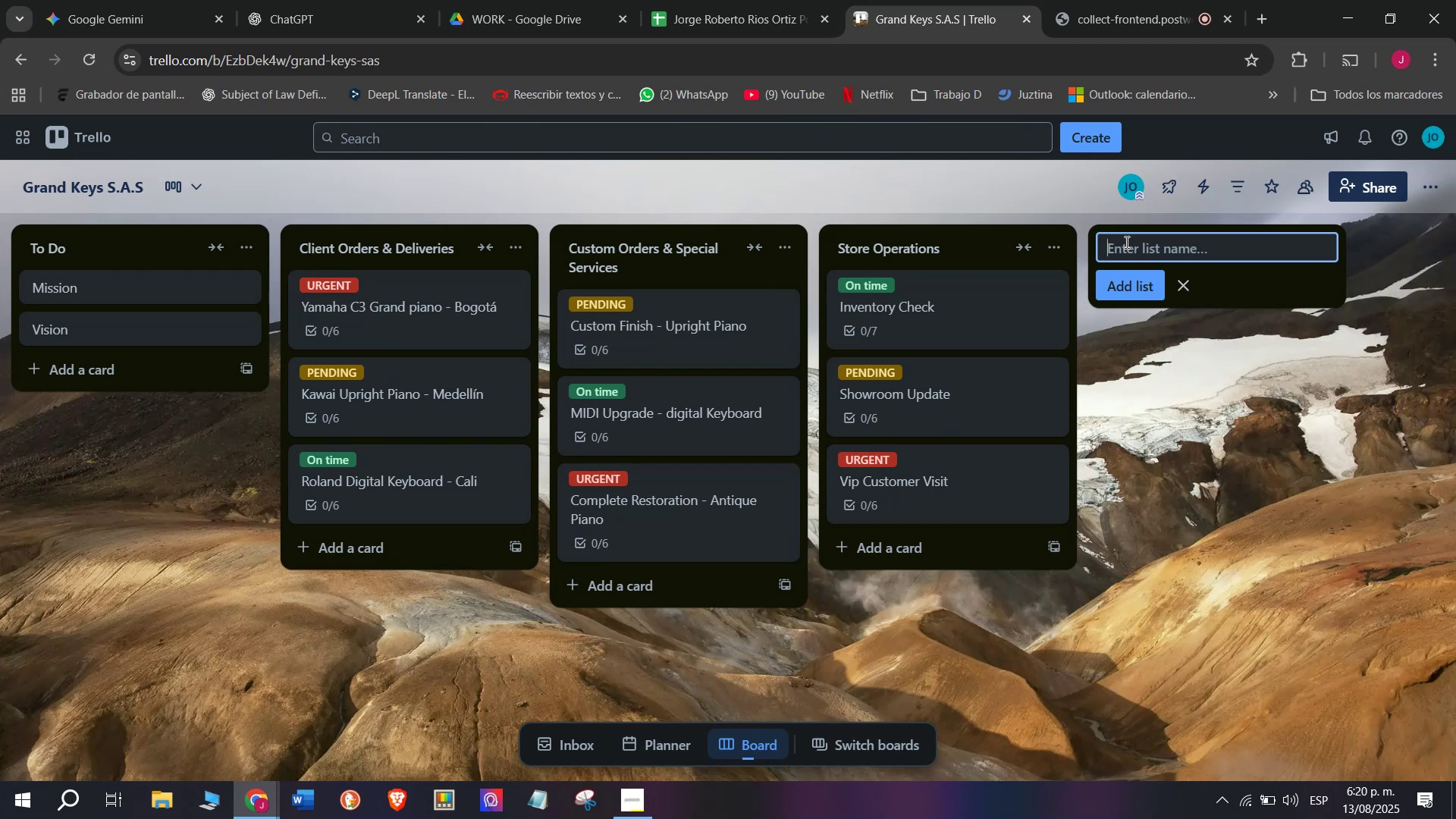 
wait(16.26)
 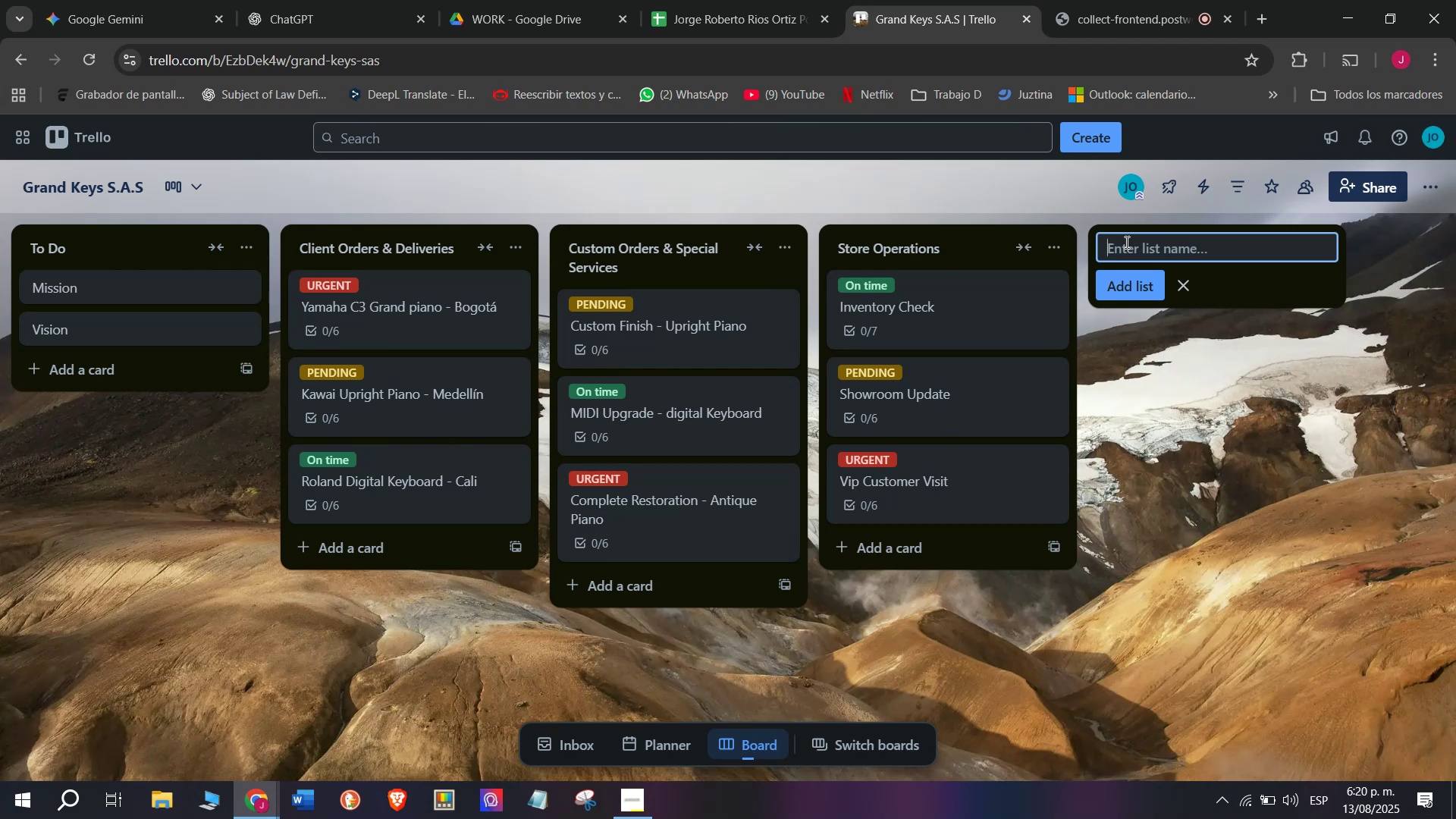 
left_click([955, 0])
 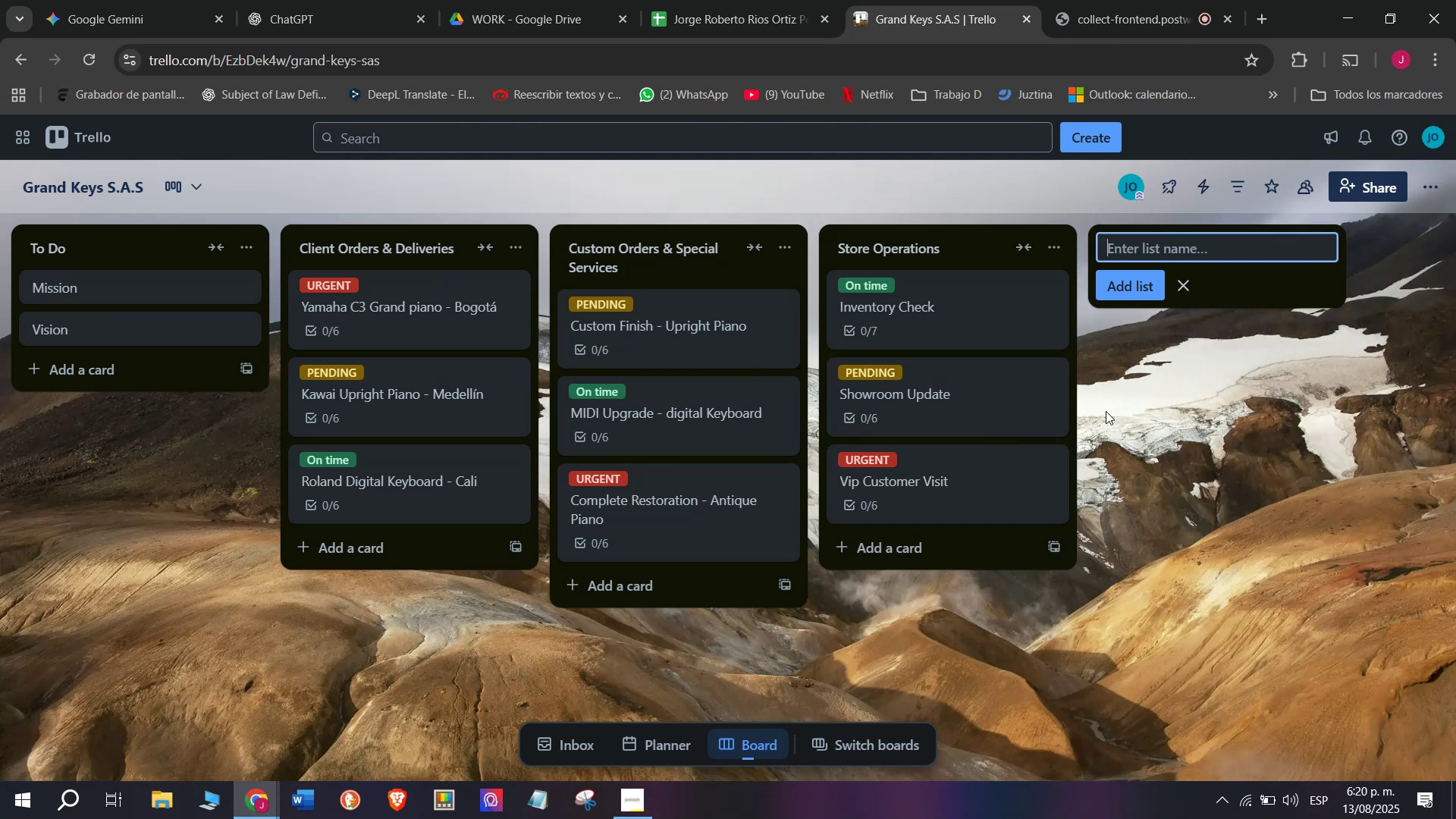 
wait(11.71)
 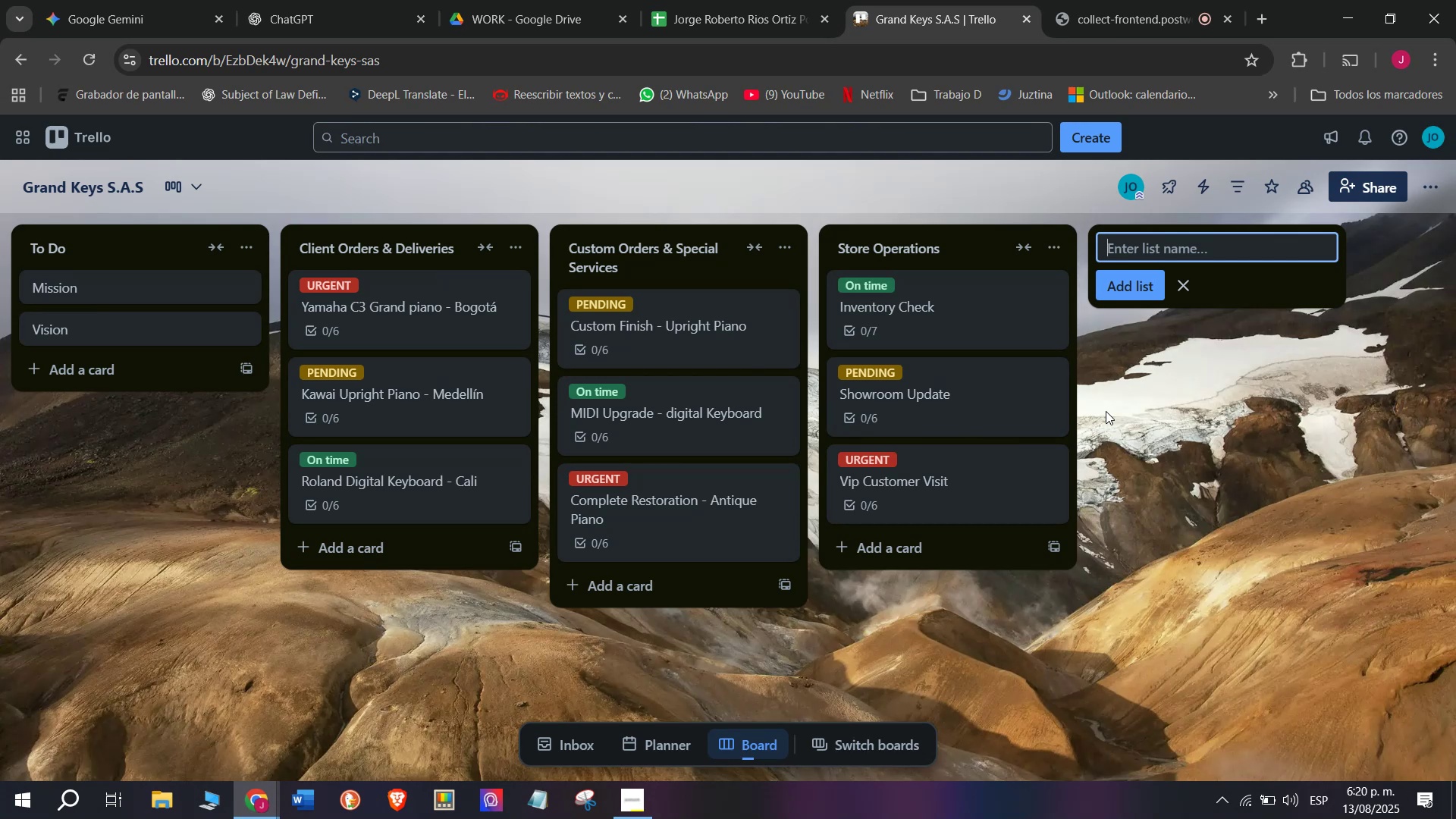 
type(Marketing campaigns)
 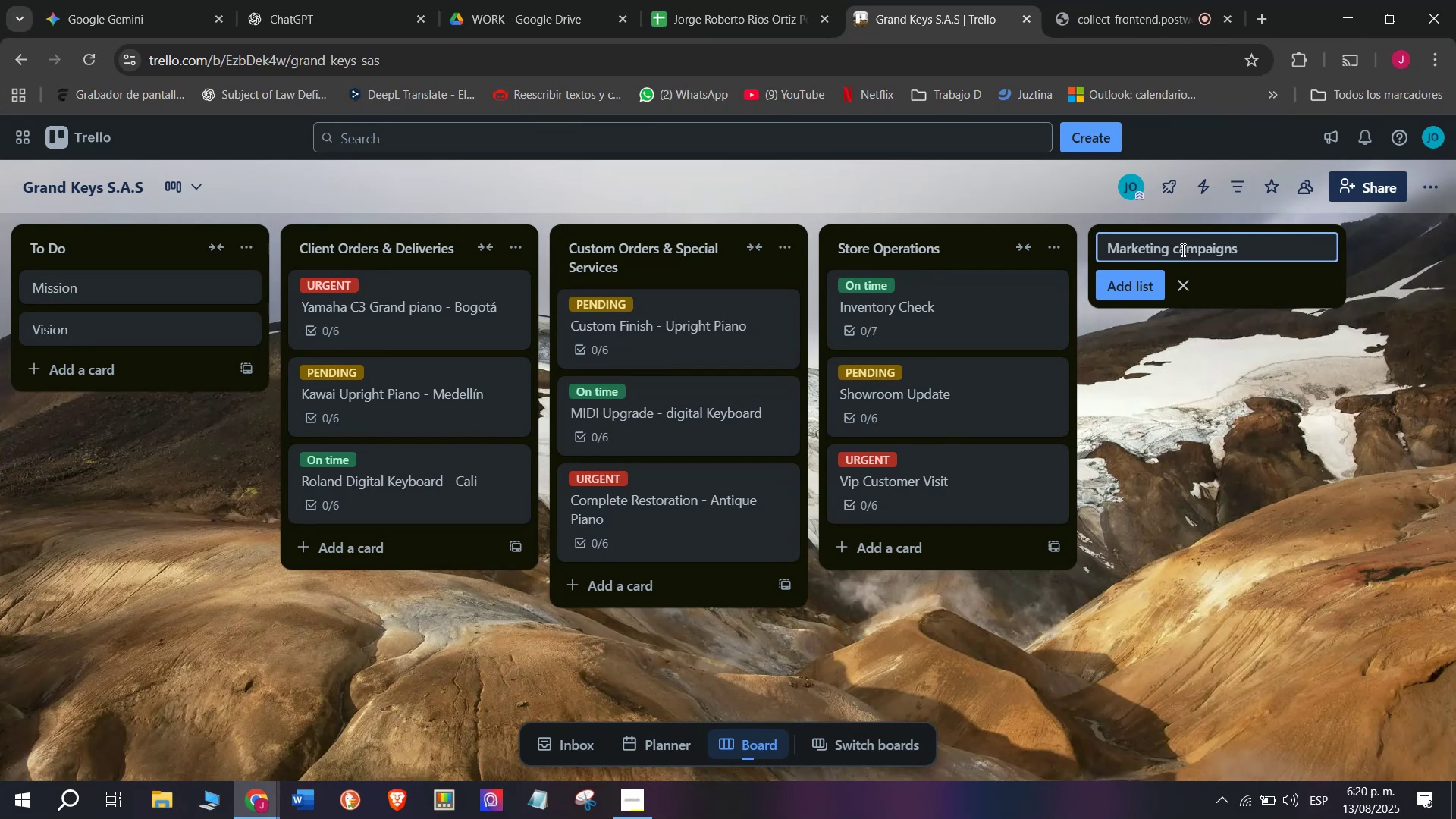 
key(Backspace)
 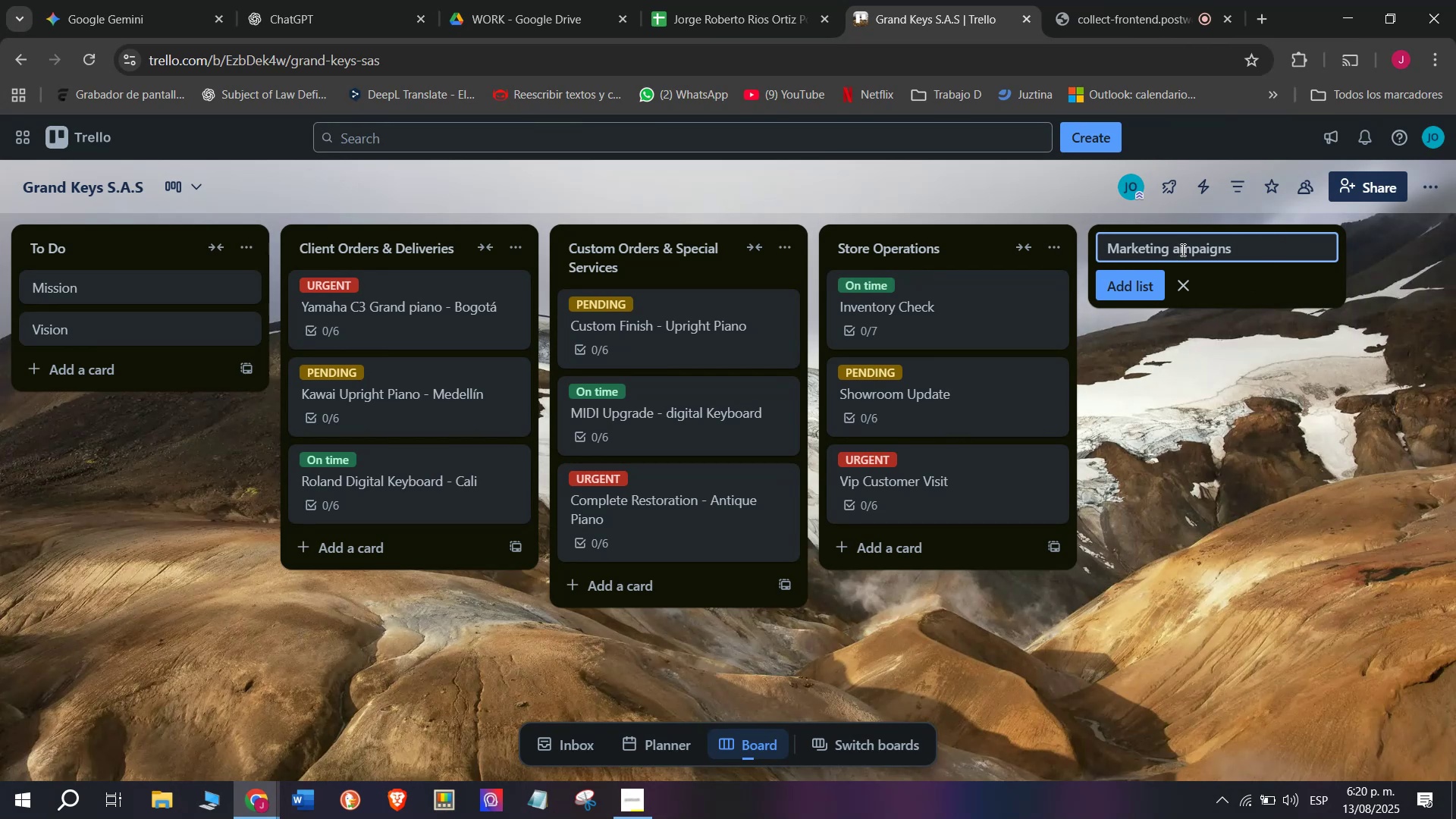 
key(Shift+C)
 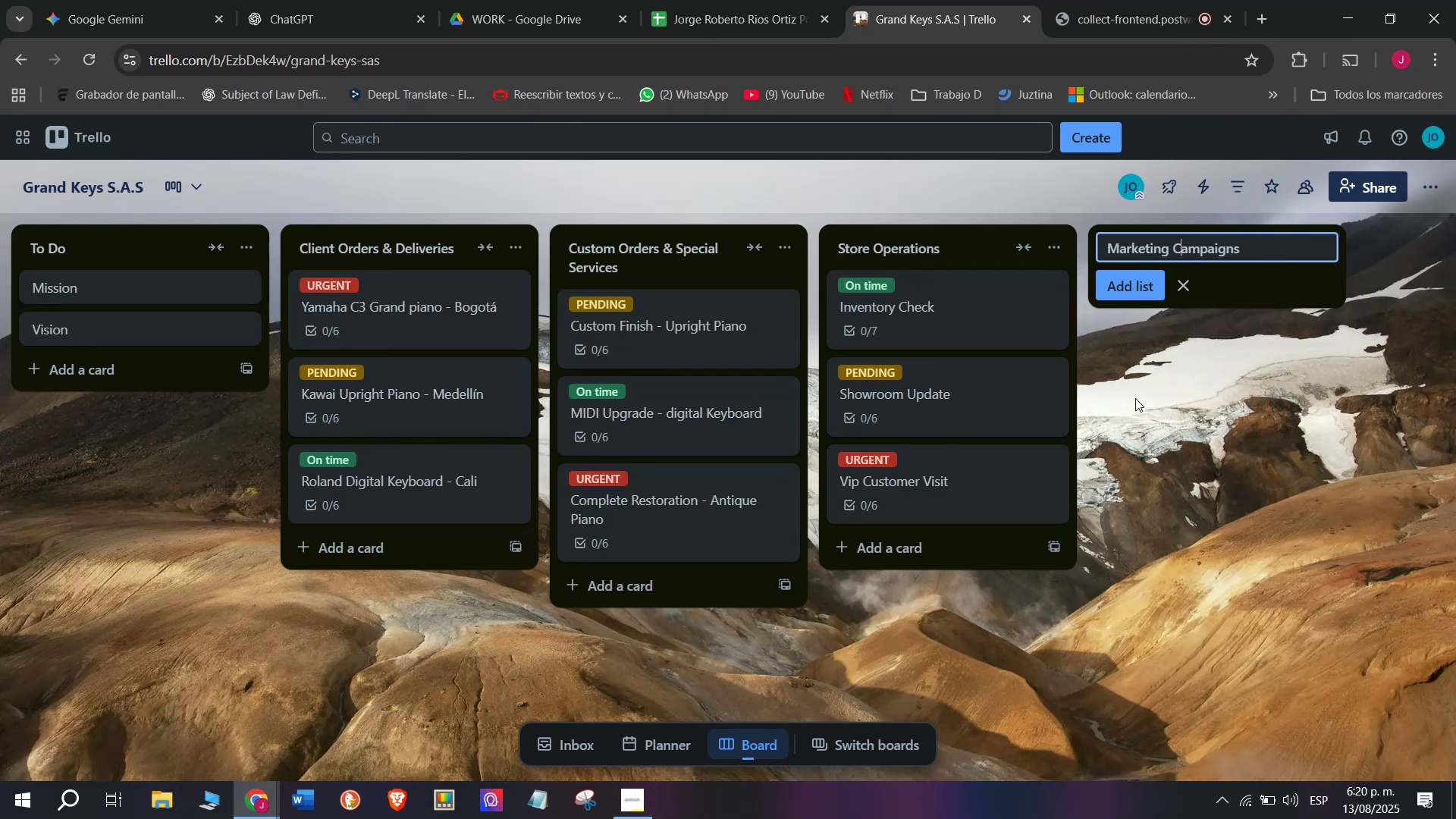 
key(Enter)
 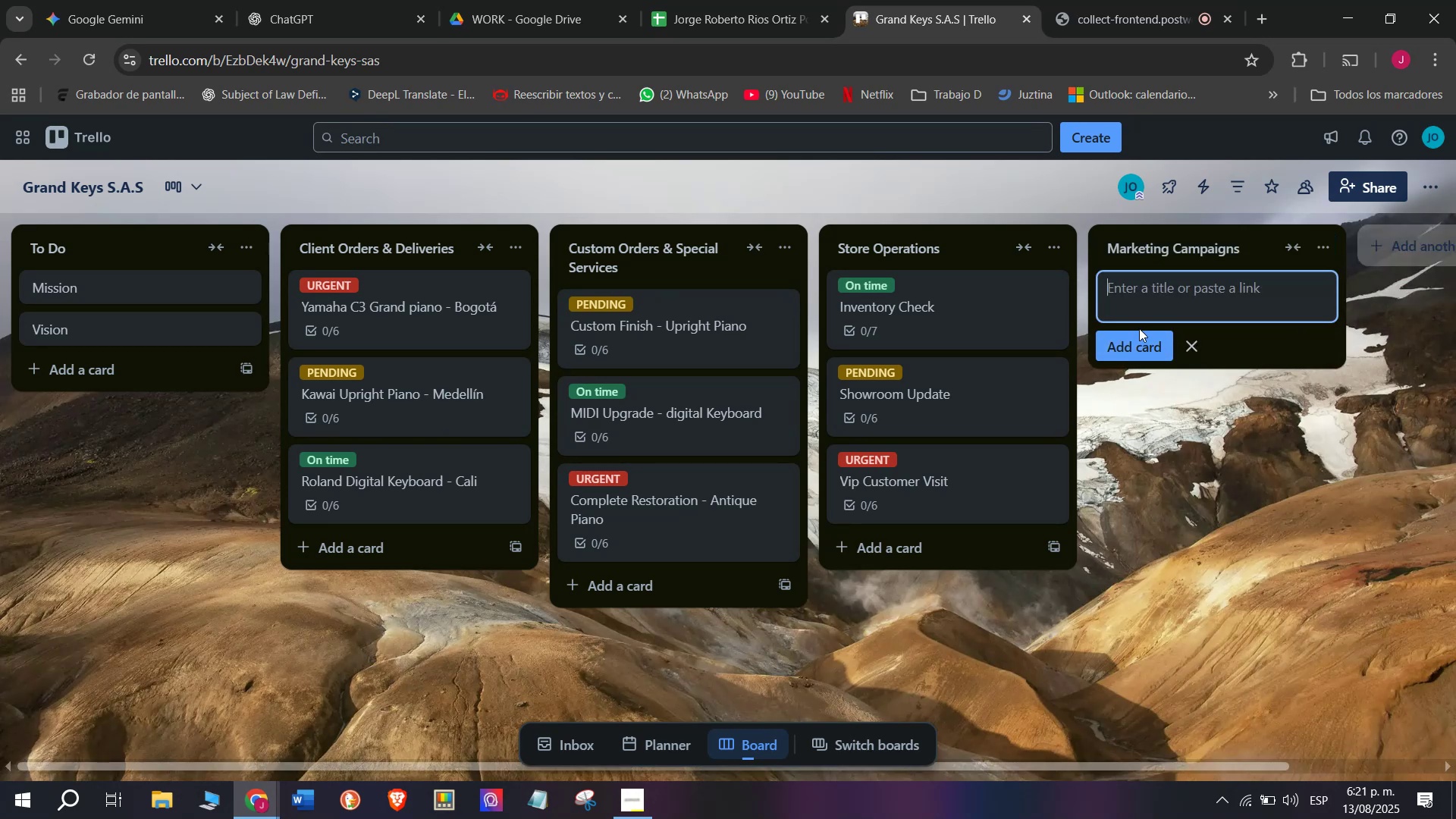 
wait(6.53)
 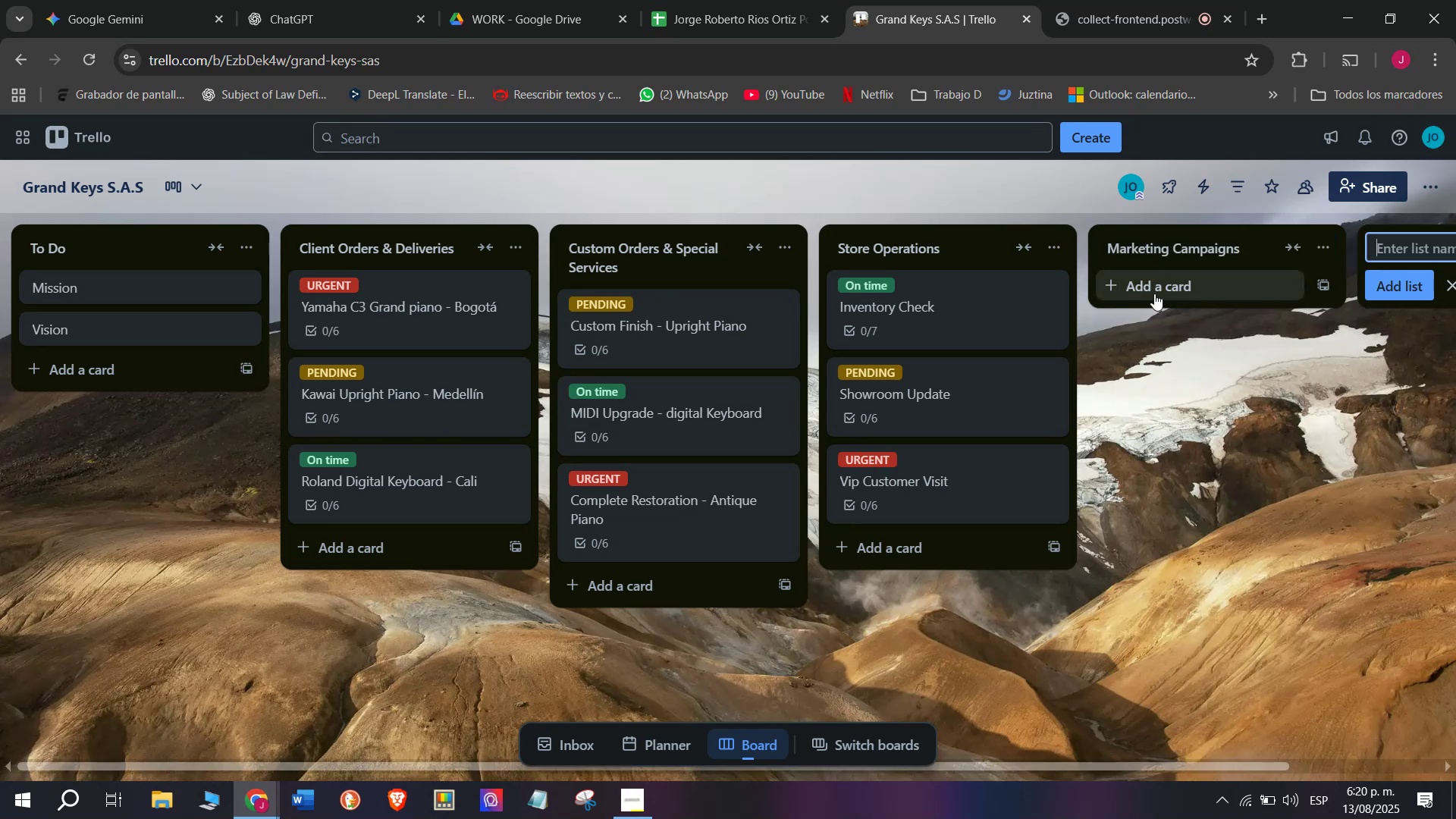 
type(Digital Piano Week promotion)
 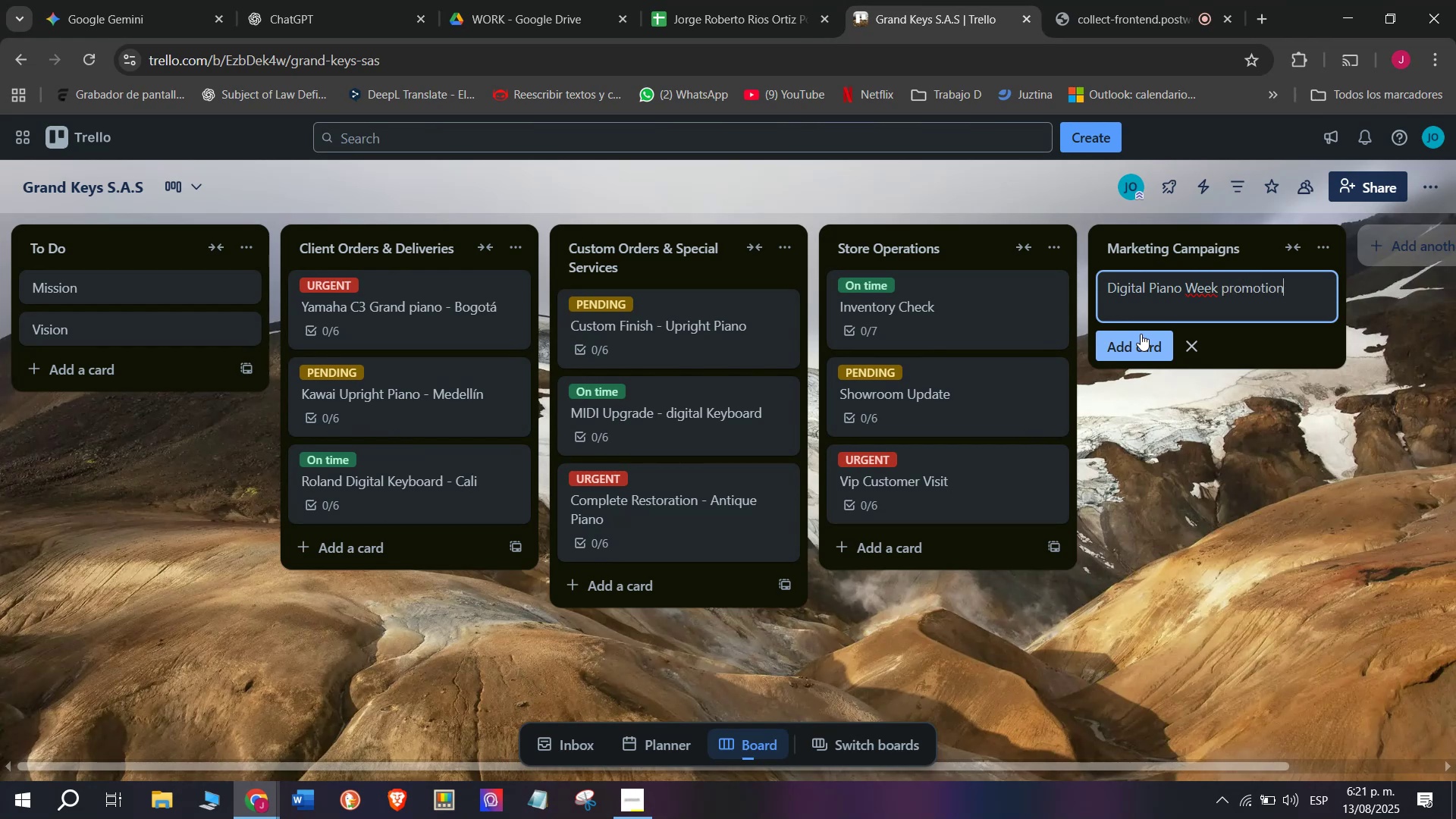 
key(Backspace)
 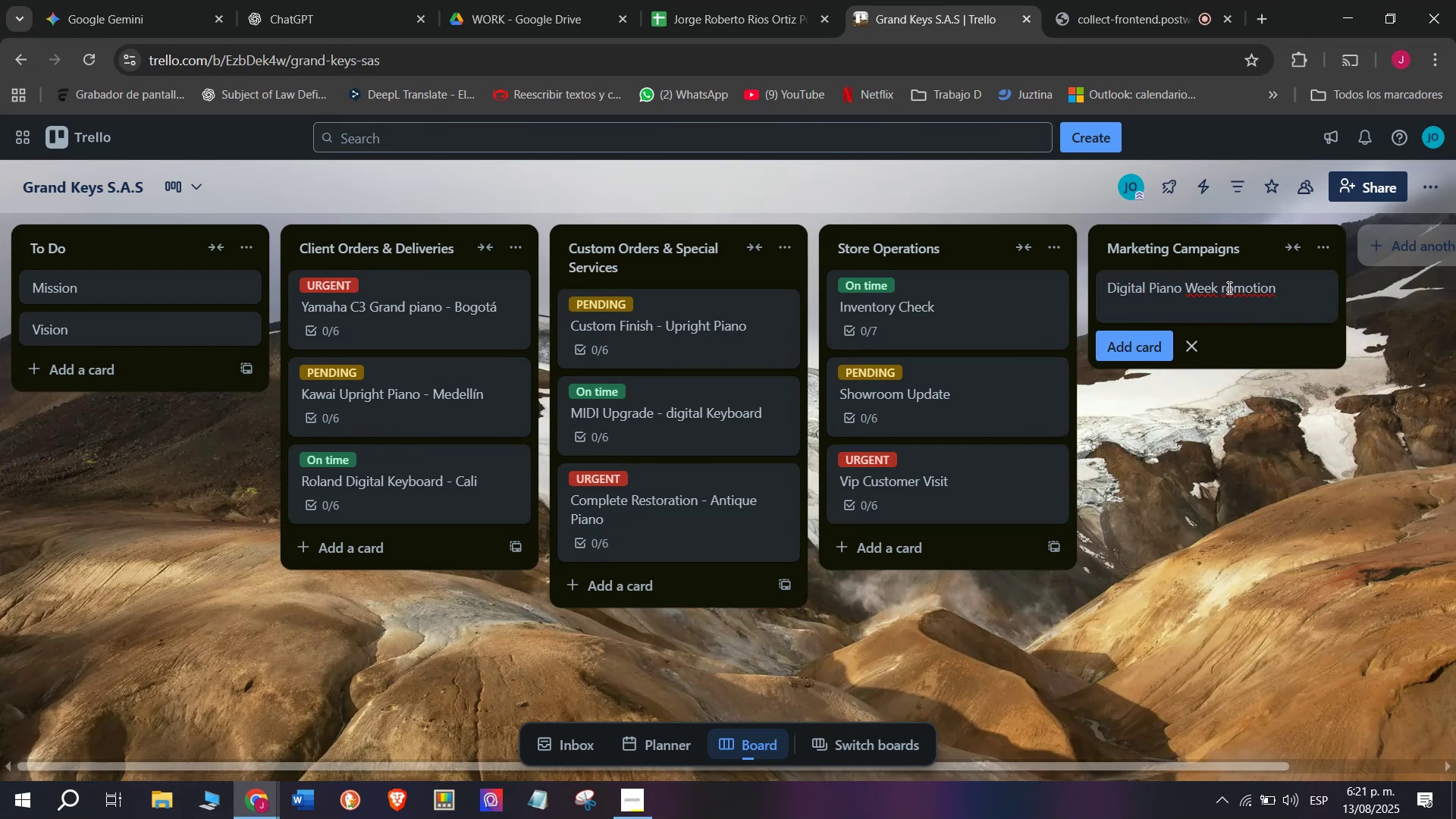 
key(Shift+ShiftLeft)
 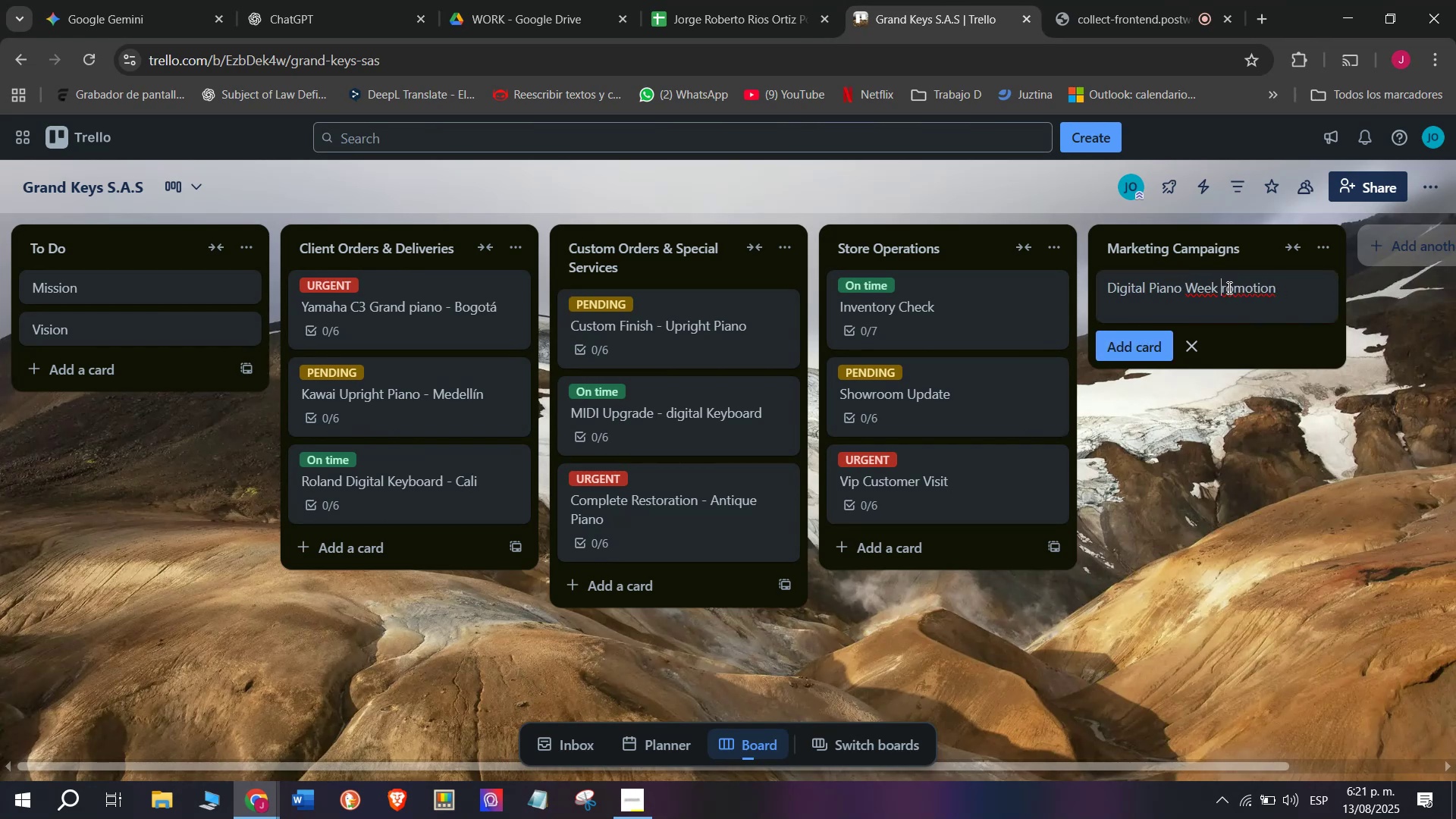 
key(Shift+P)
 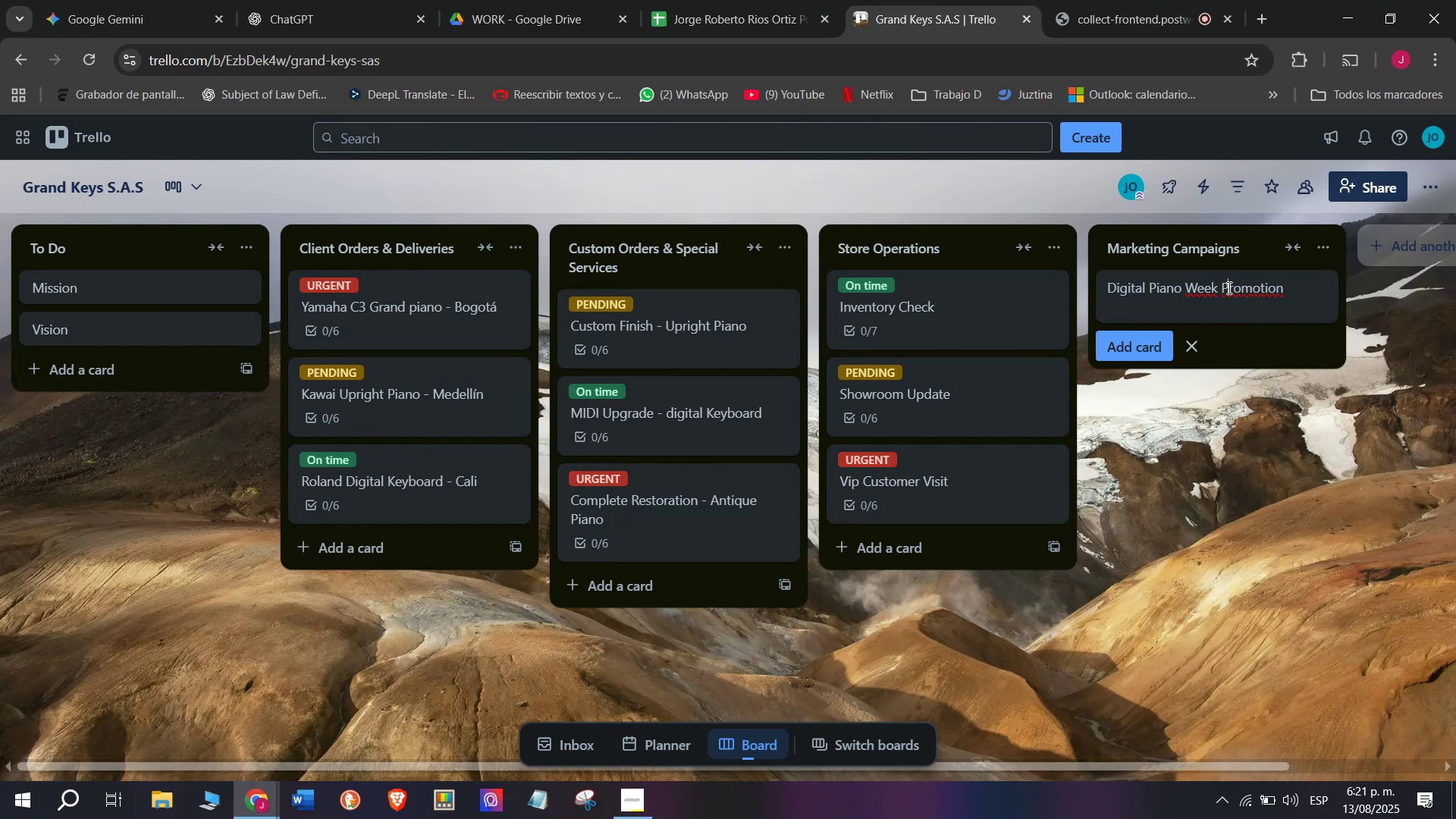 
key(Enter)
 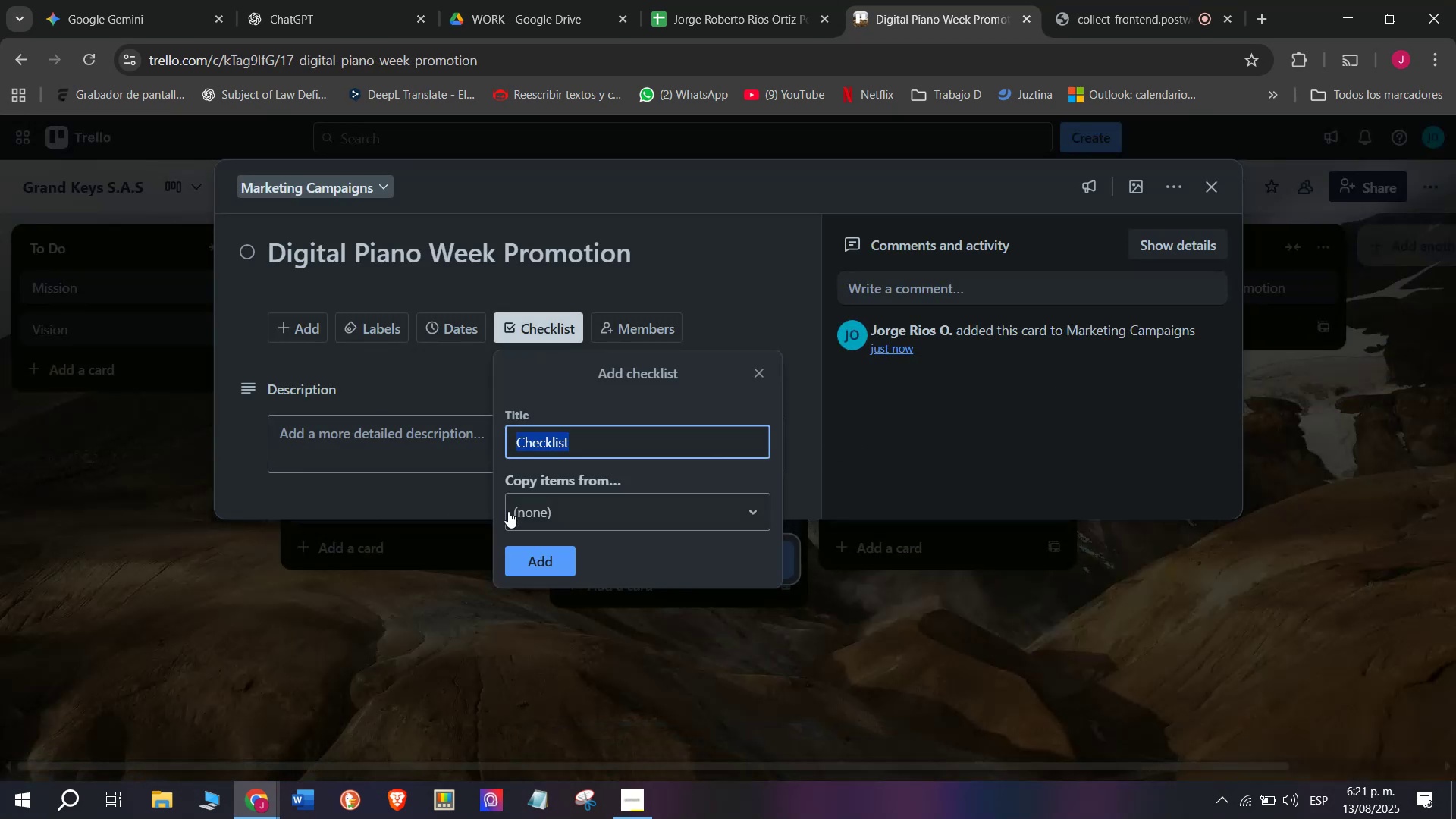 
wait(12.02)
 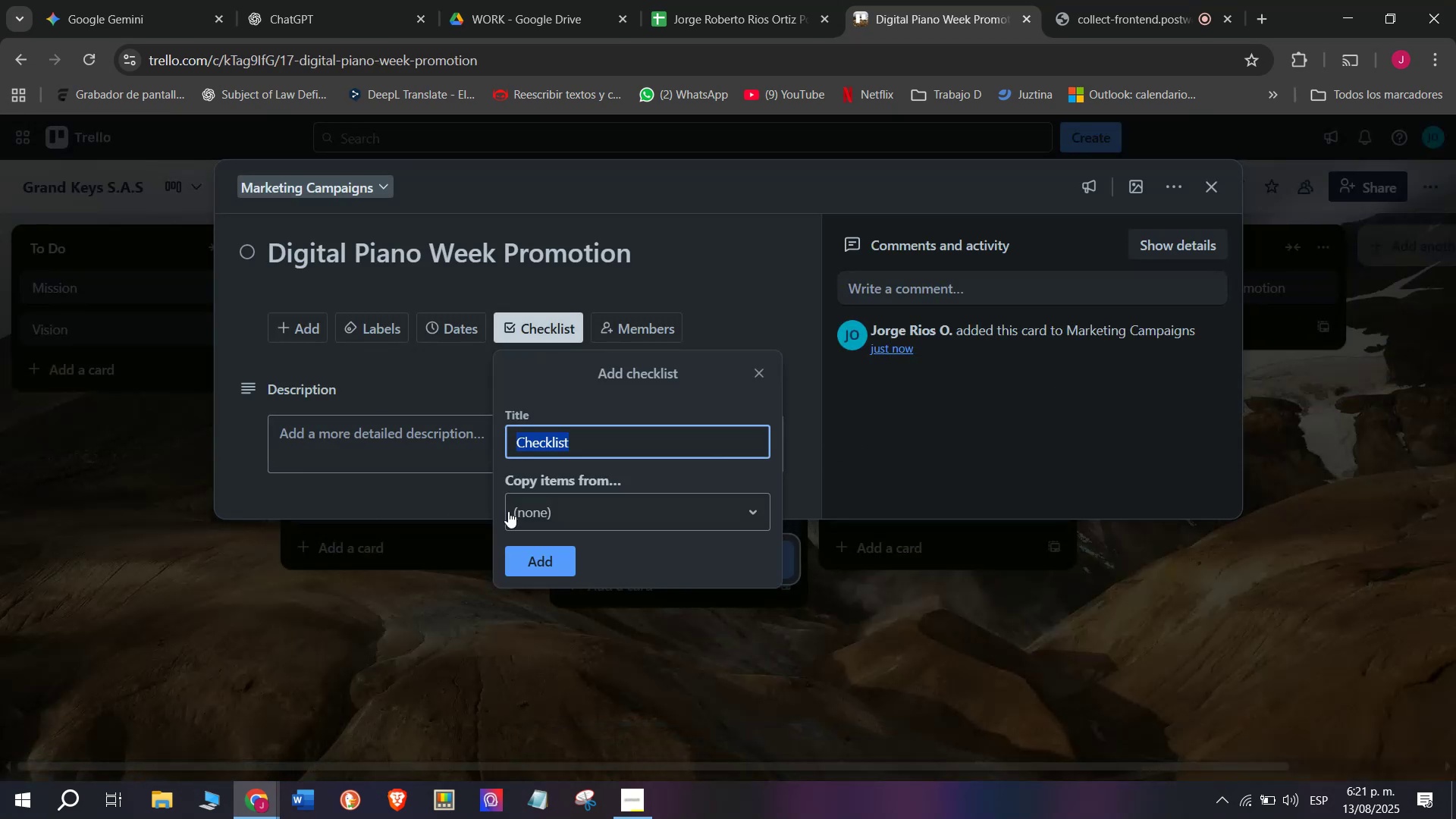 
type(Create social media posts)
 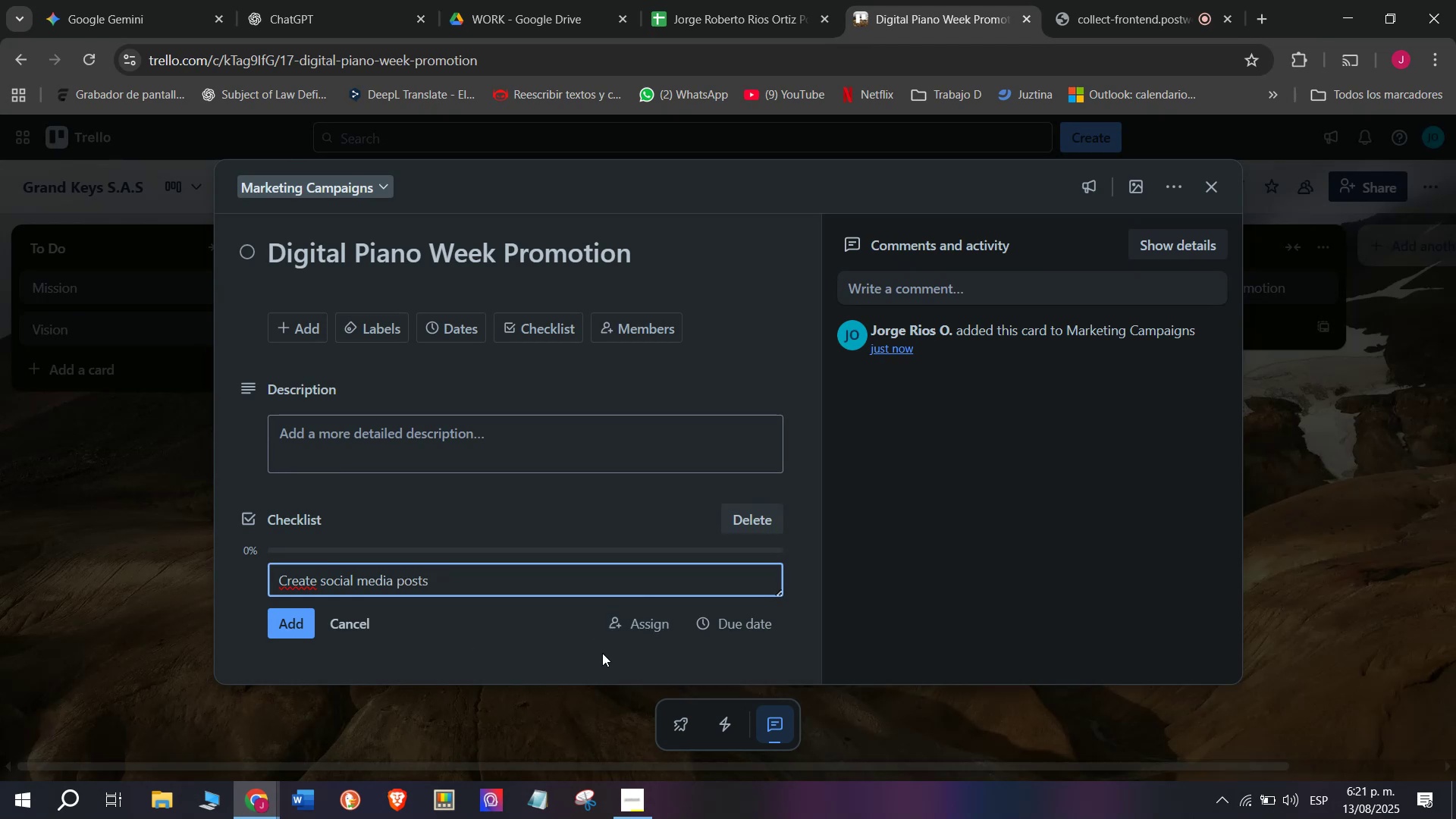 
key(Enter)
 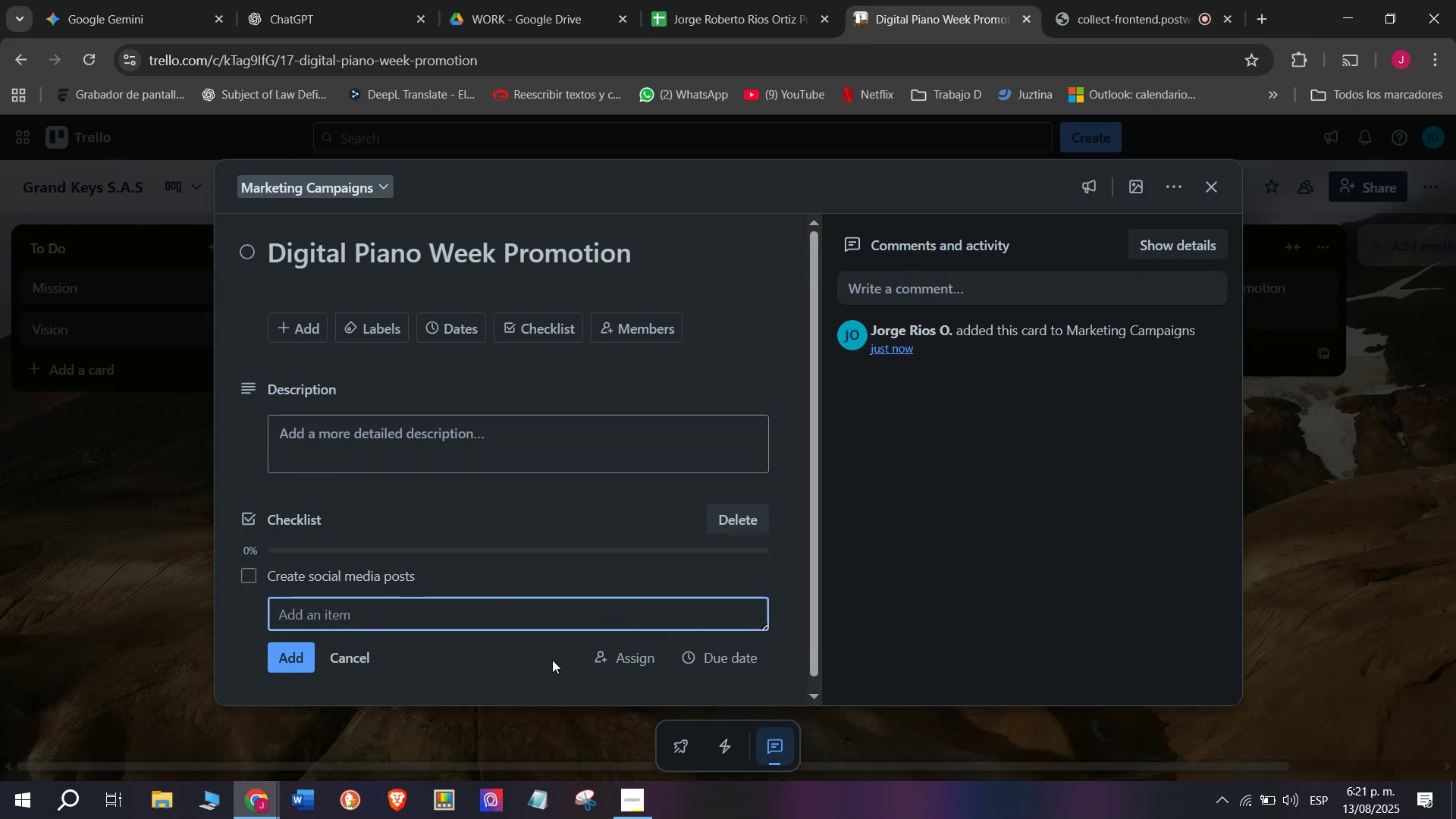 
type(Ofe)
key(Backspace)
type(fer free )
 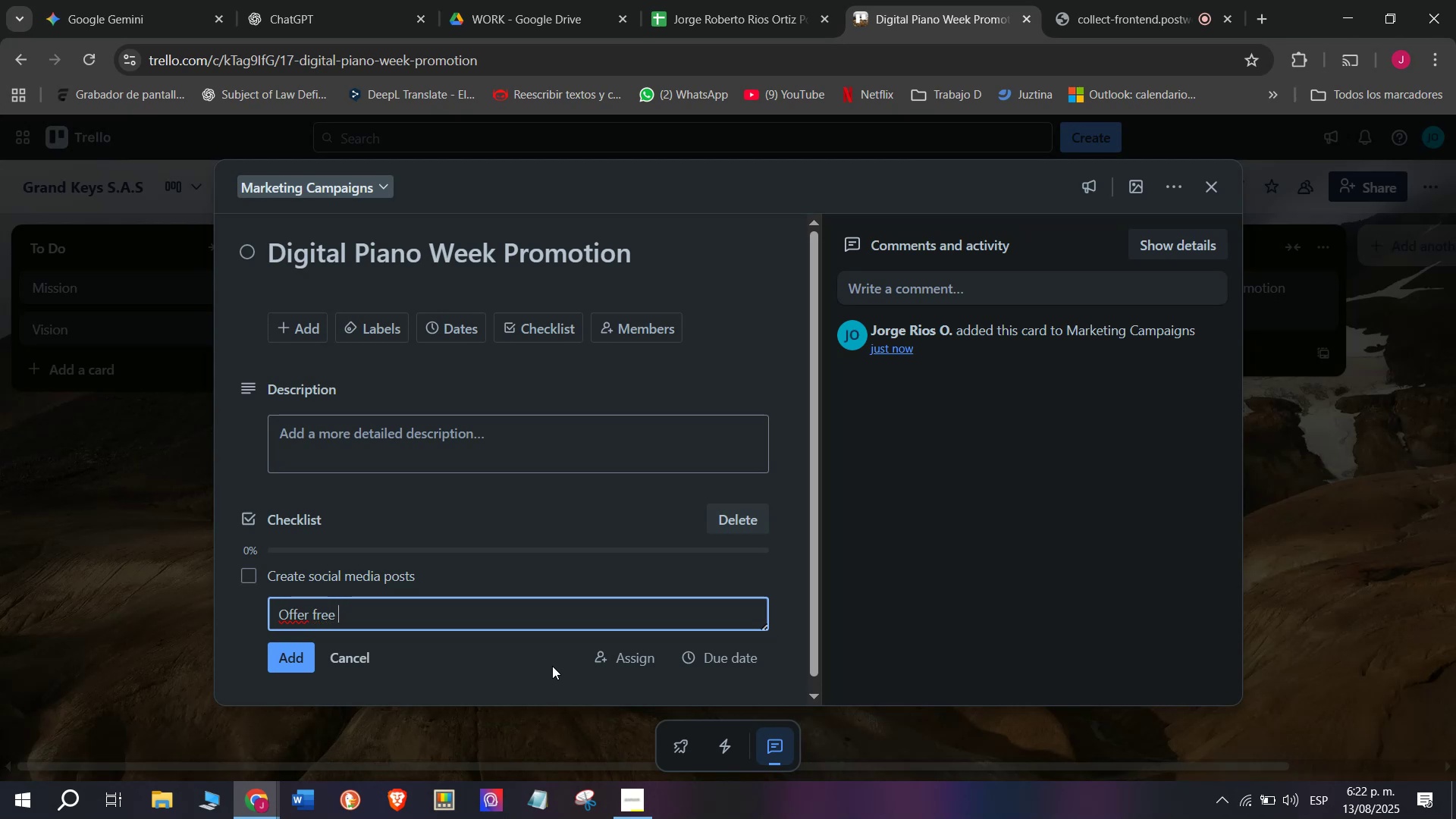 
wait(10.55)
 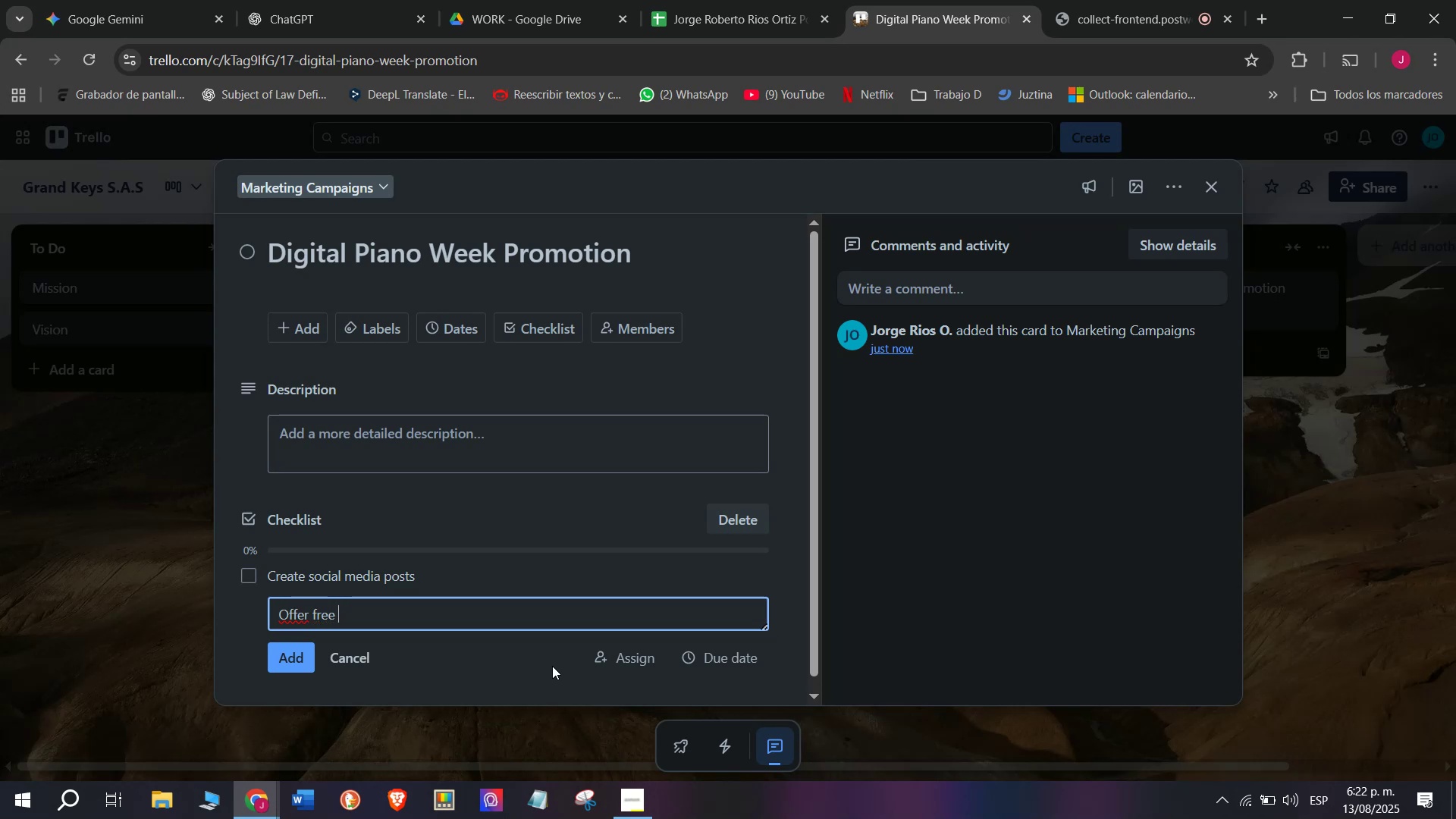 
type(pedal )
 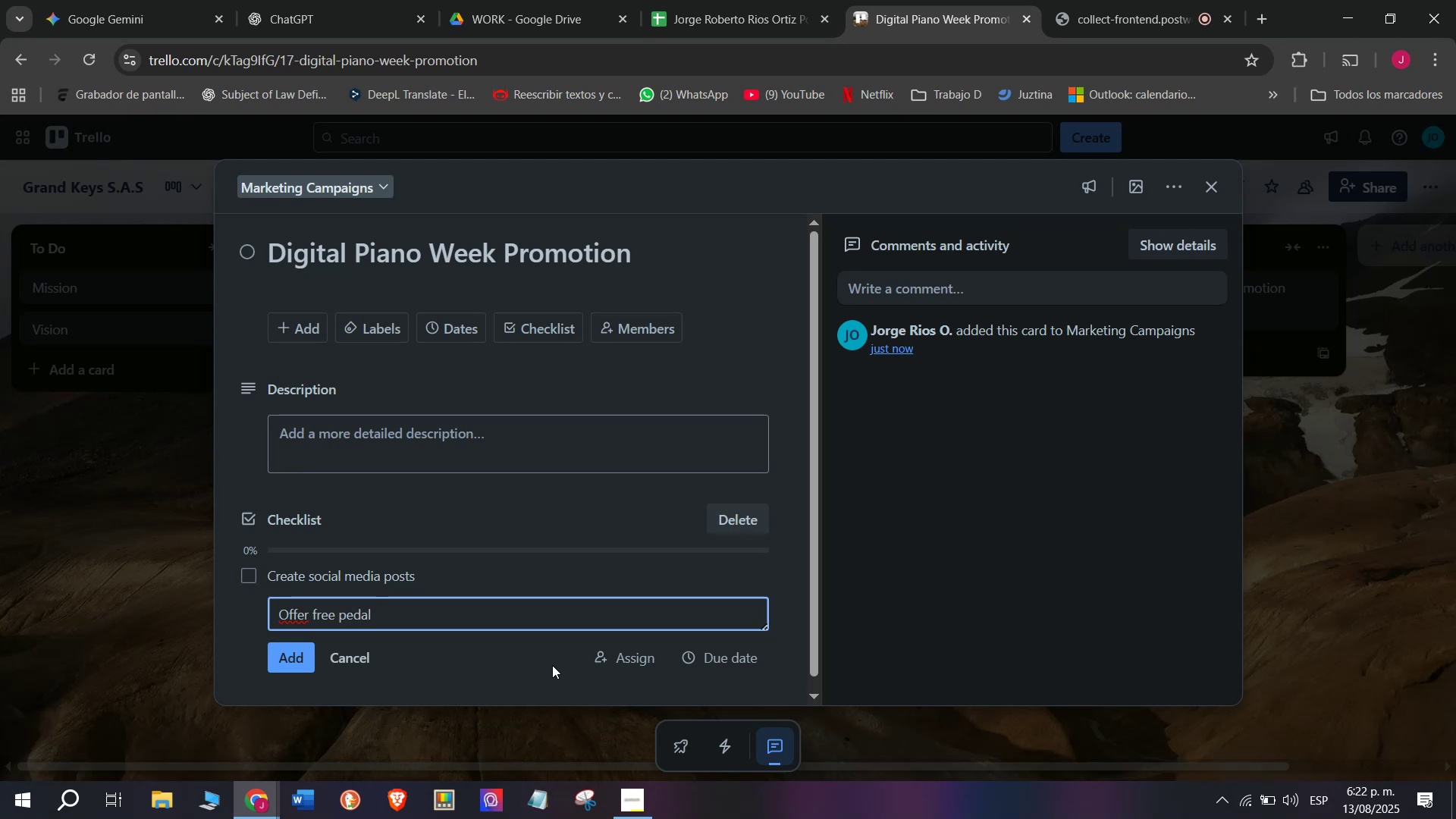 
wait(5.66)
 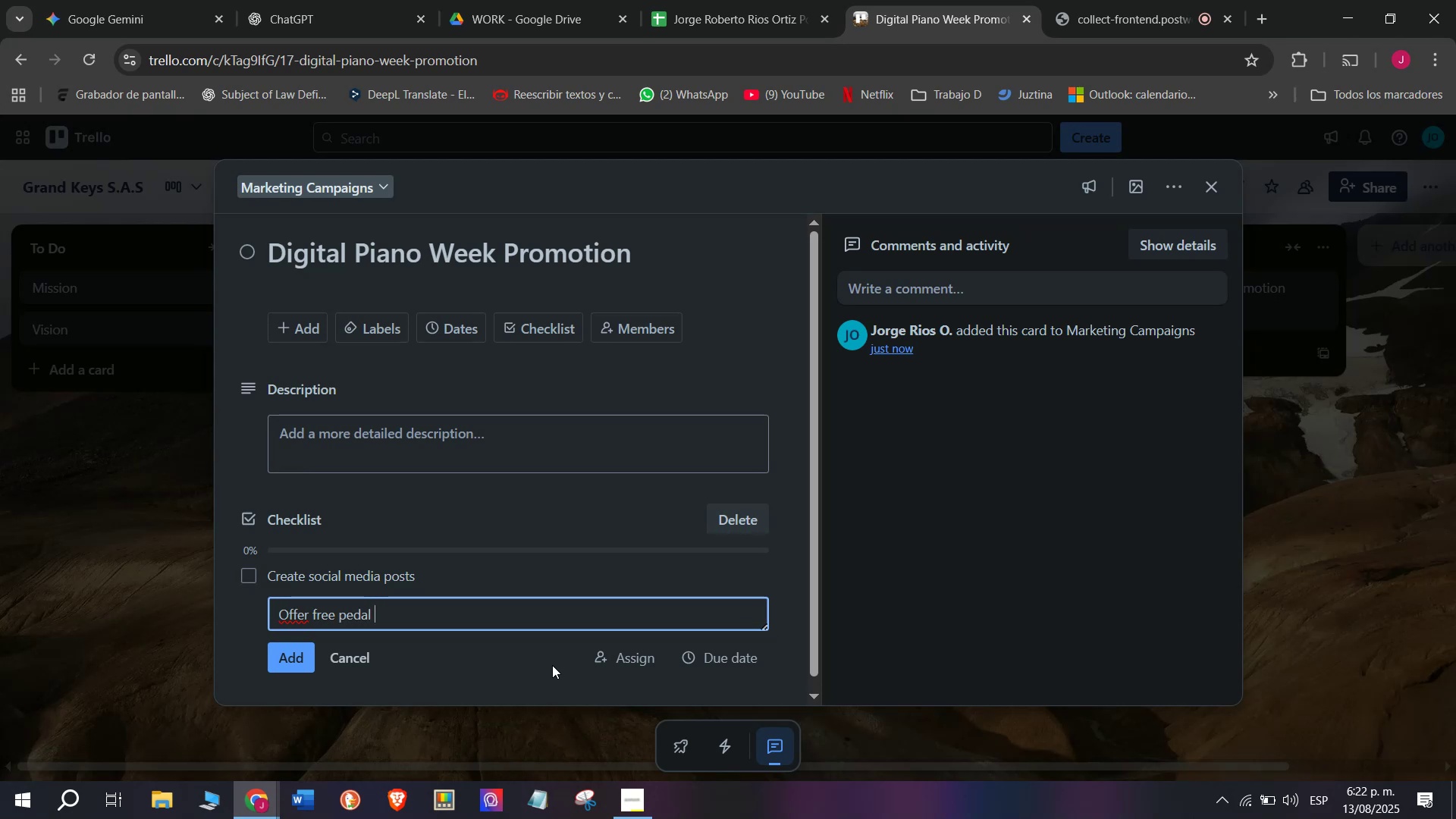 
type(with )
 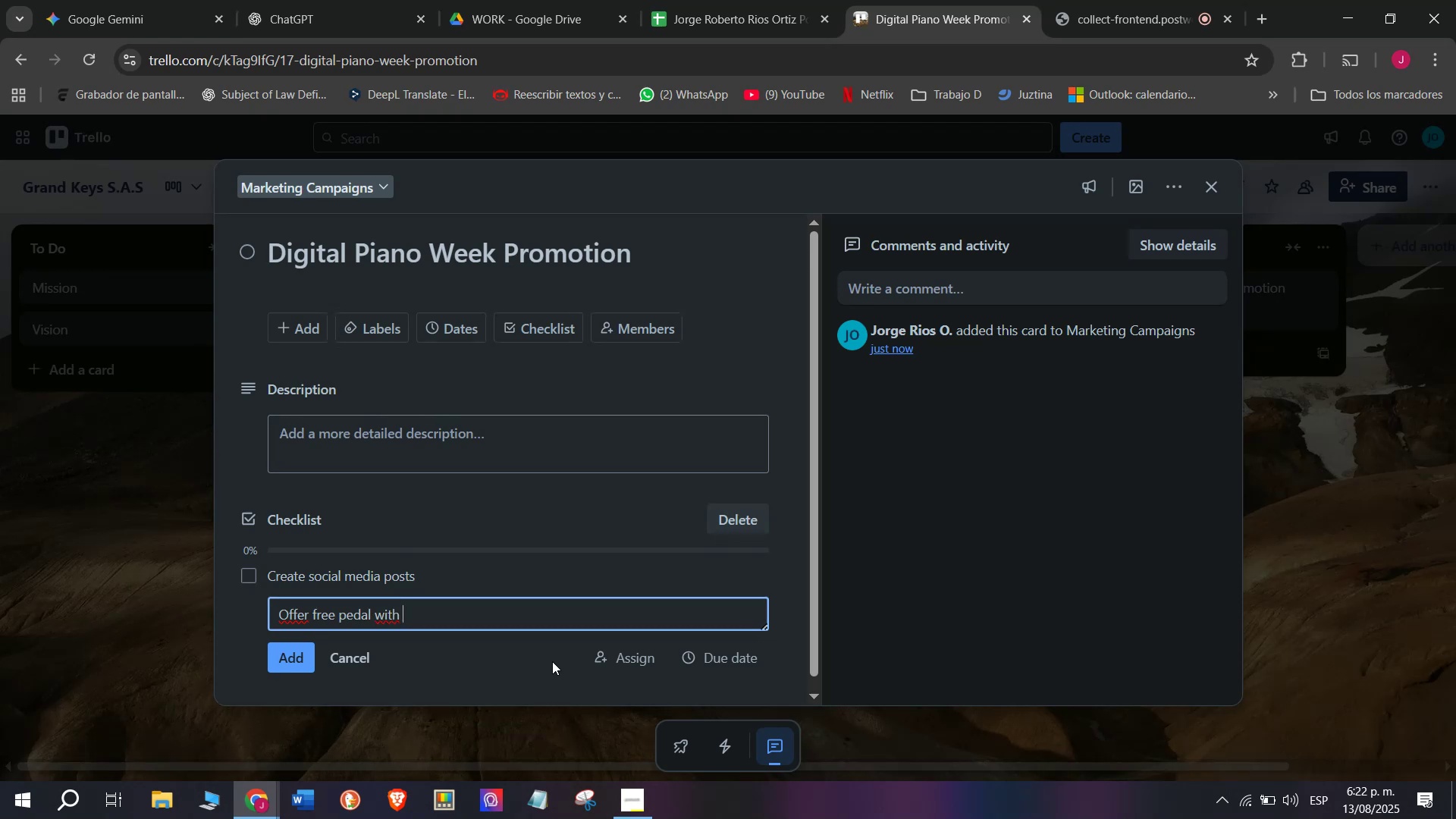 
type(purchase)
 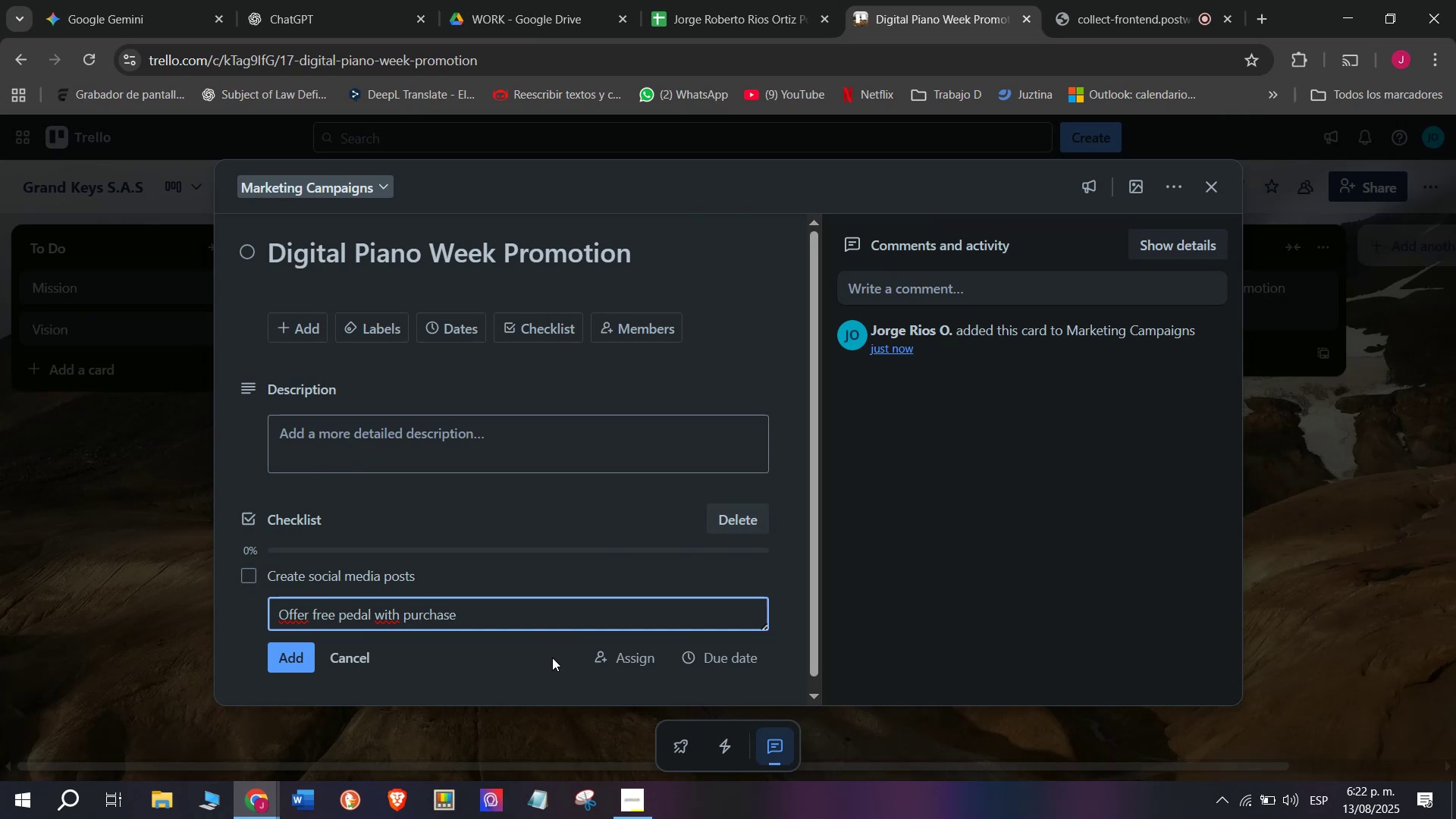 
key(Enter)
 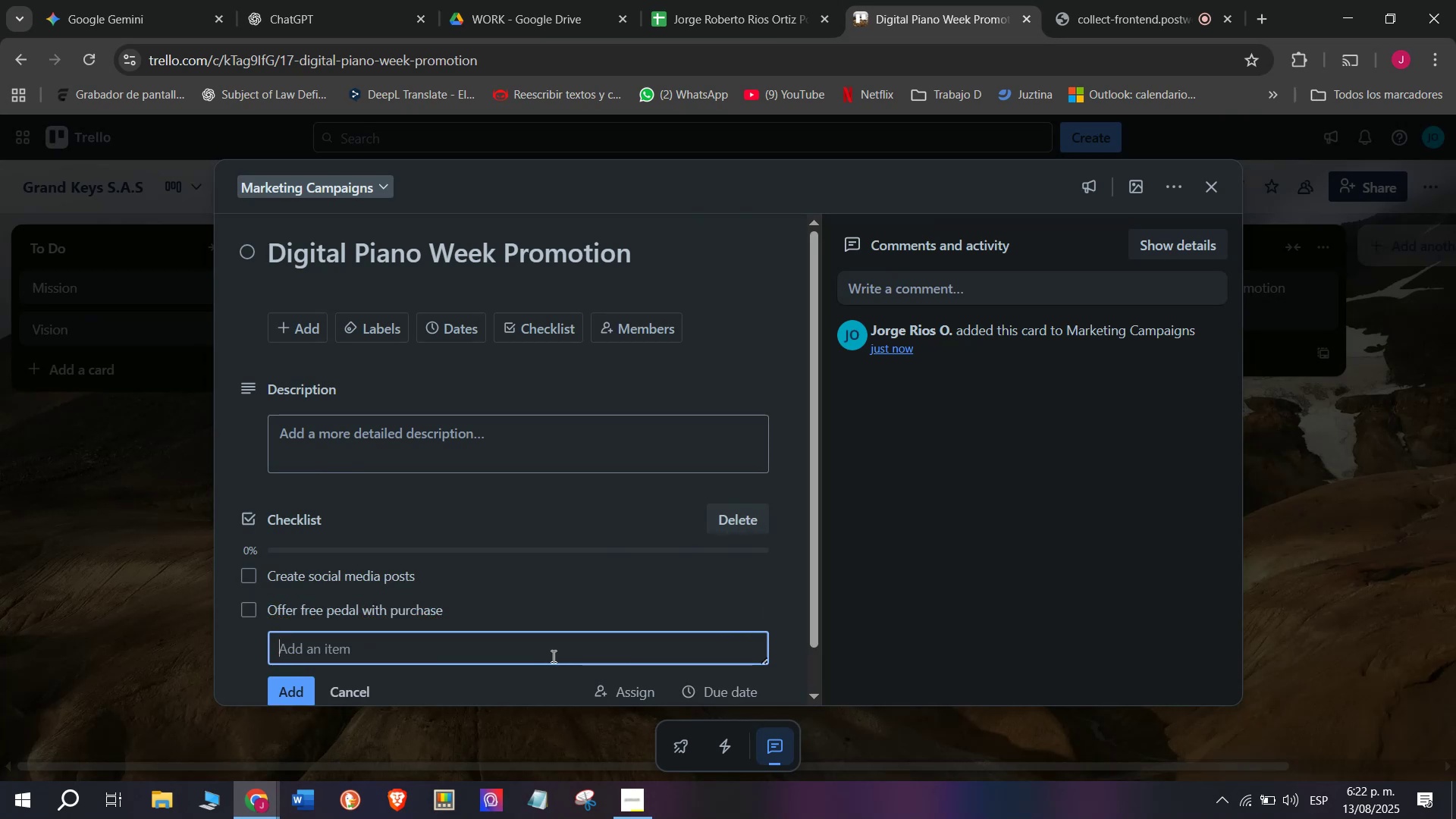 
type(Hots online )
 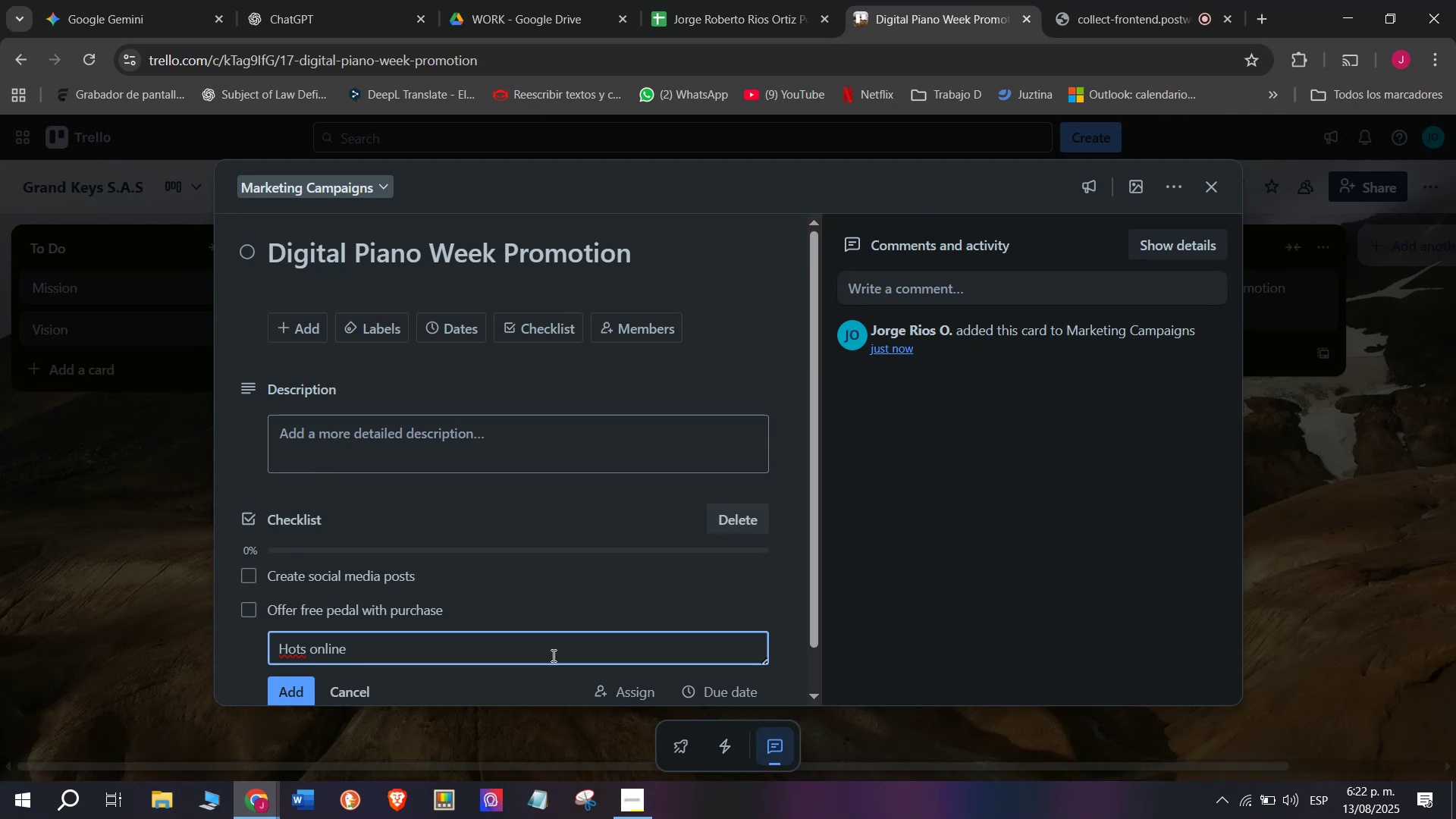 
wait(6.5)
 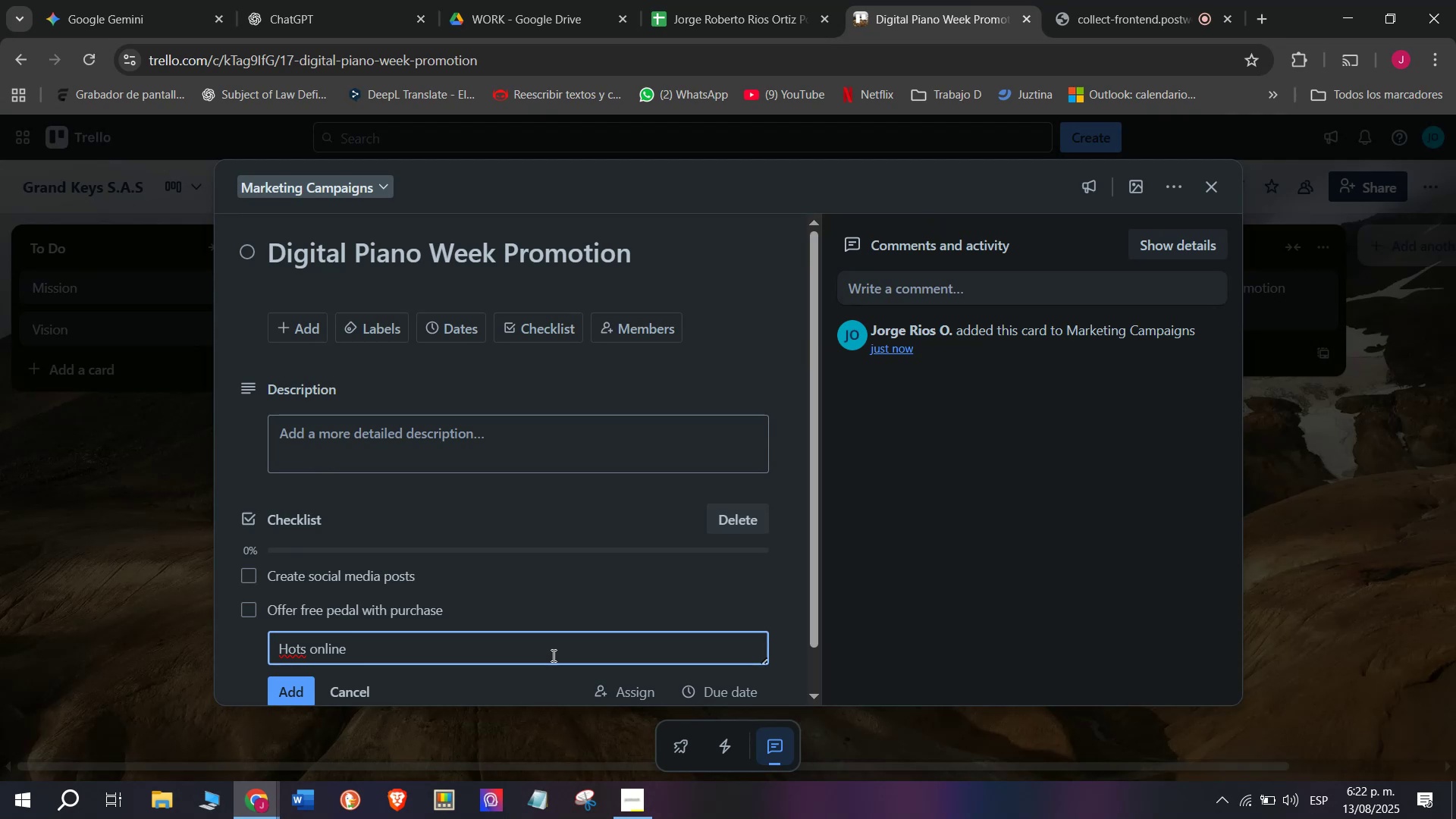 
type(demo sessions)
 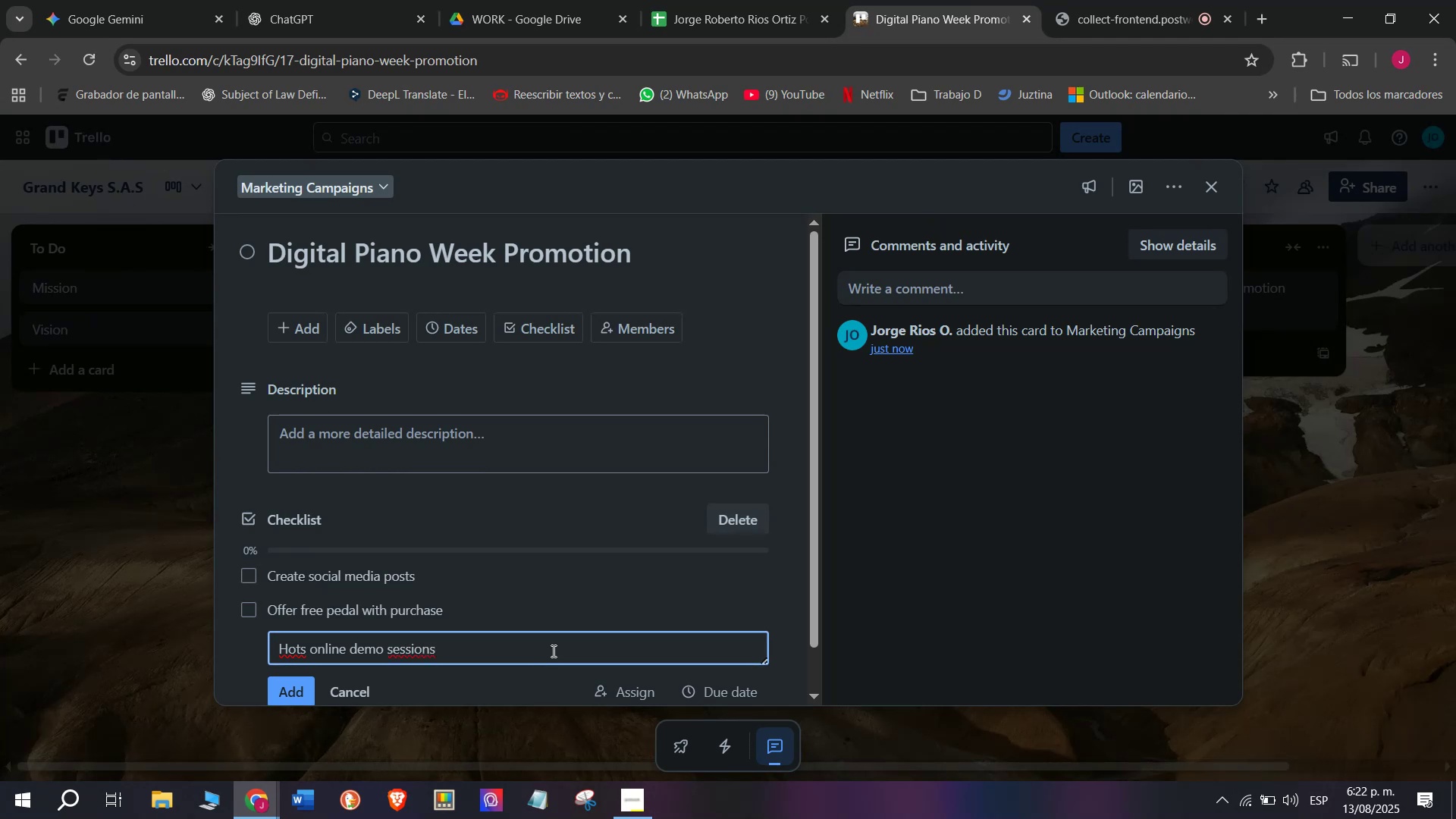 
key(Enter)
 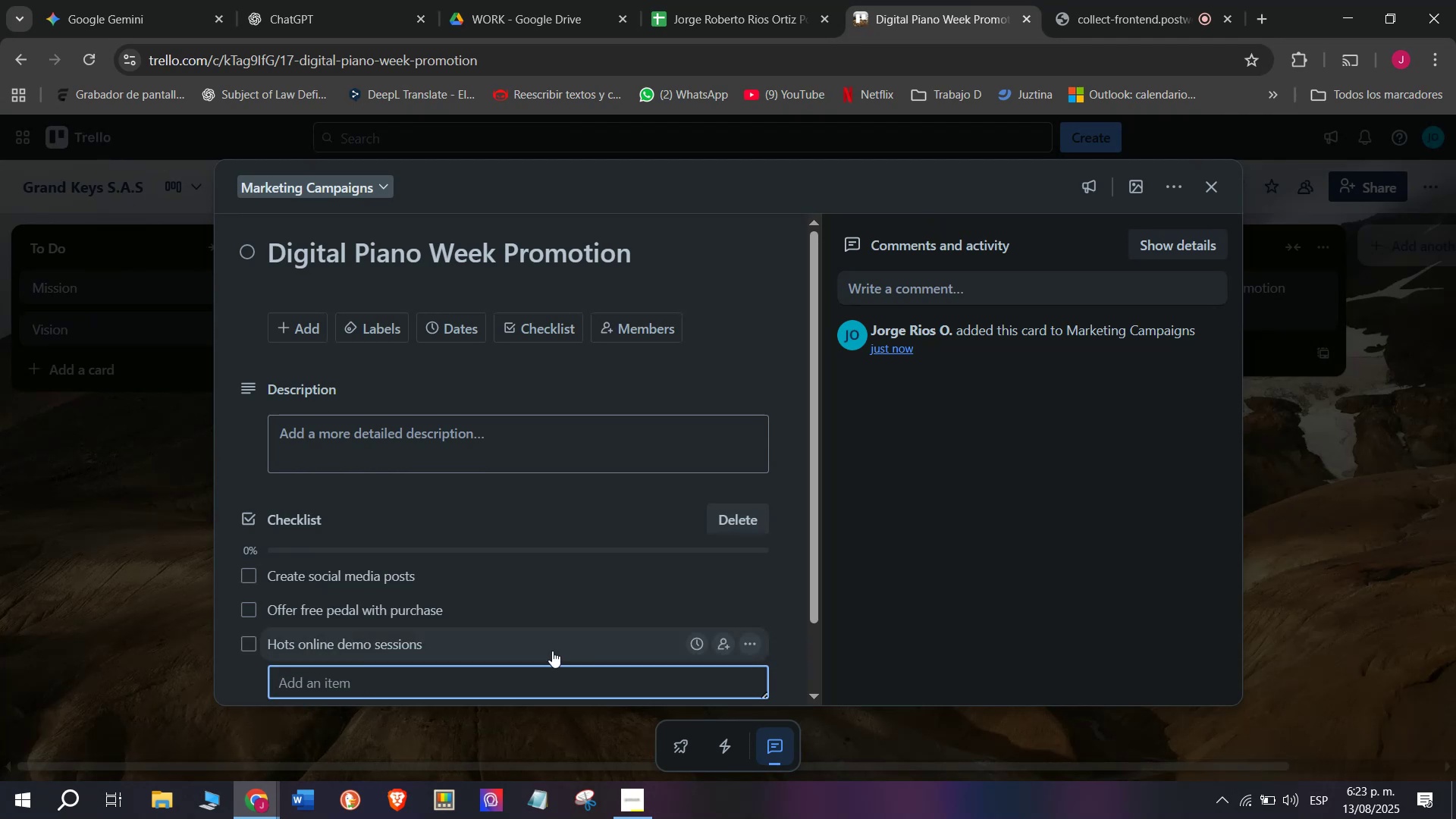 
type(Recor)
 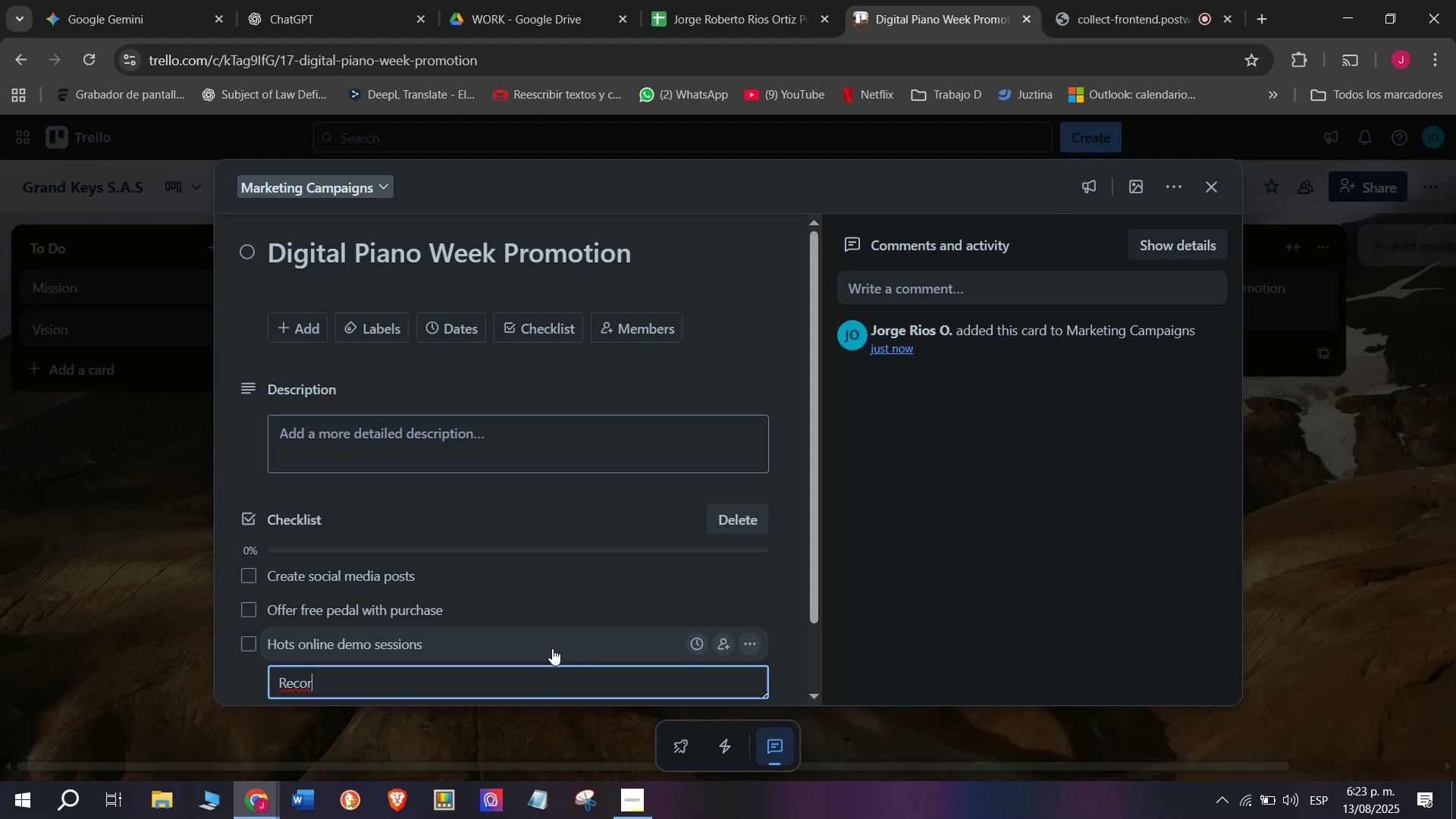 
type(d sales impa)
 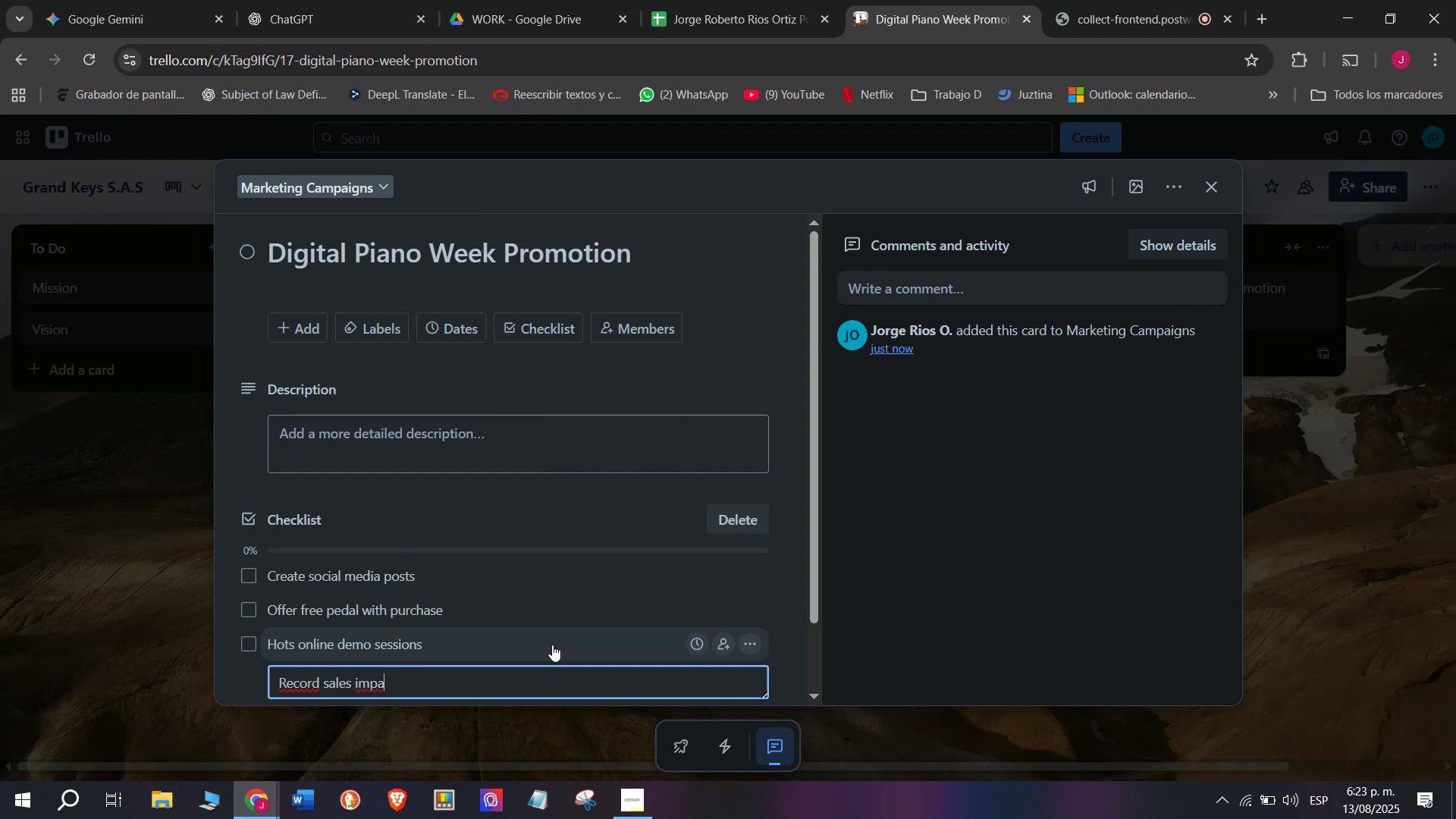 
type(ct )
 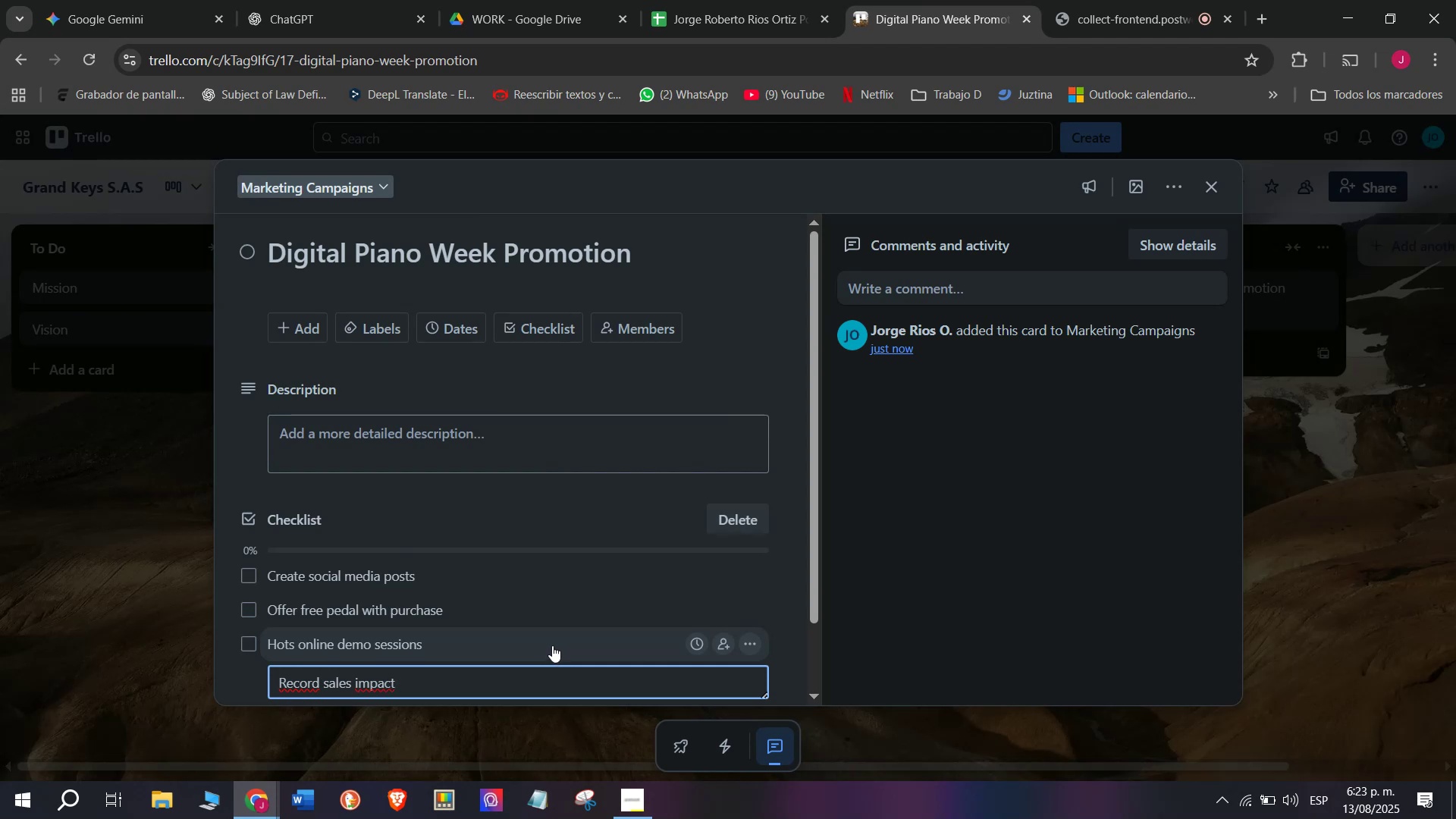 
key(Enter)
 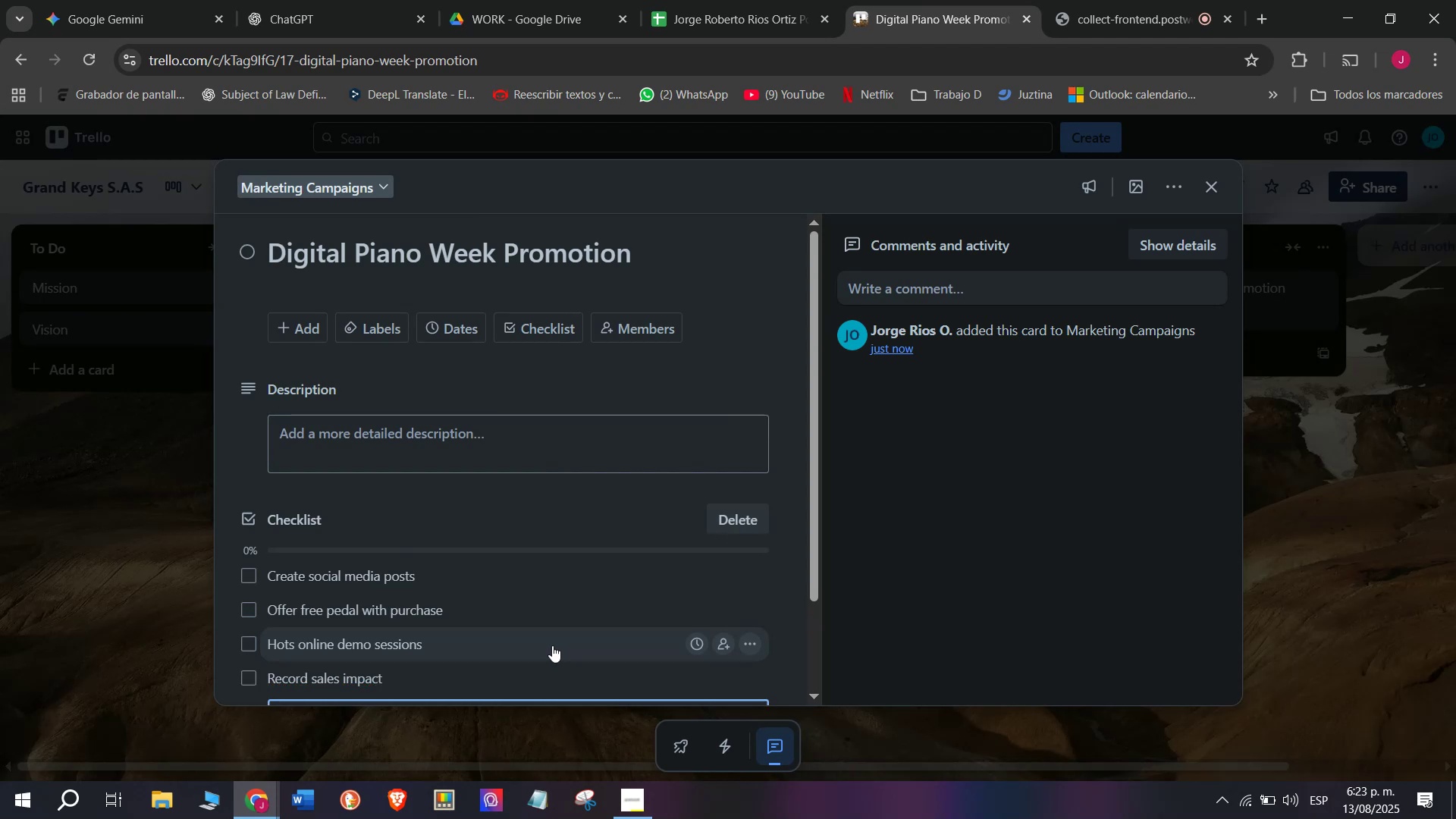 
type(post )
key(Backspace)
key(Backspace)
key(Backspace)
key(Backspace)
key(Backspace)
type(Post client )
 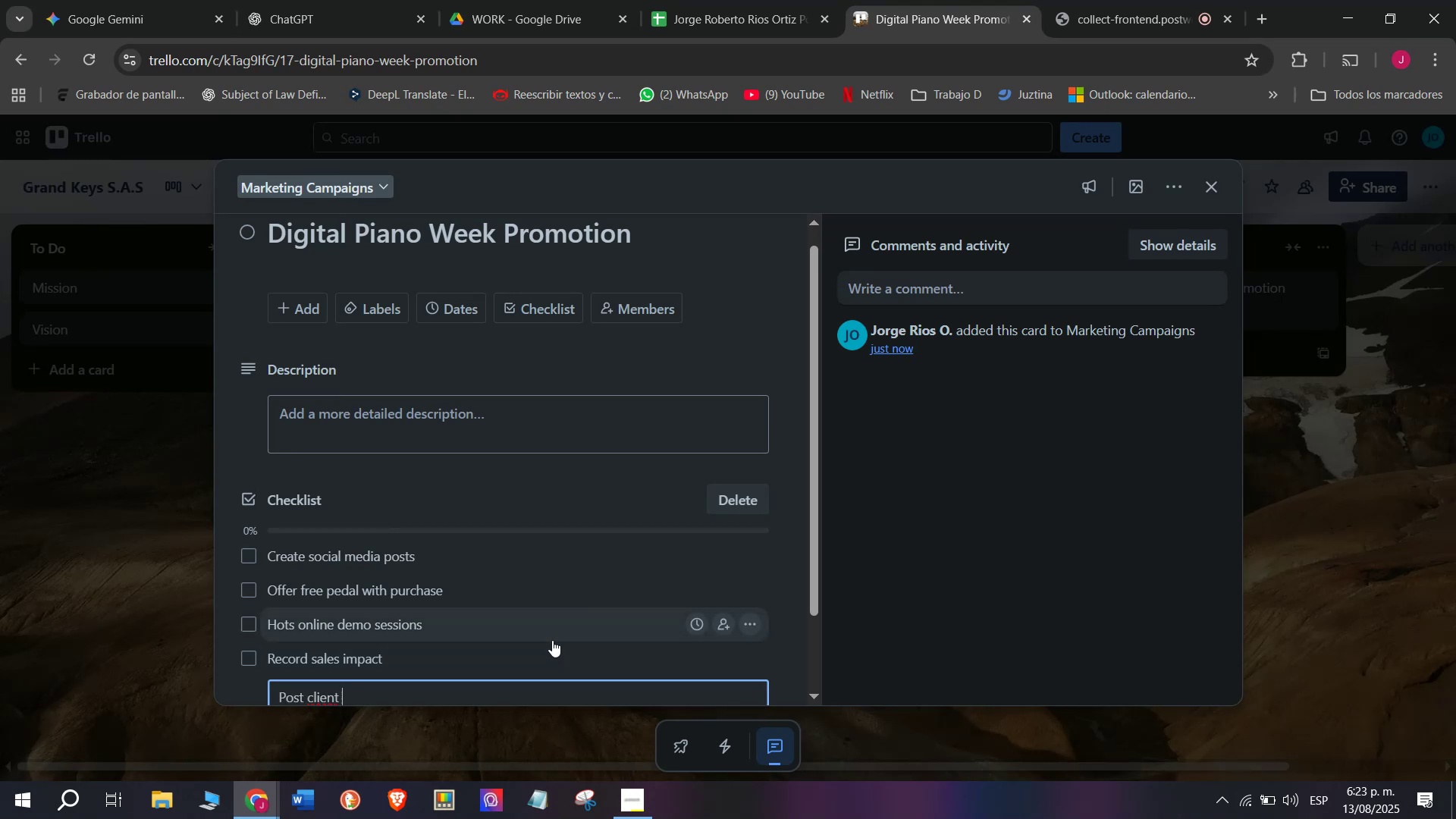 
type(reviews)
 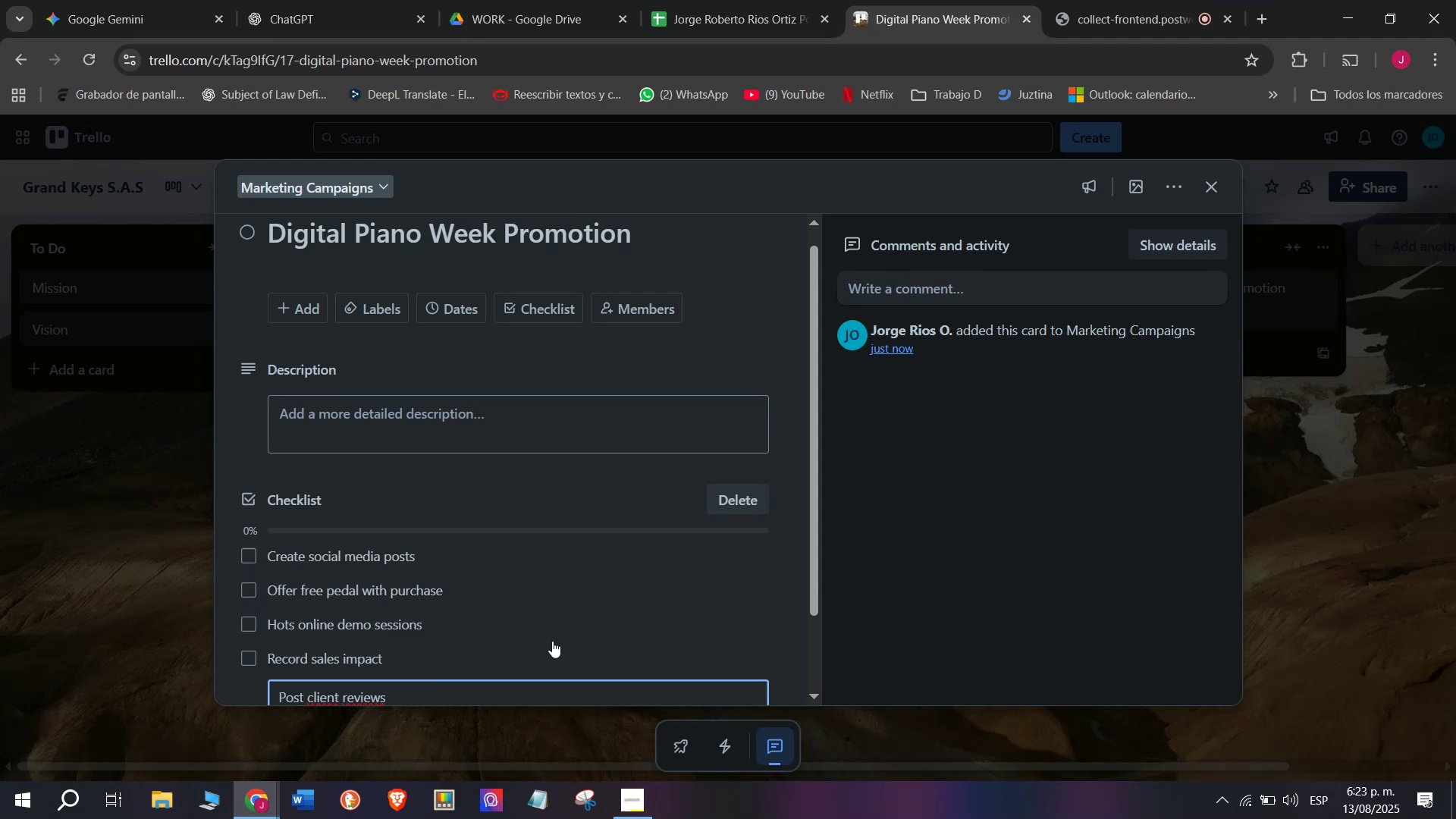 
key(Enter)
 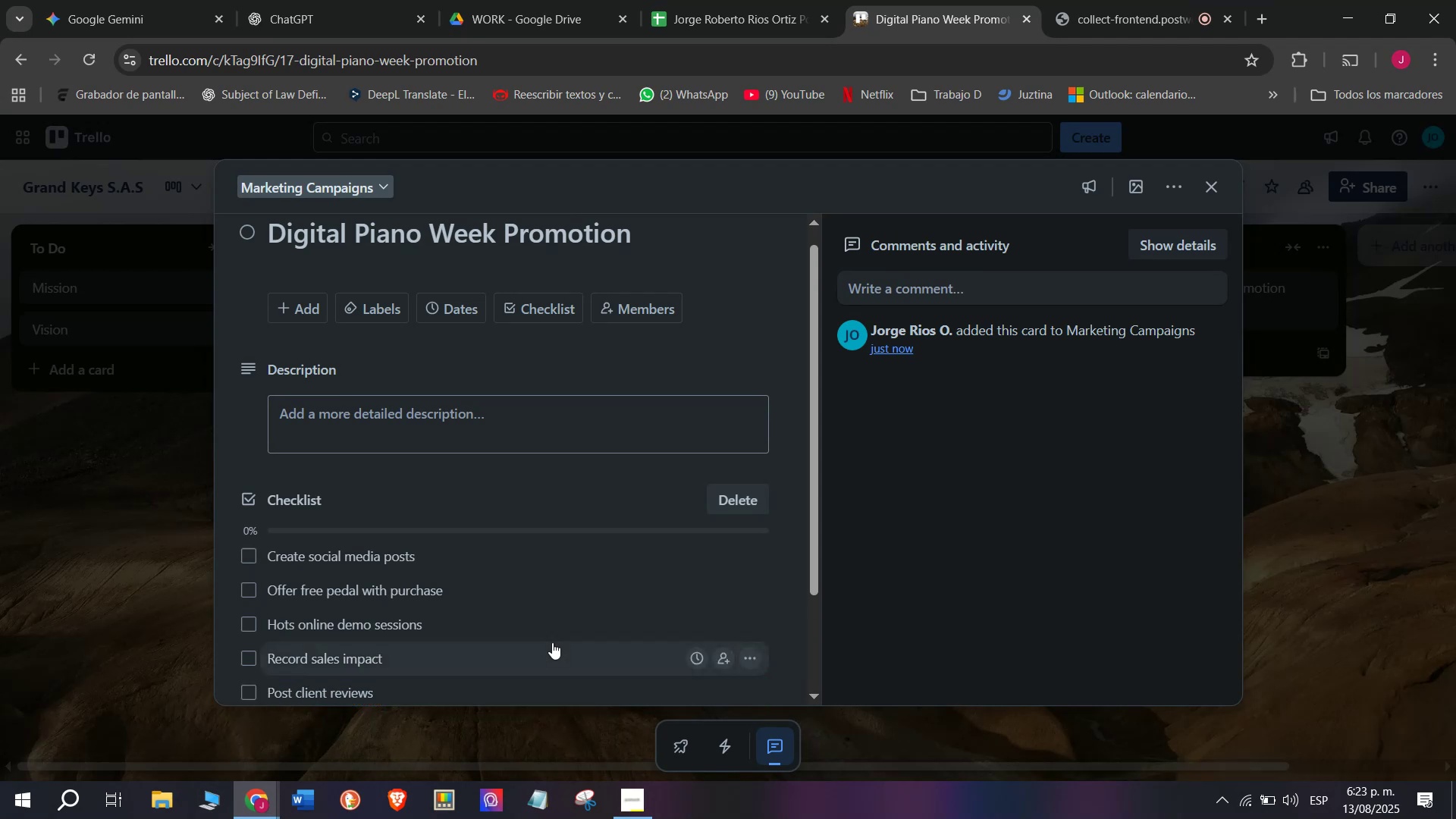 
type(Sh)
 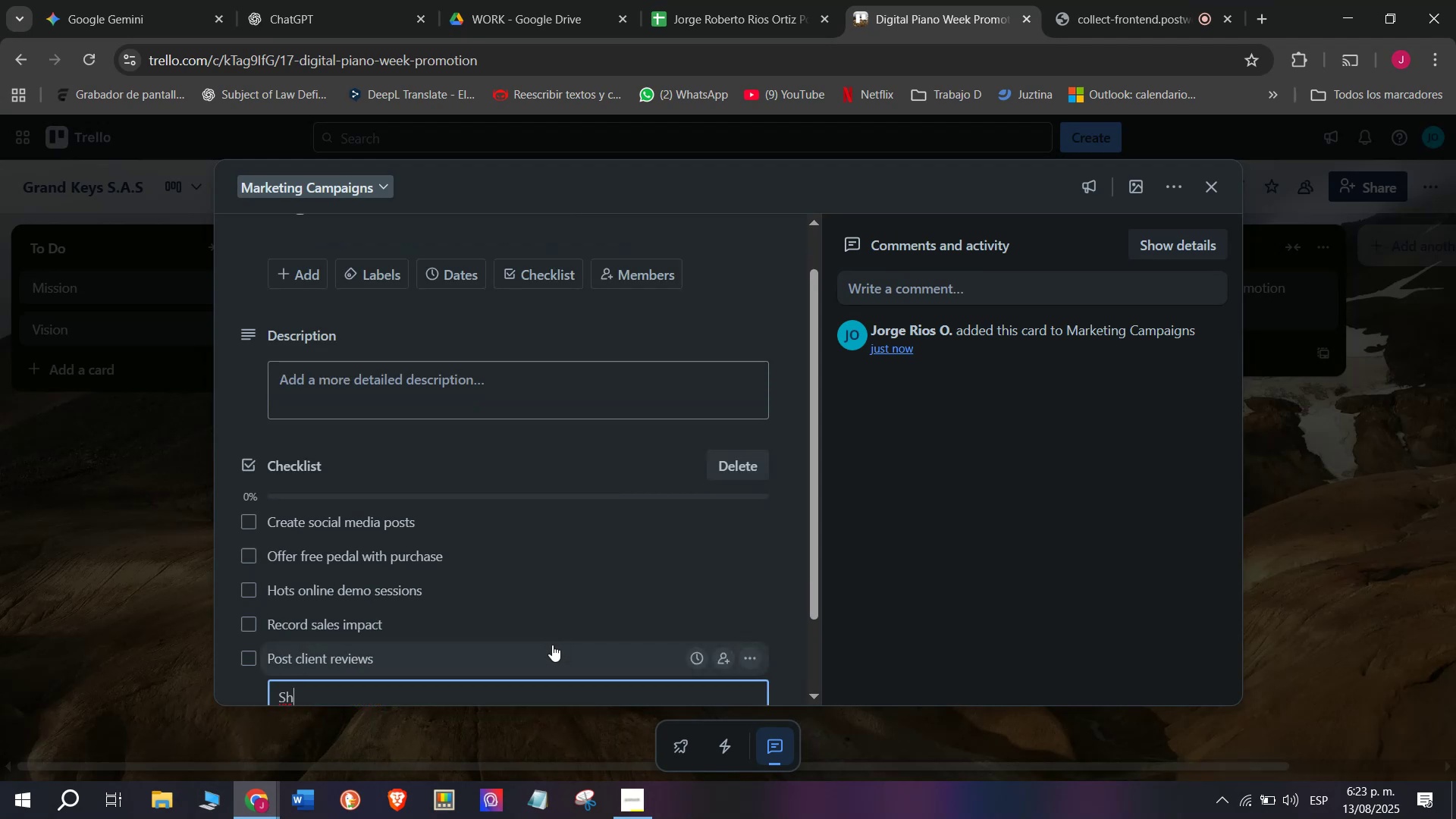 
type(are video highili)
 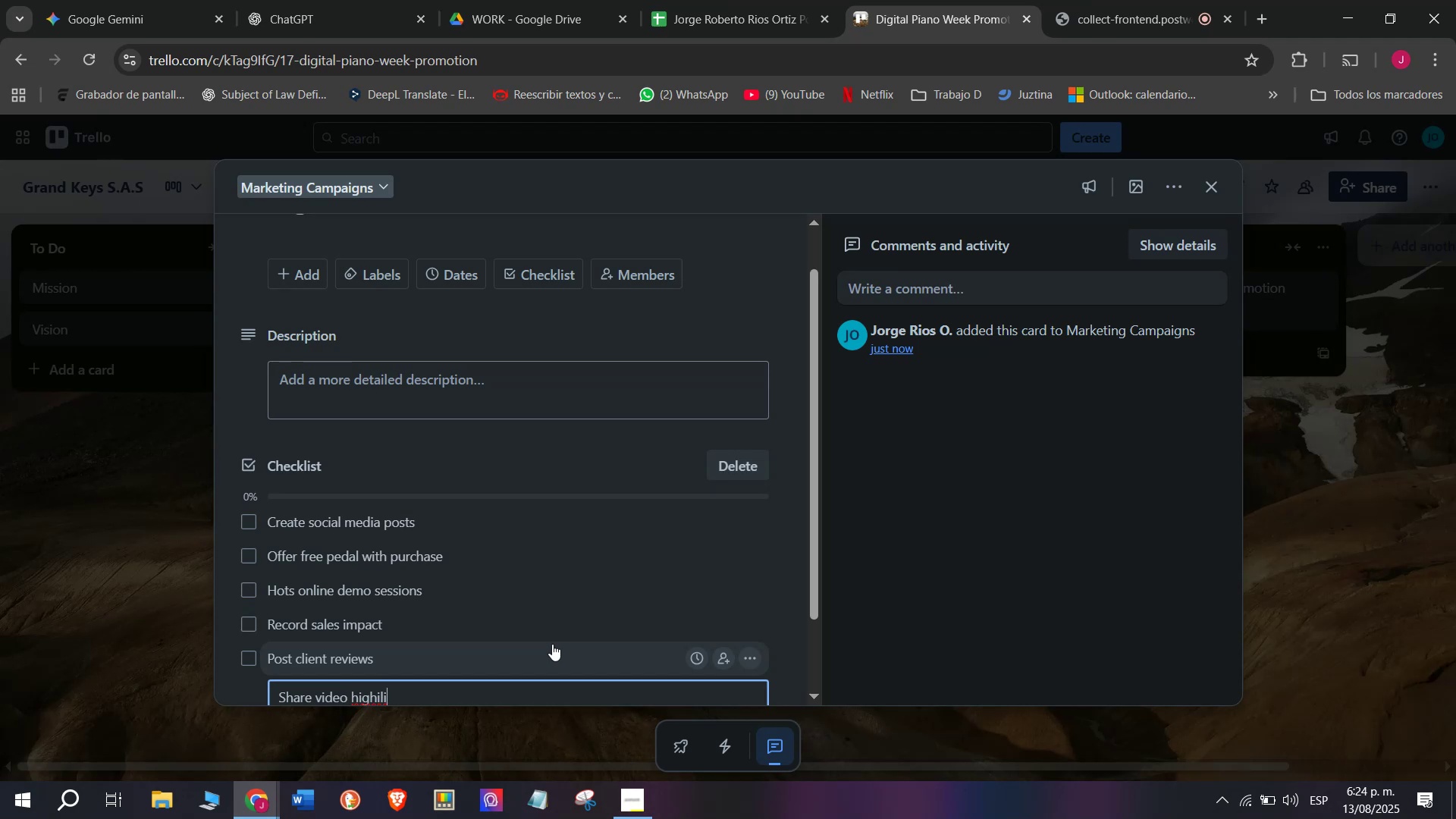 
wait(9.47)
 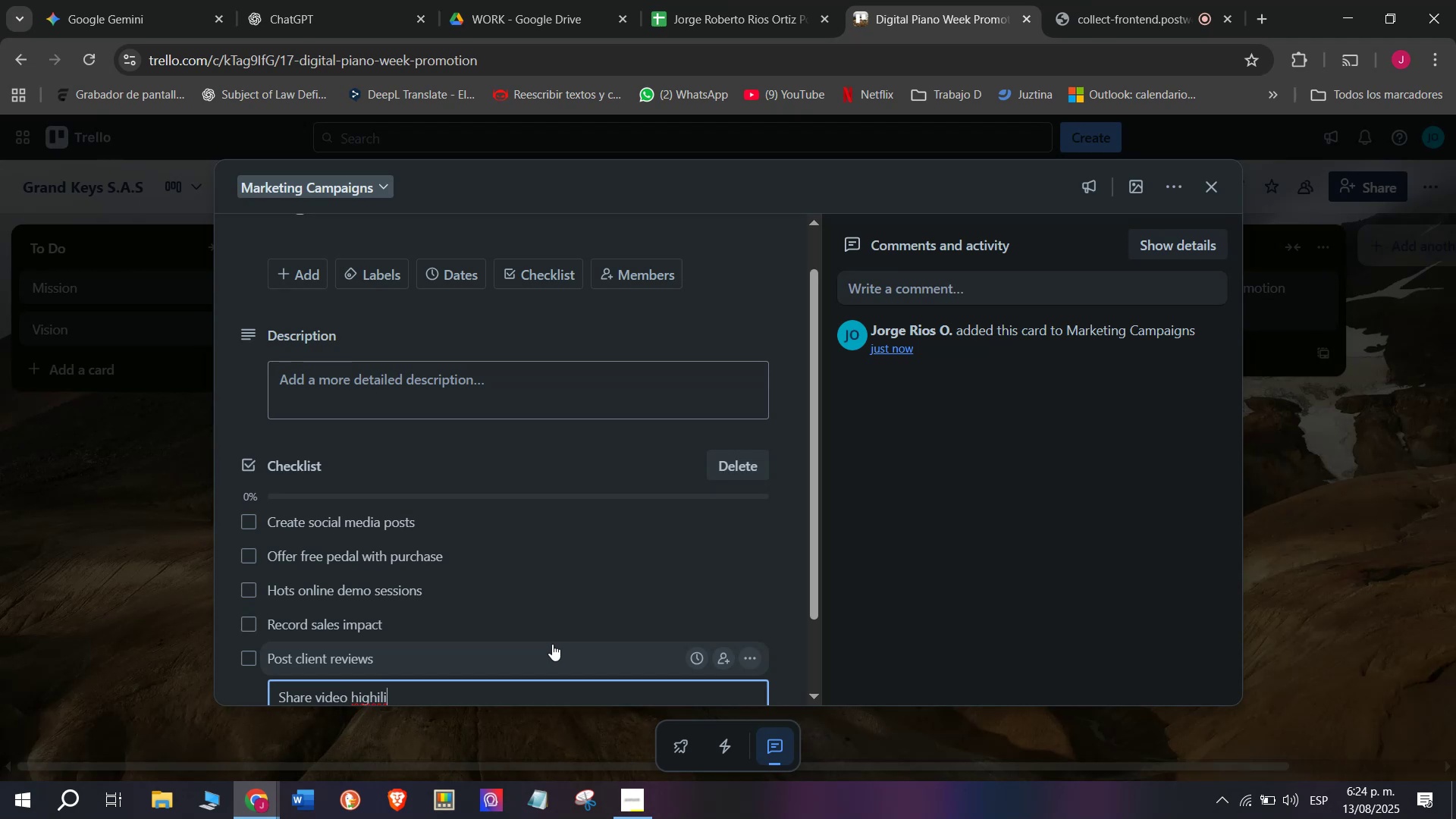 
type(ghts)
 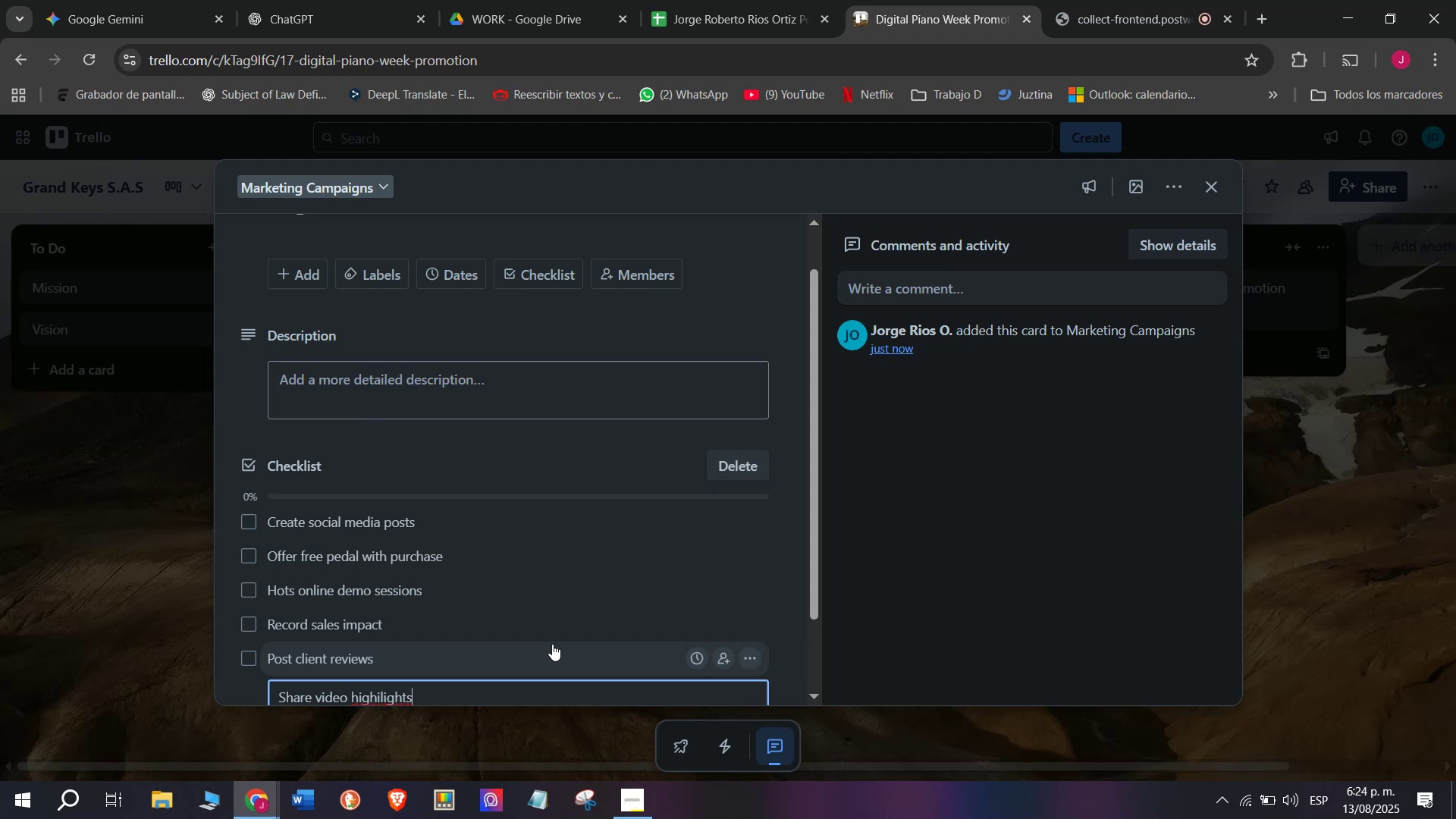 
key(Enter)
 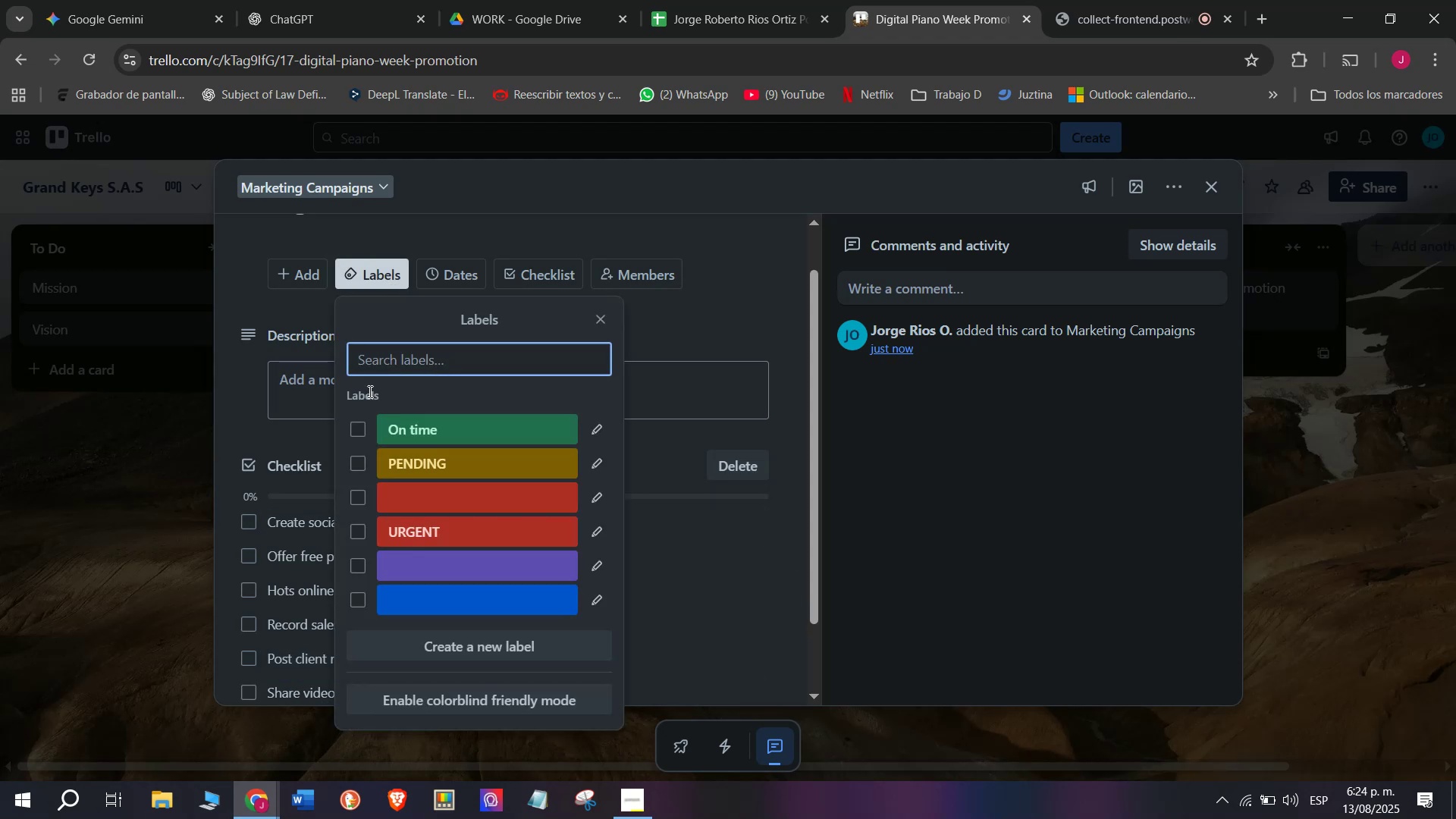 
wait(5.78)
 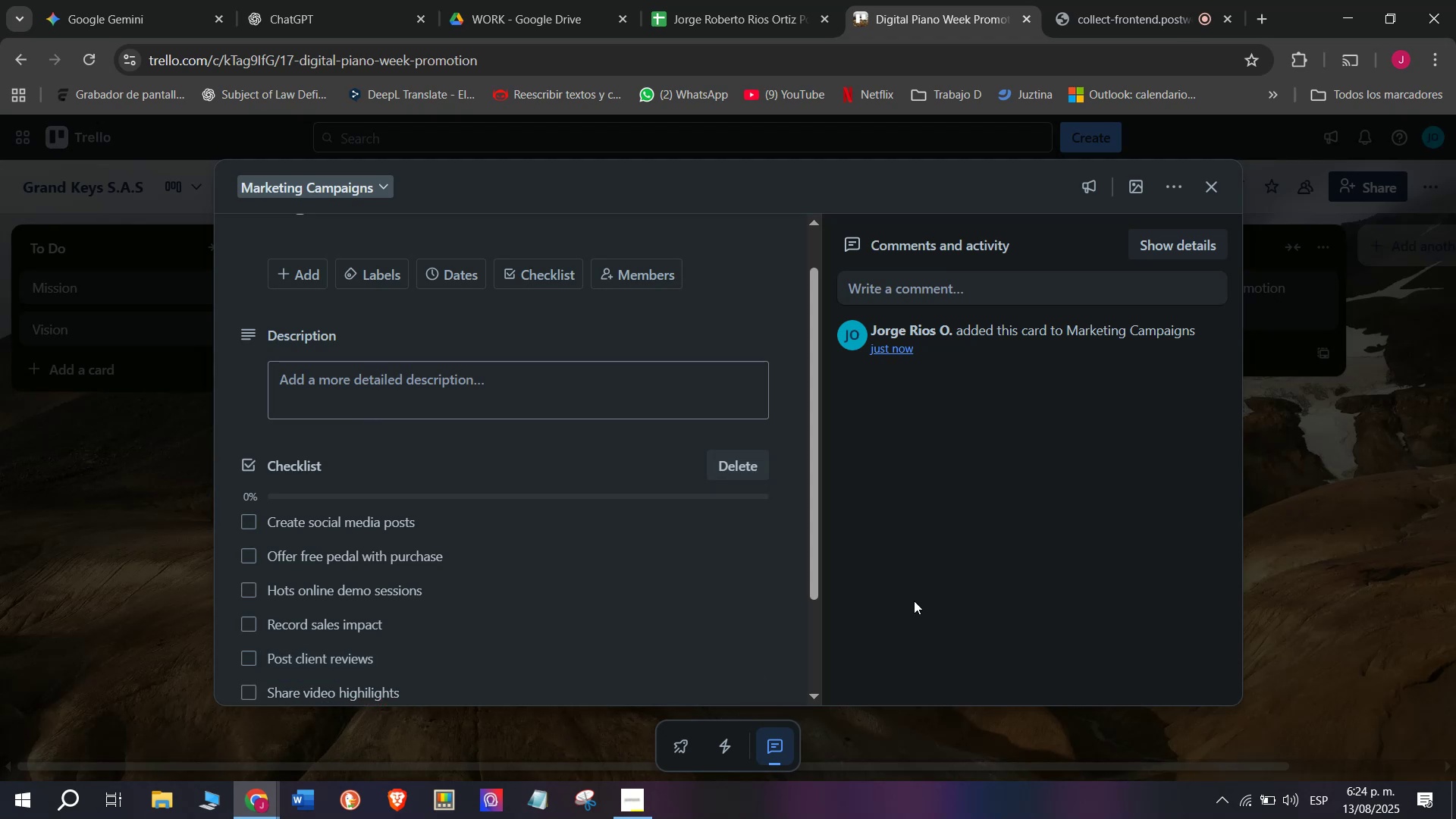 
double_click([181, 463])
 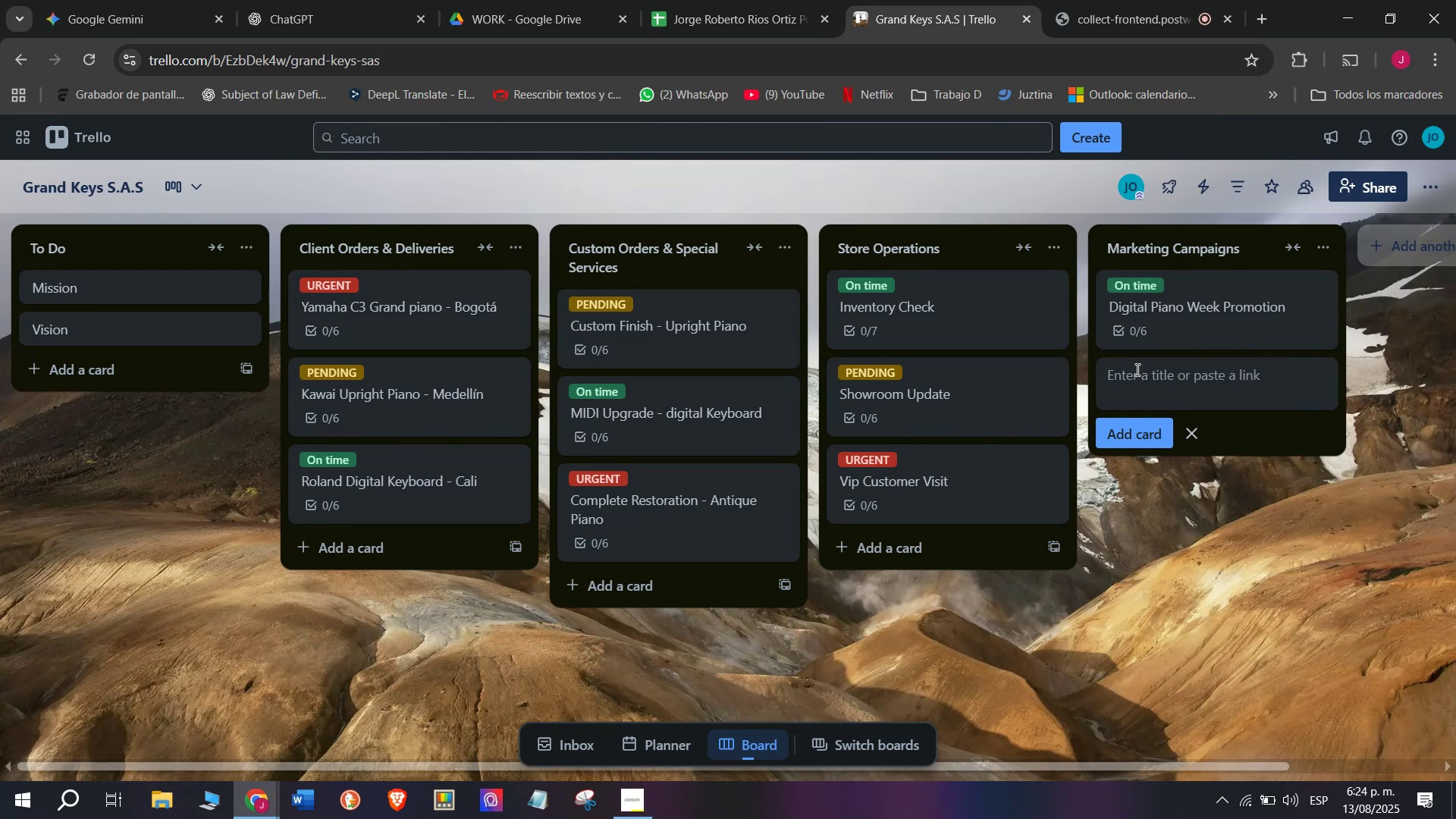 
wait(6.27)
 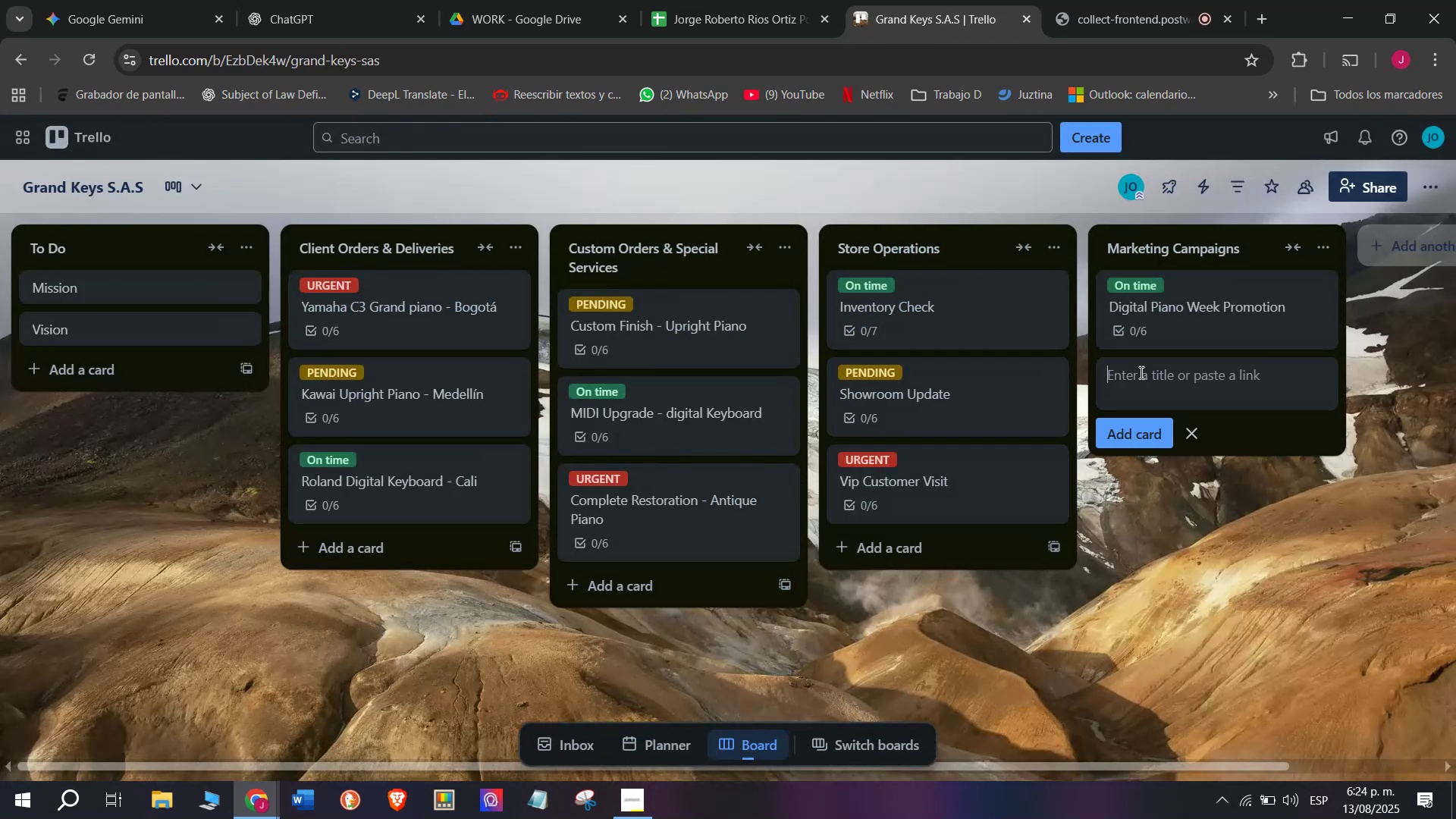 
type(Piano )
 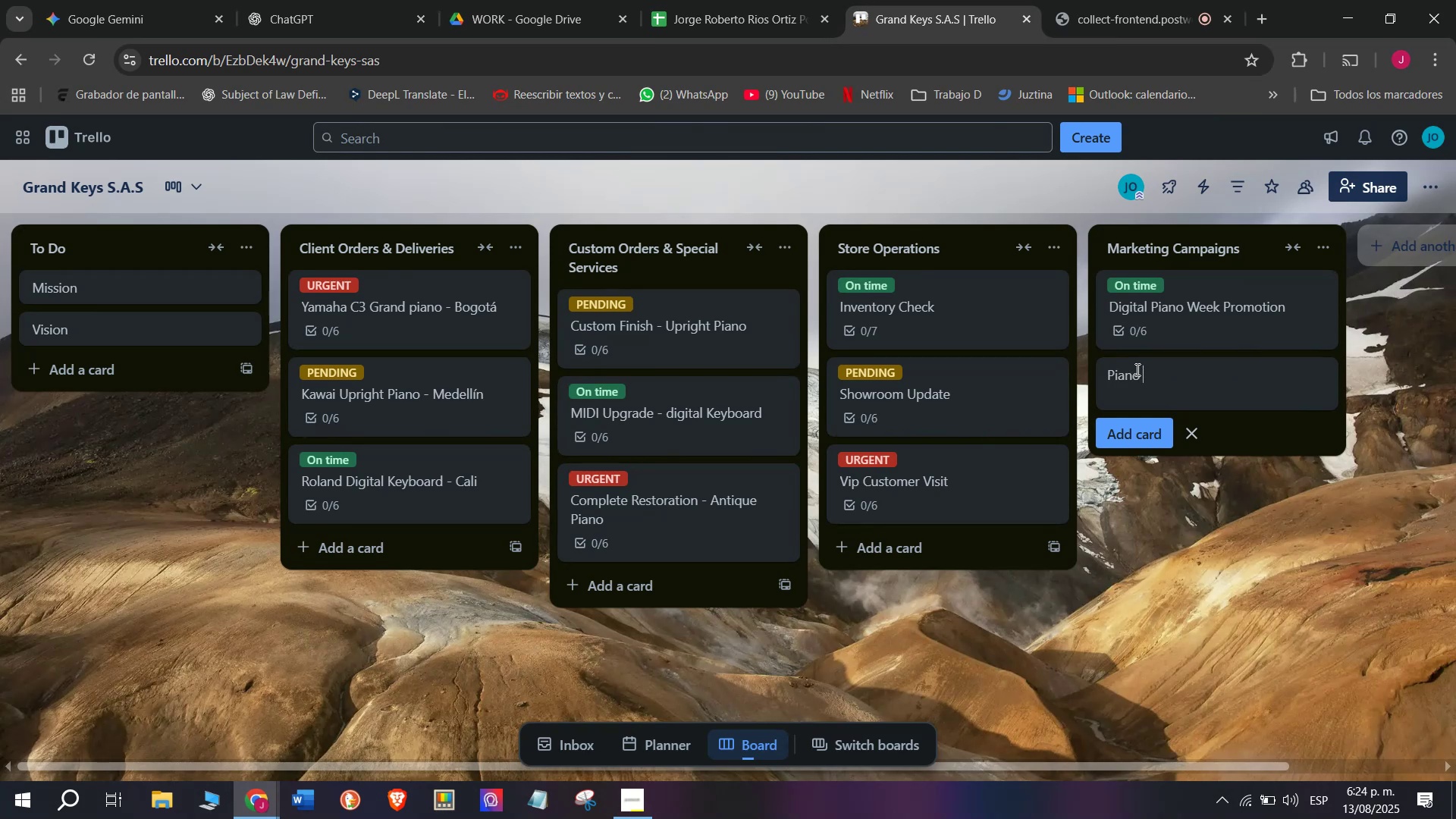 
type(Sho)
 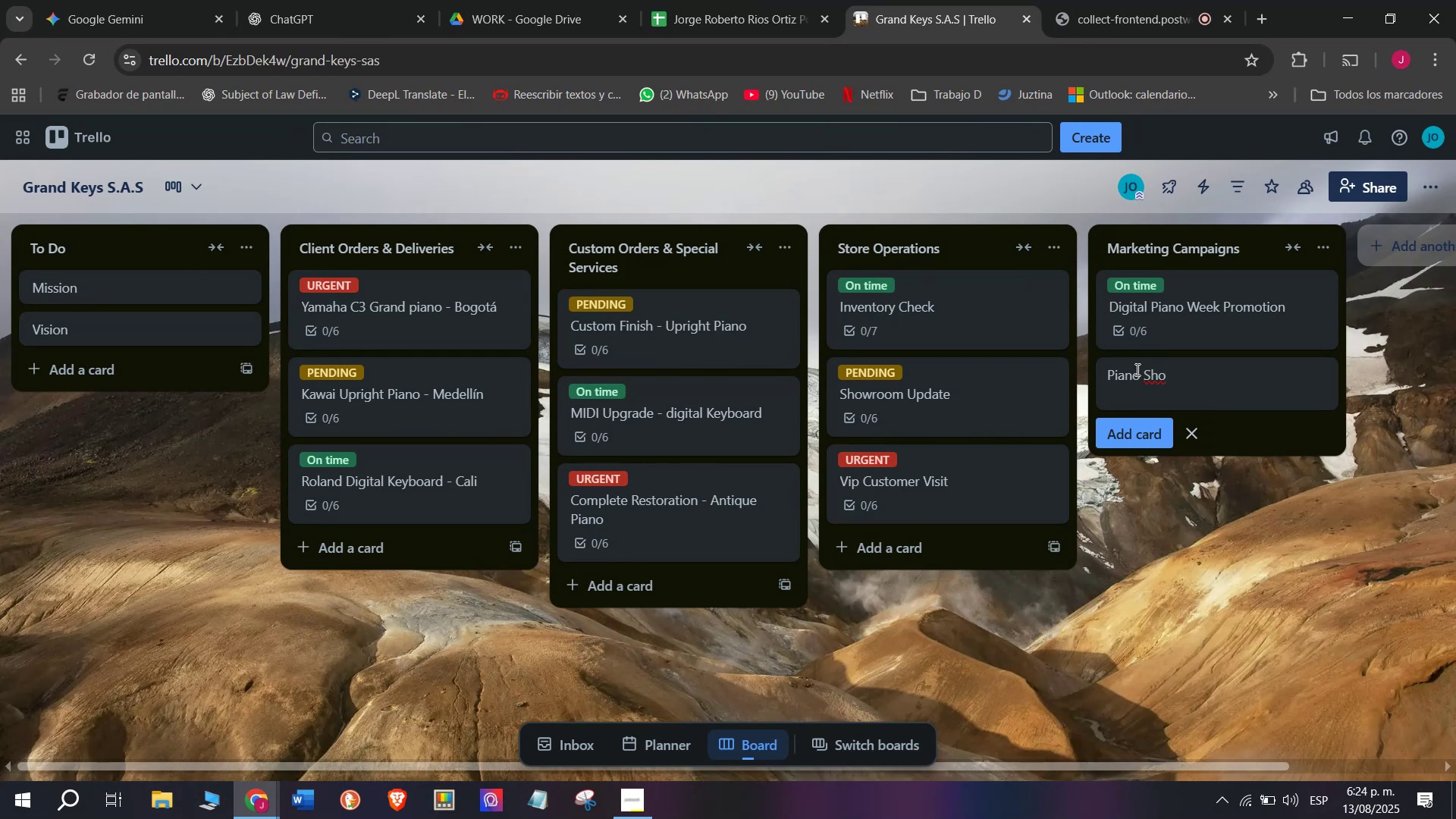 
key(Backspace)
key(Backspace)
type(chol)
 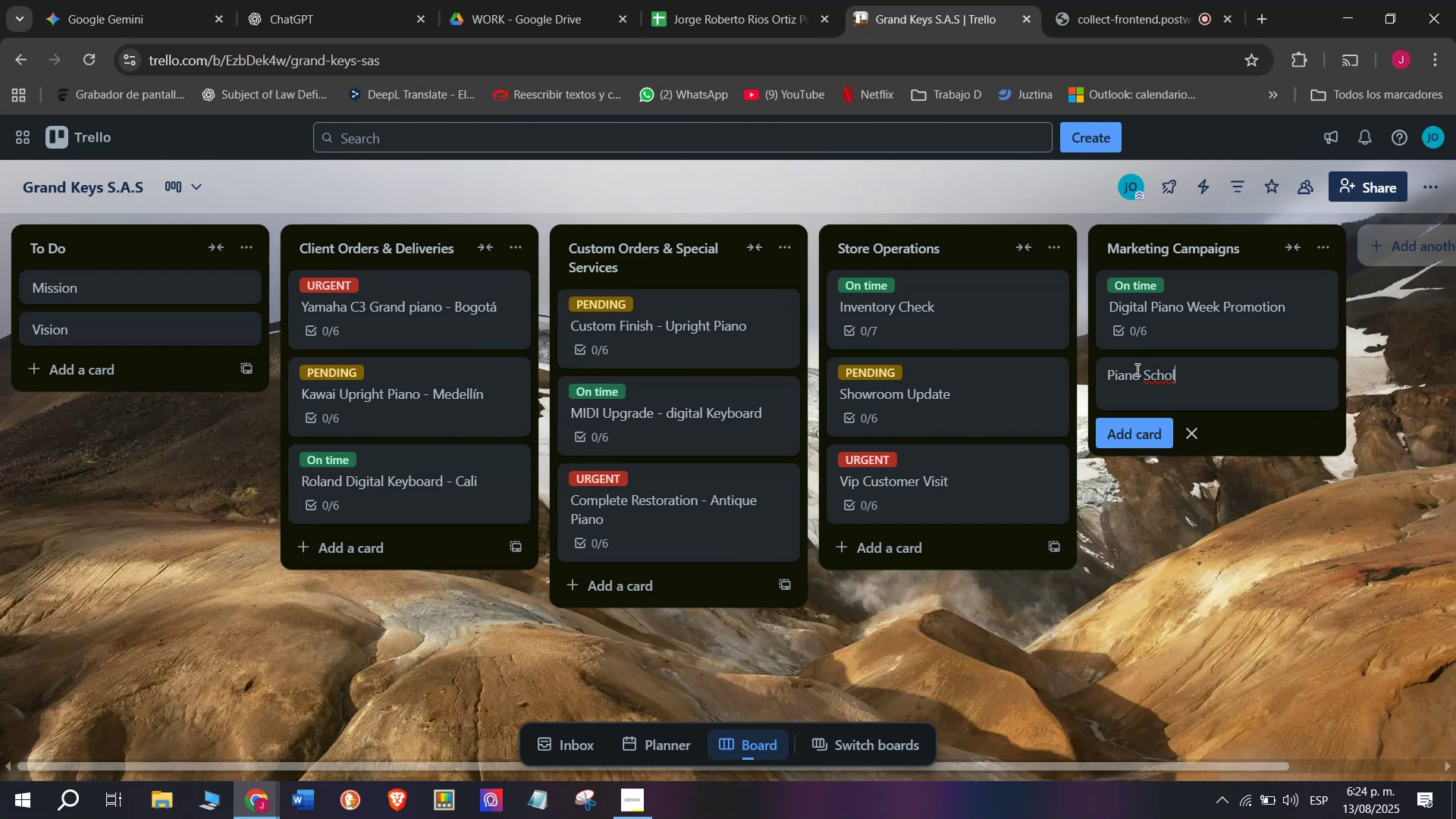 
wait(8.39)
 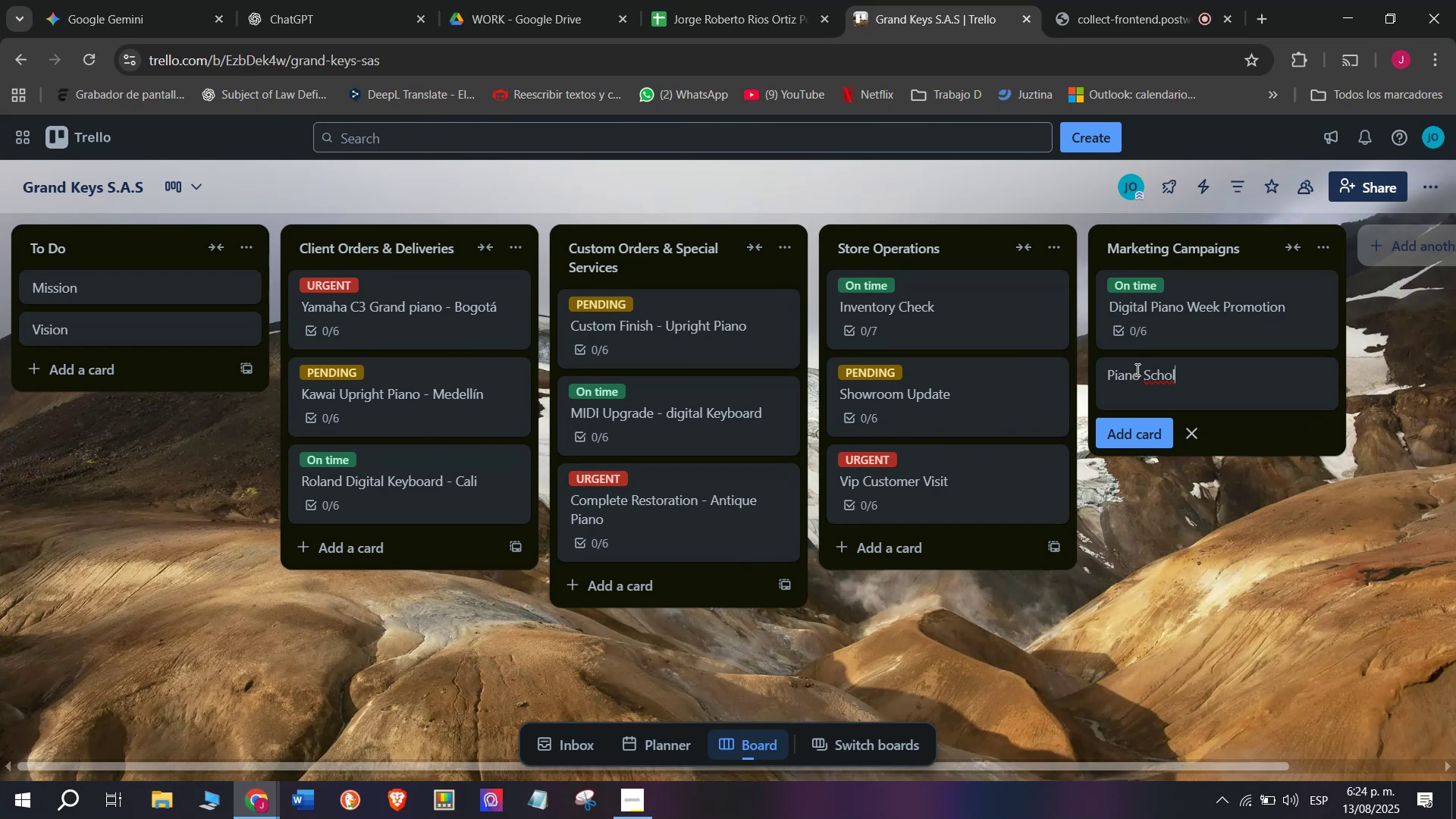 
type(ar)
 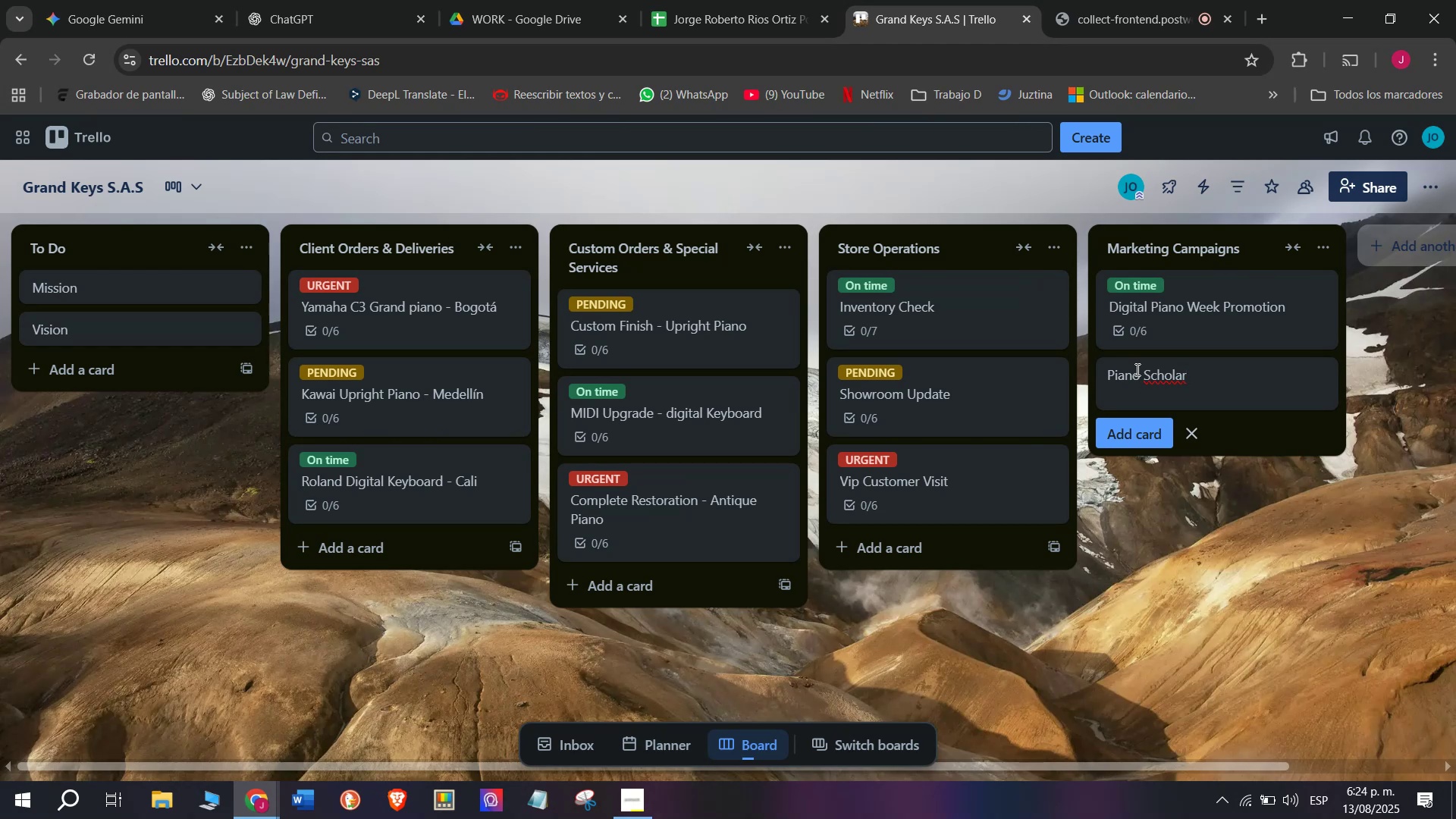 
wait(5.68)
 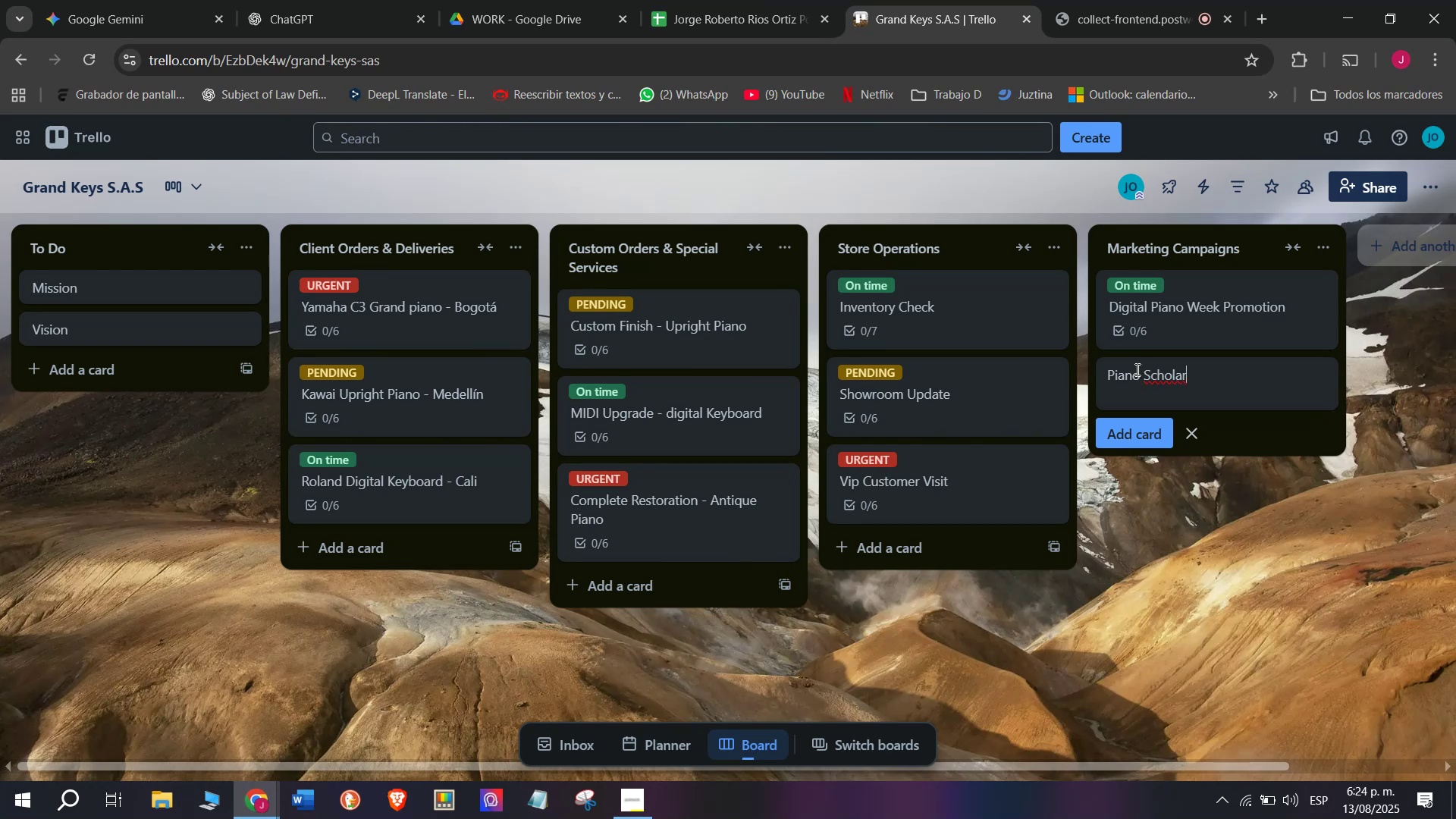 
type(sg)
key(Backspace)
type(hip )
 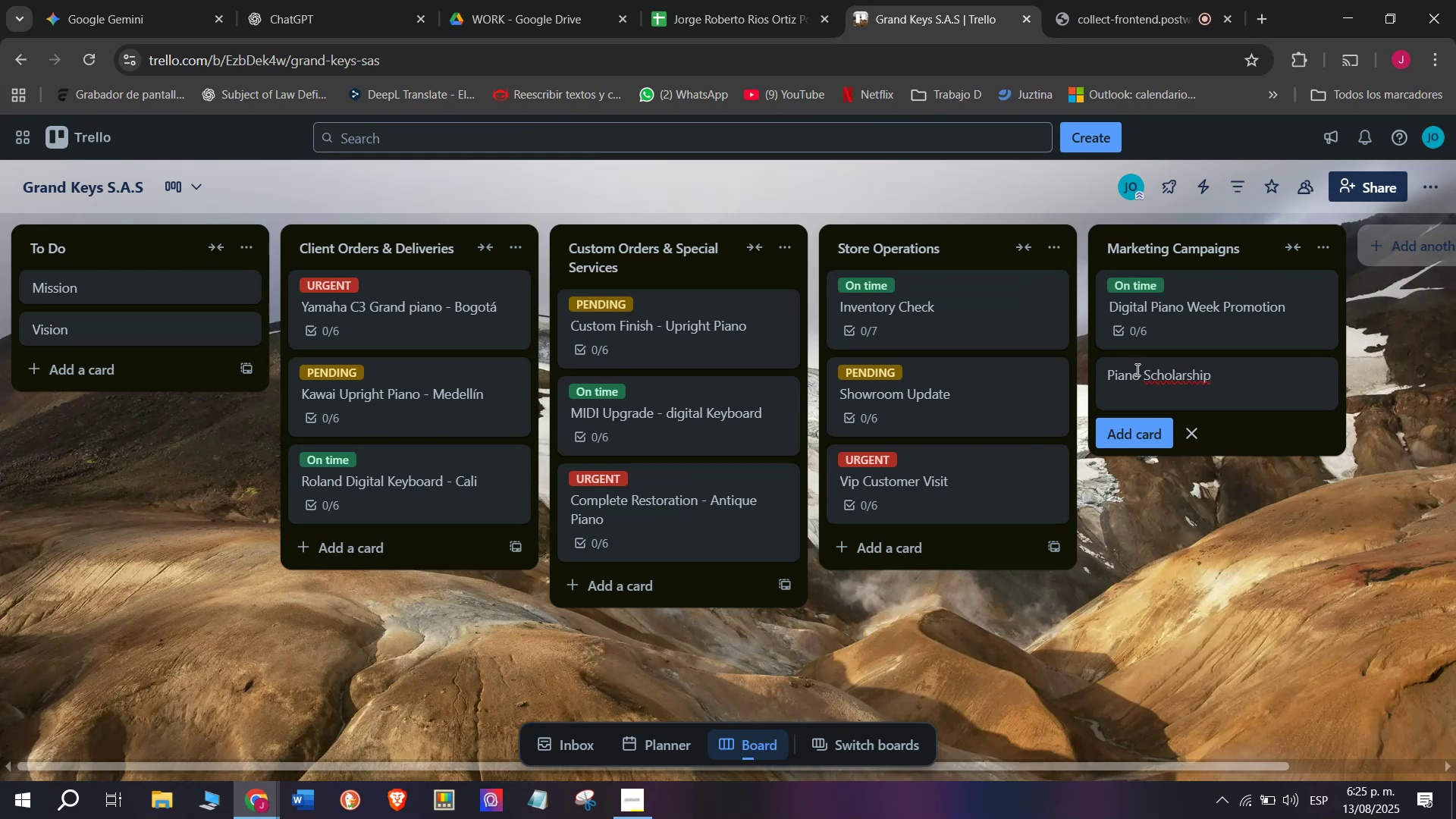 
type(Program)
 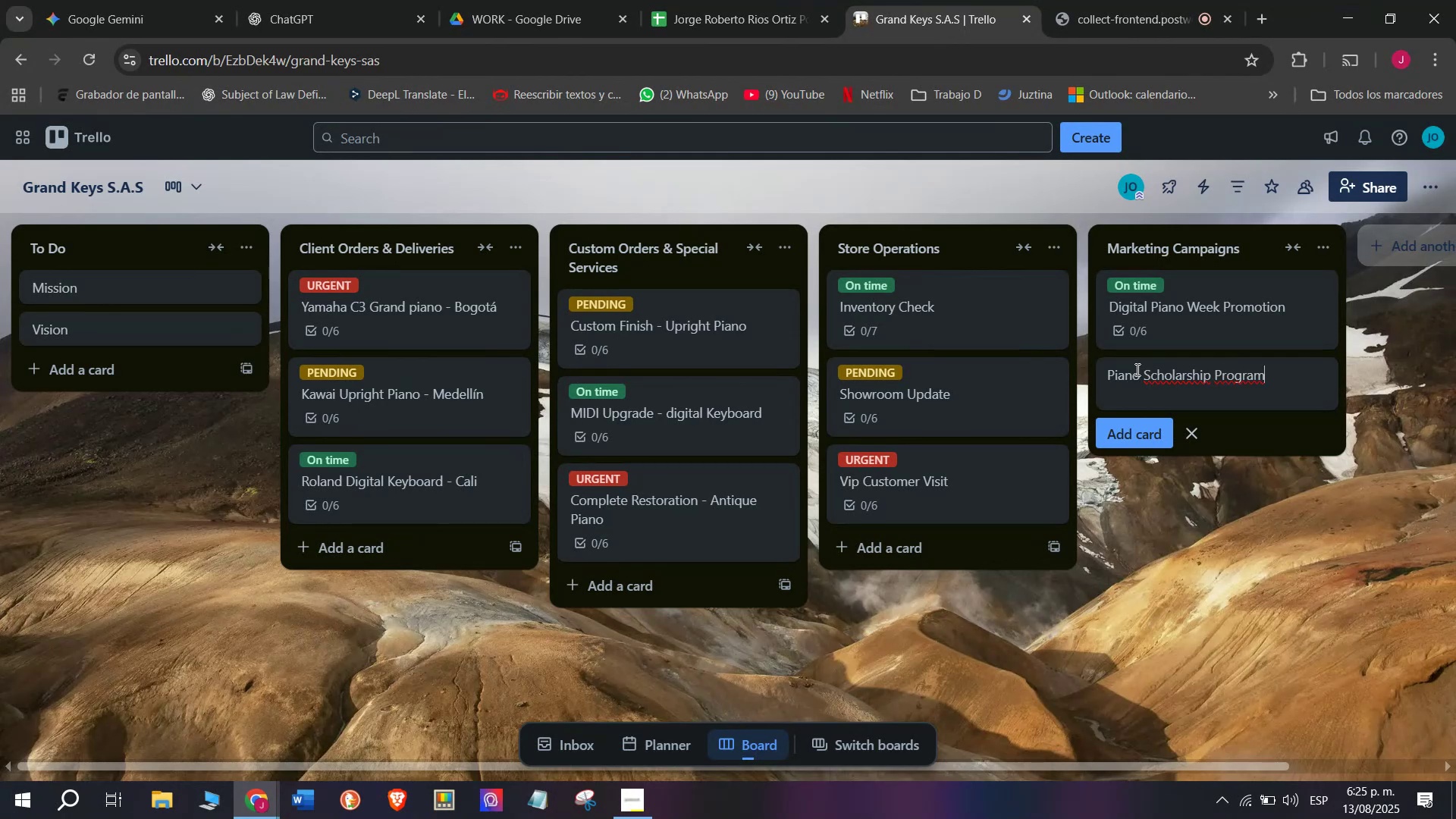 
key(Enter)
 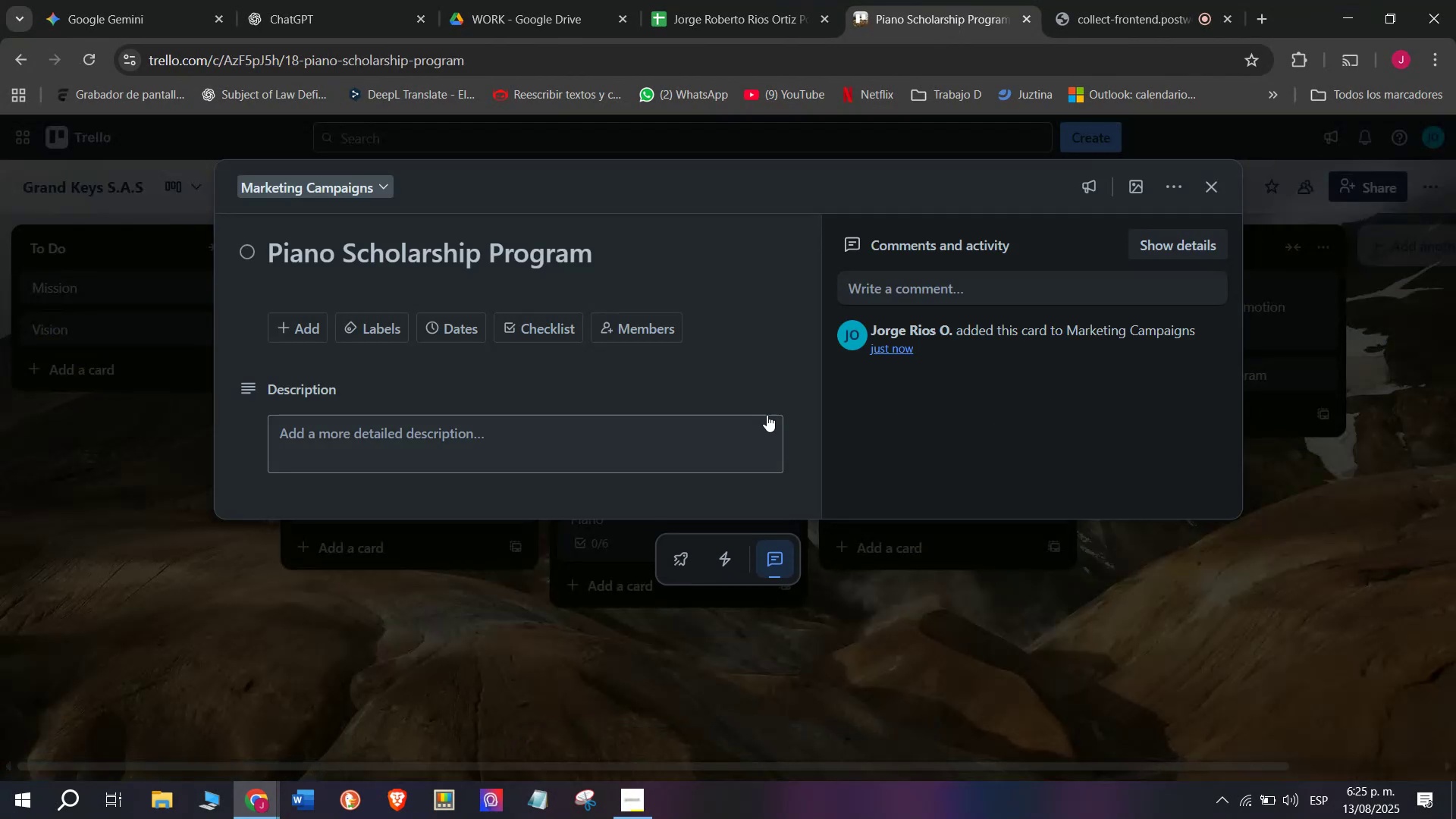 
left_click([550, 342])
 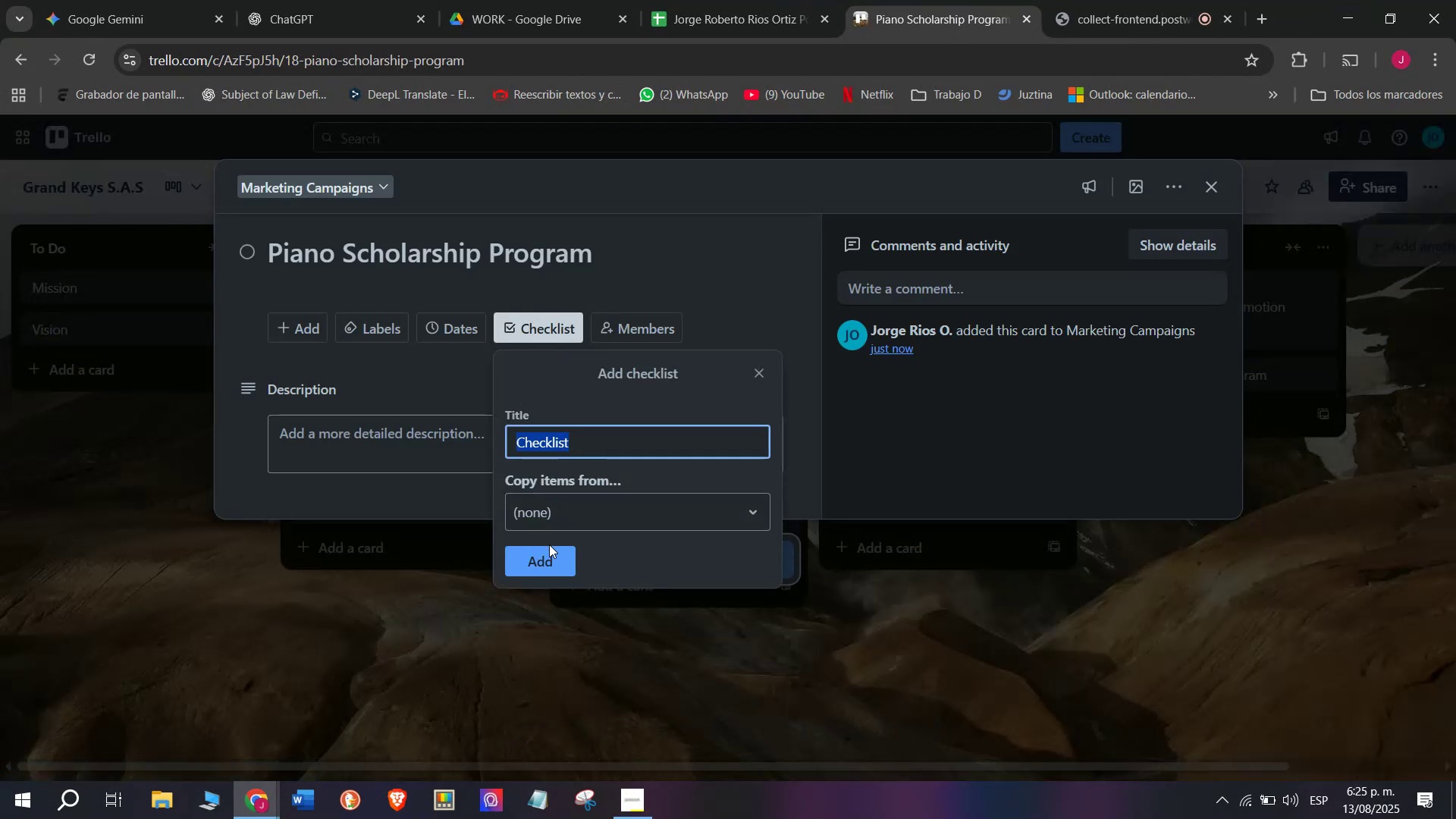 
left_click([548, 555])
 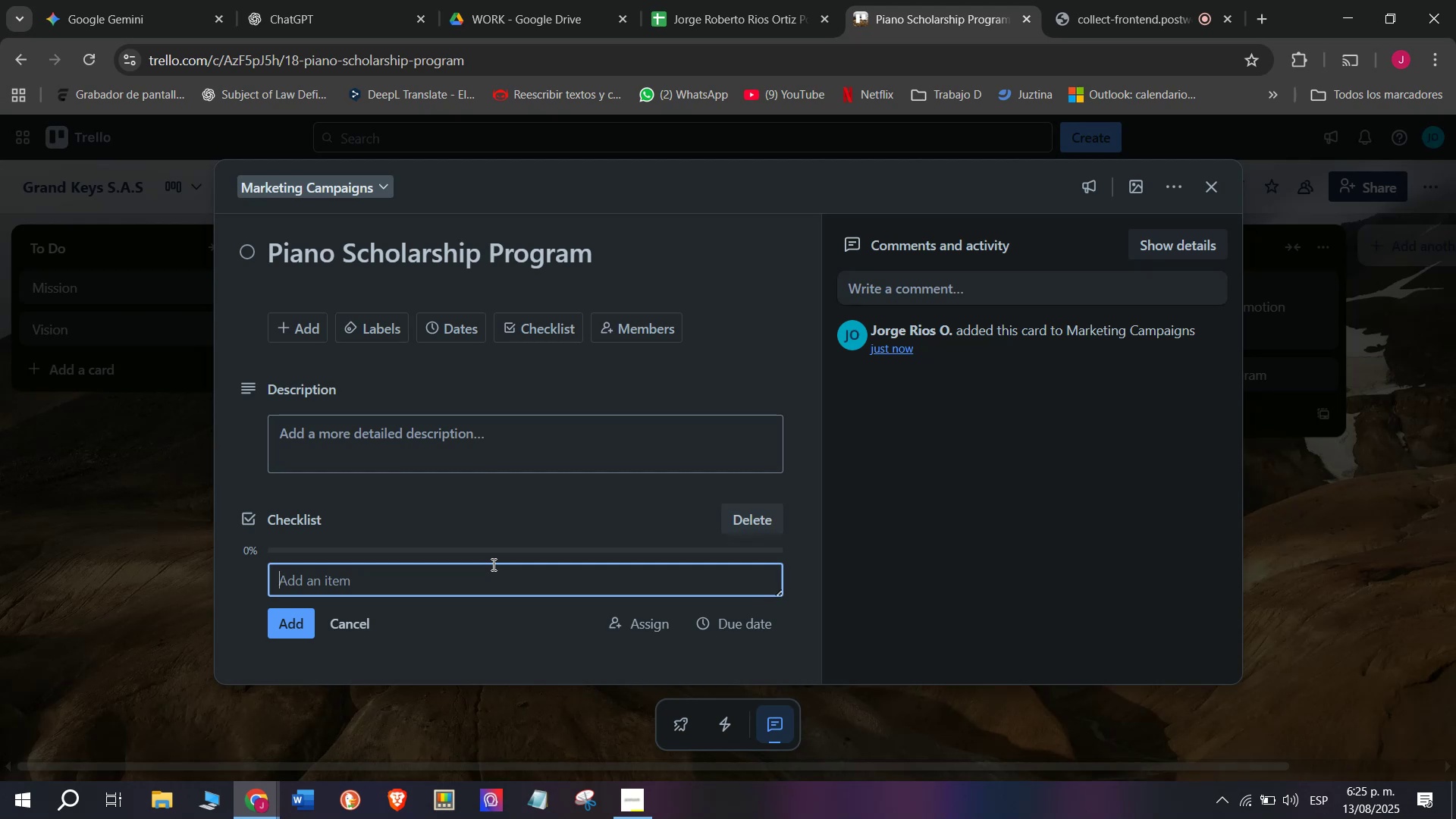 
wait(6.49)
 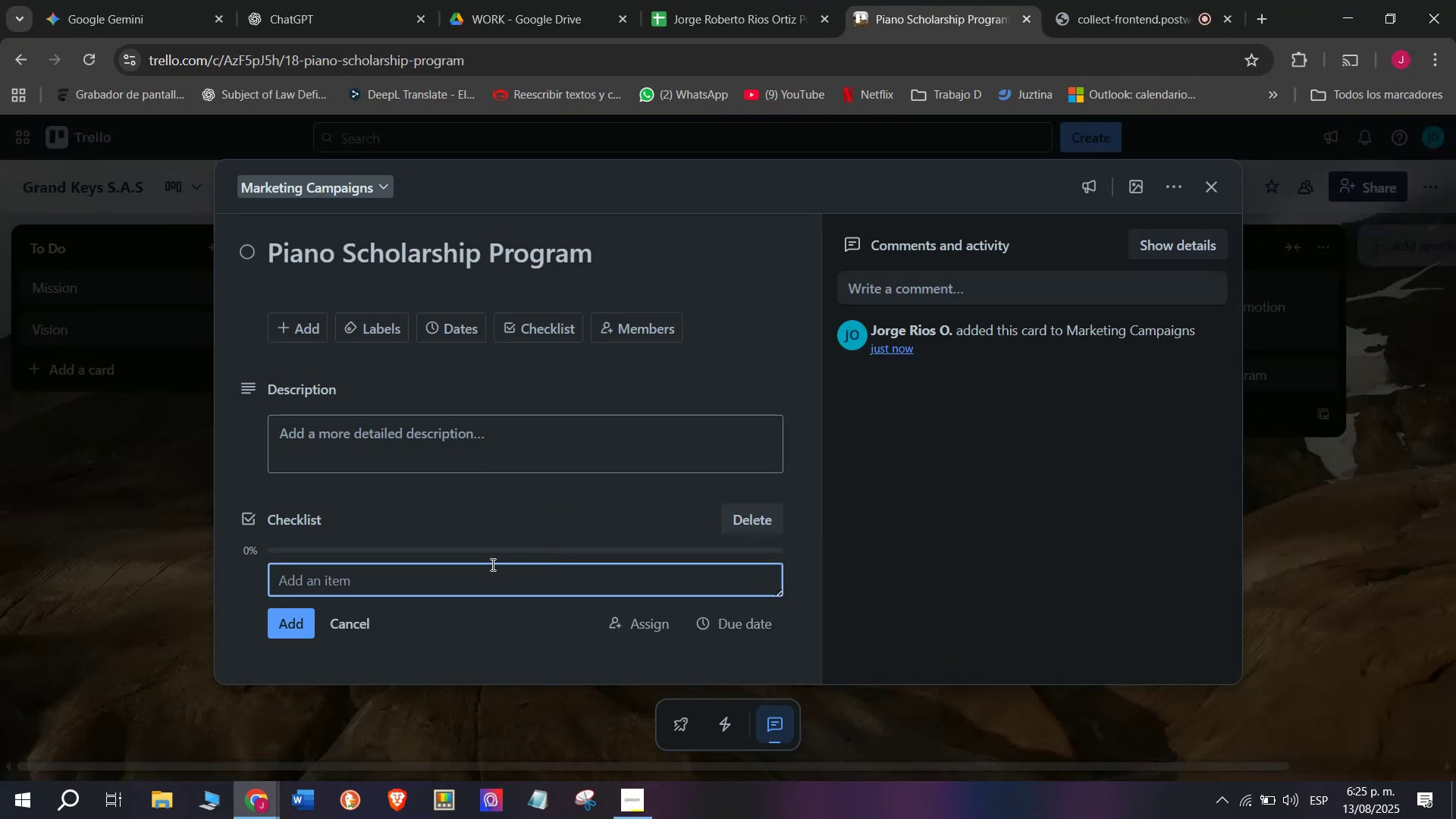 
type(pa)
key(Backspace)
key(Backspace)
key(Backspace)
type(Partner with)
 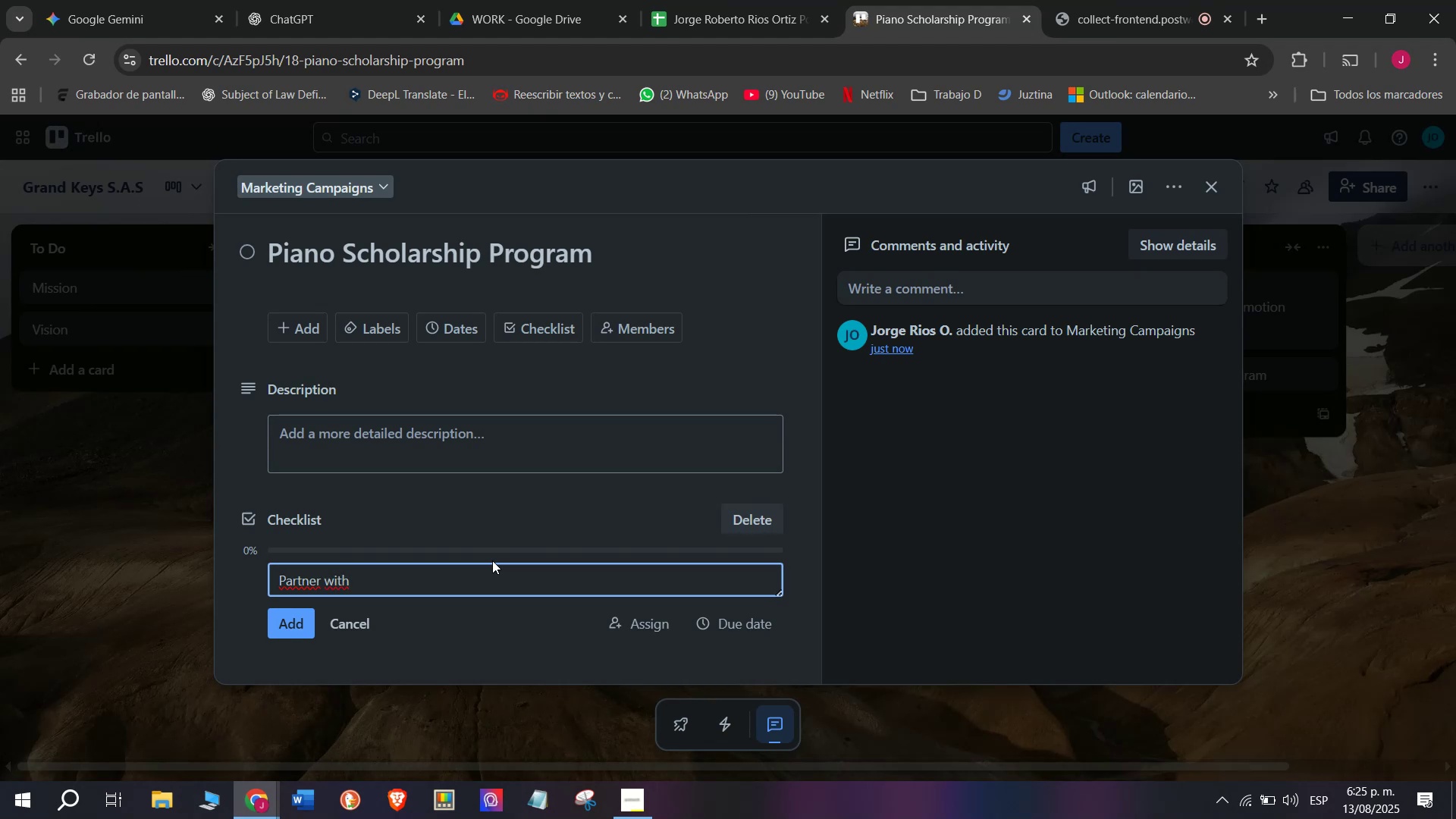 
type( music sc)
 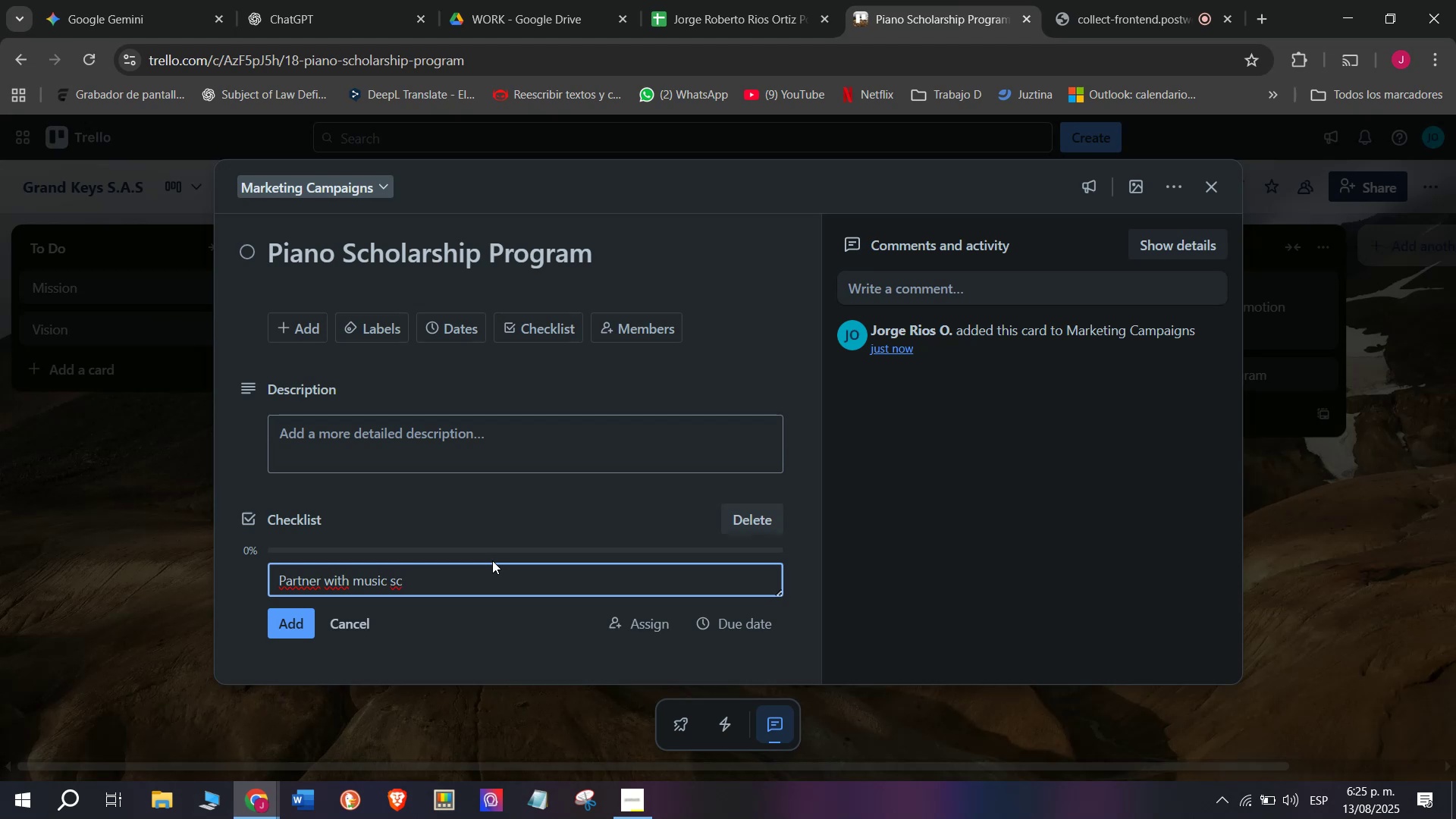 
type(hools)
 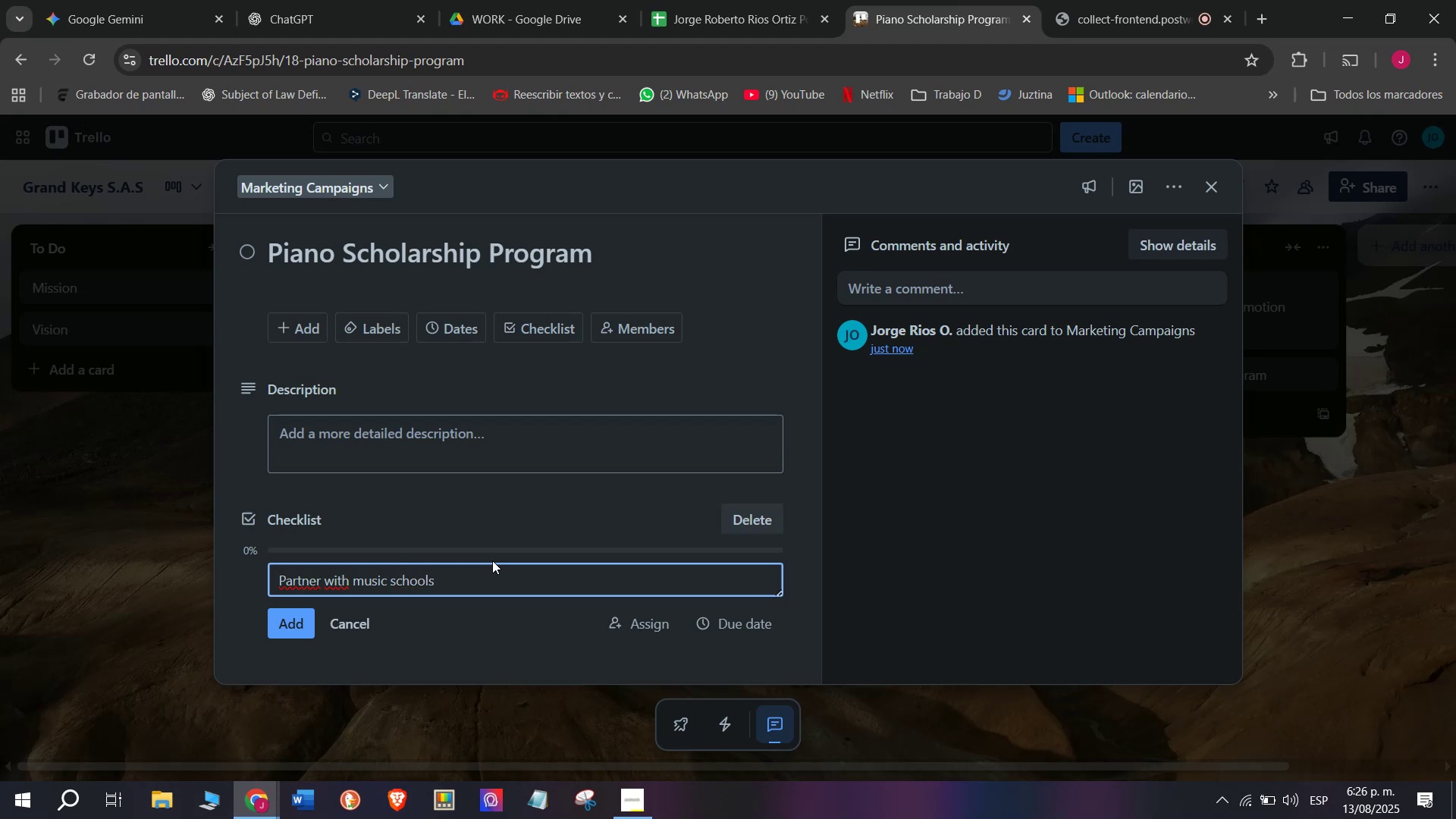 
key(Enter)
 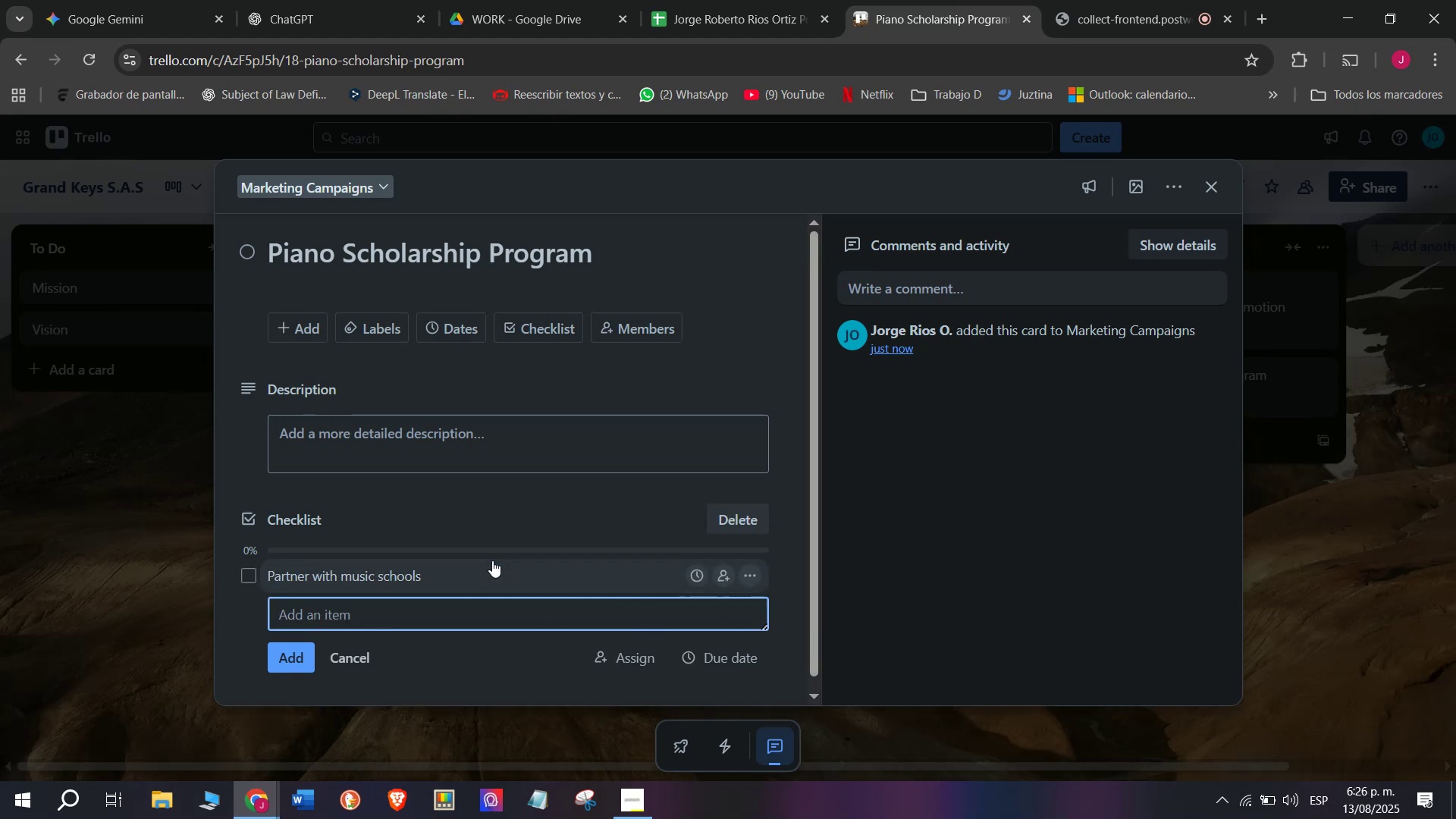 
type(Select )
 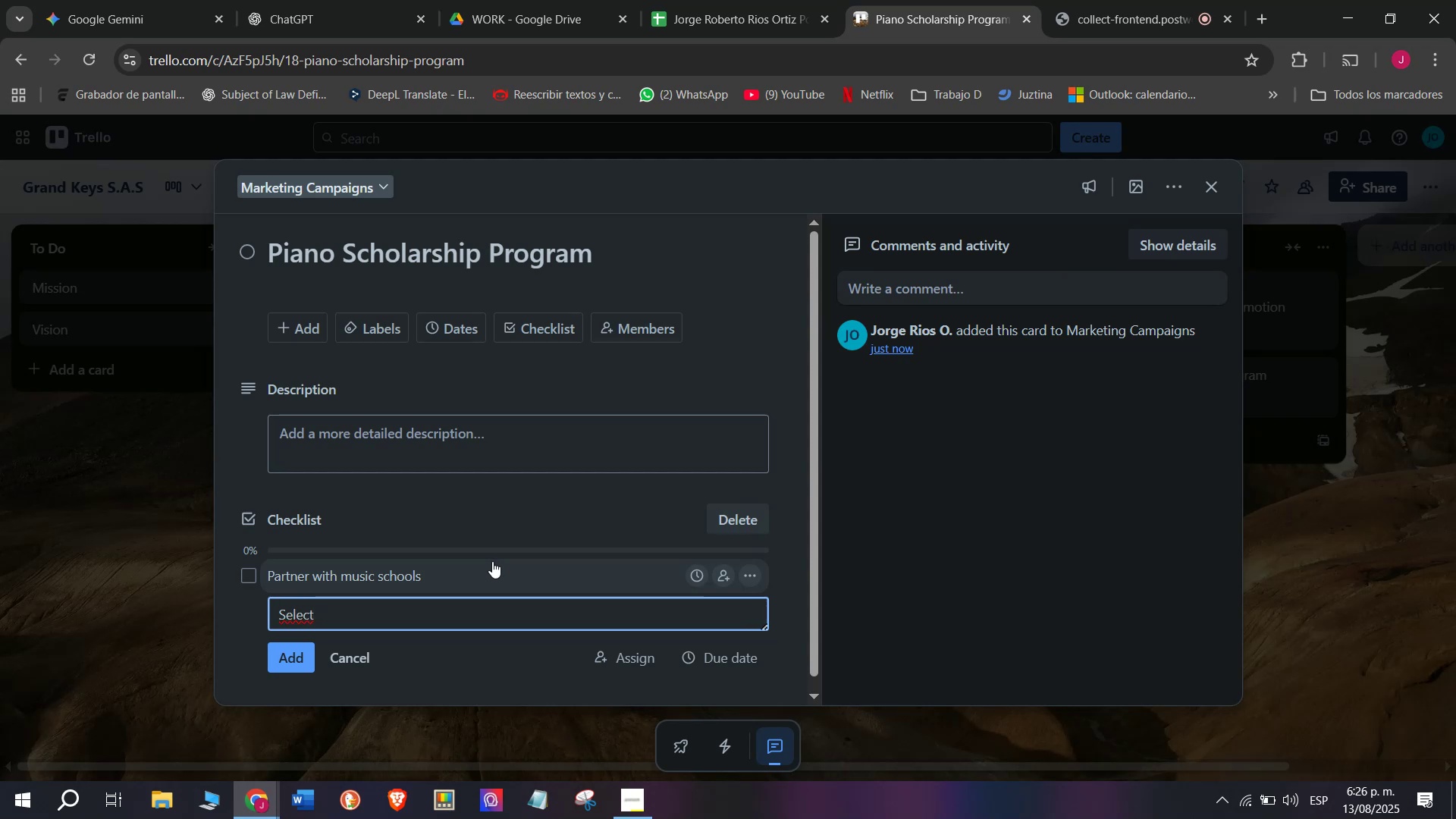 
type(sr)
key(Backspace)
type(tudents)
 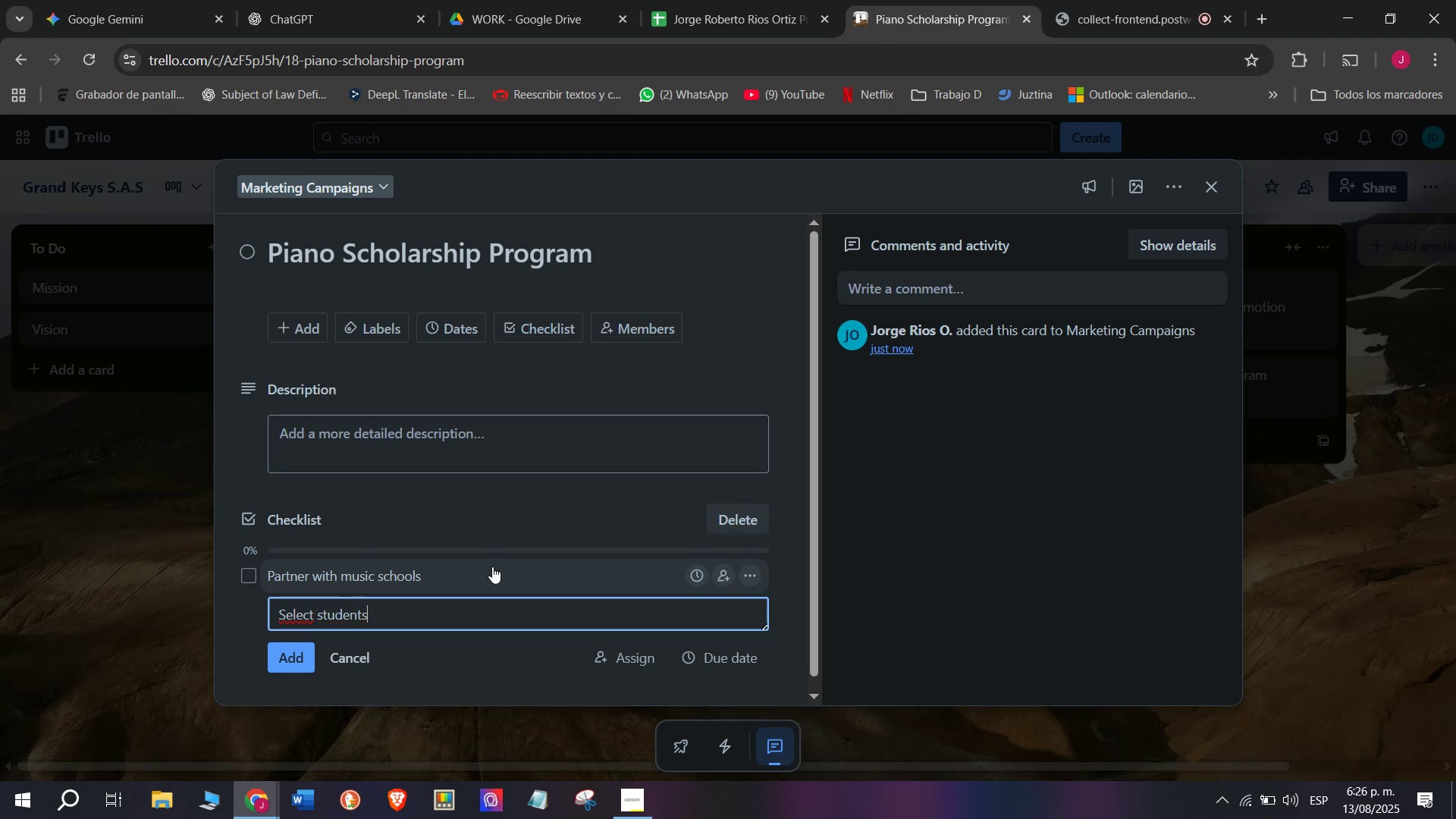 
key(Enter)
 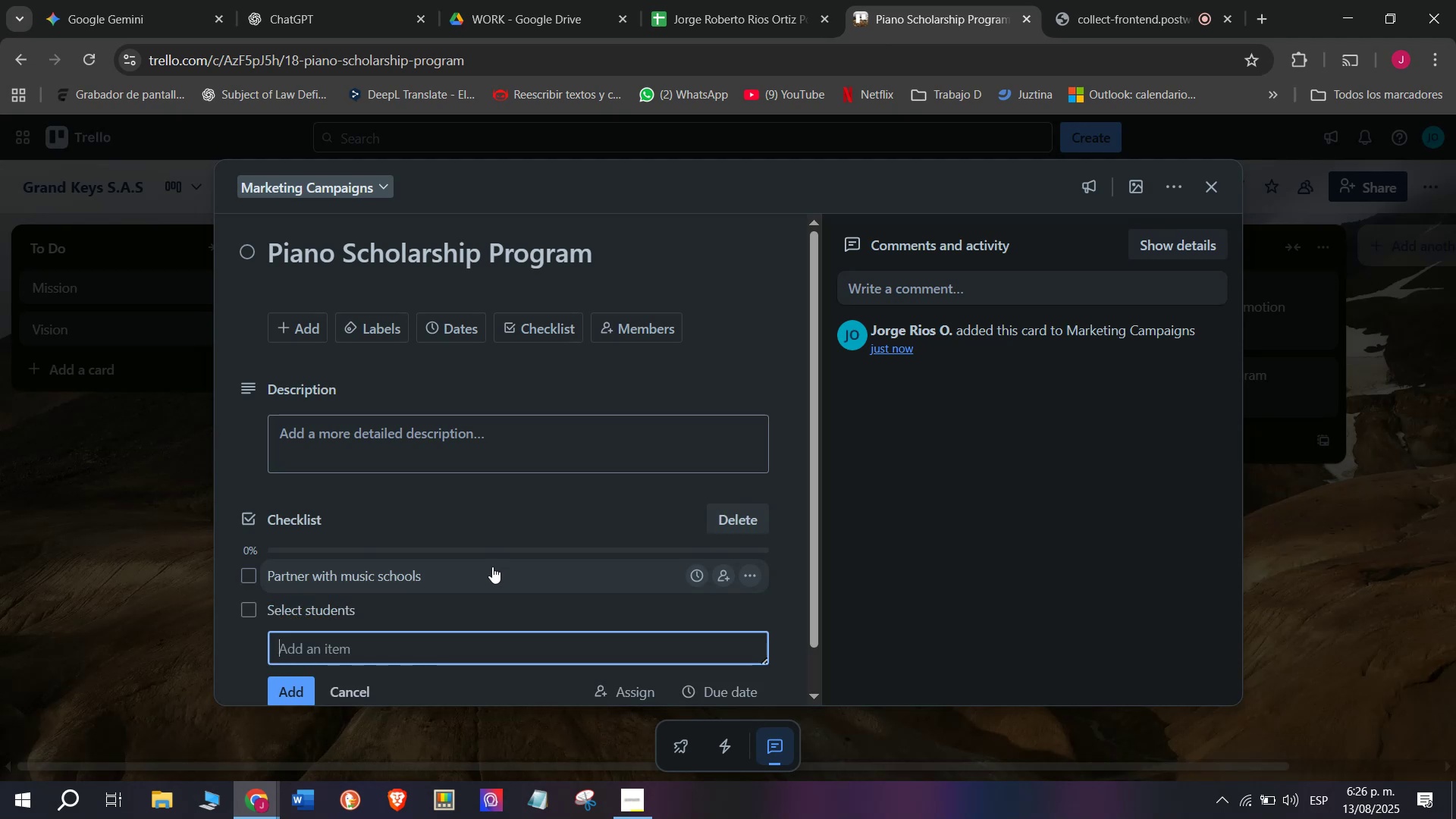 
wait(9.19)
 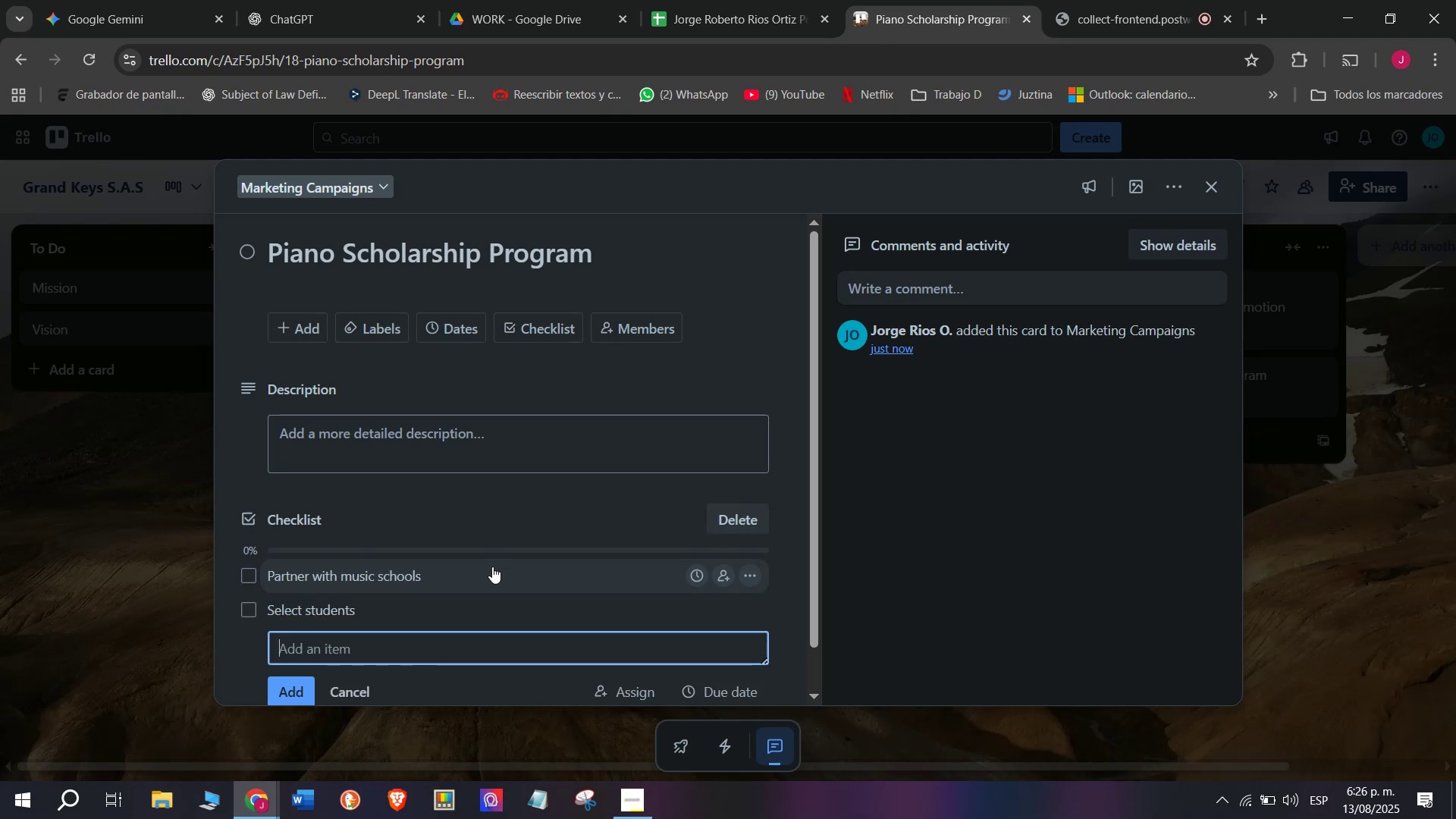 
type(Provide )
 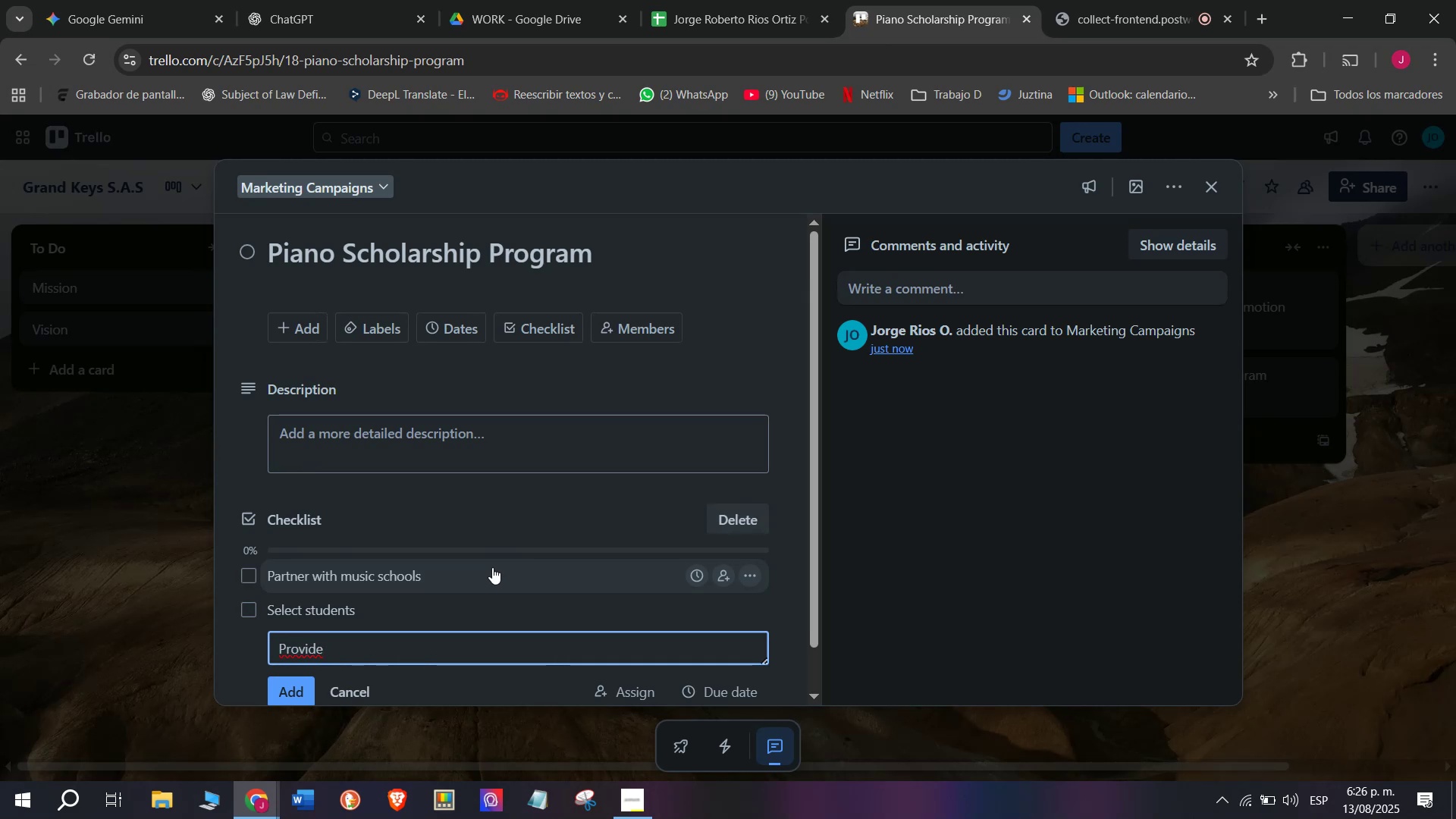 
type(discou)
 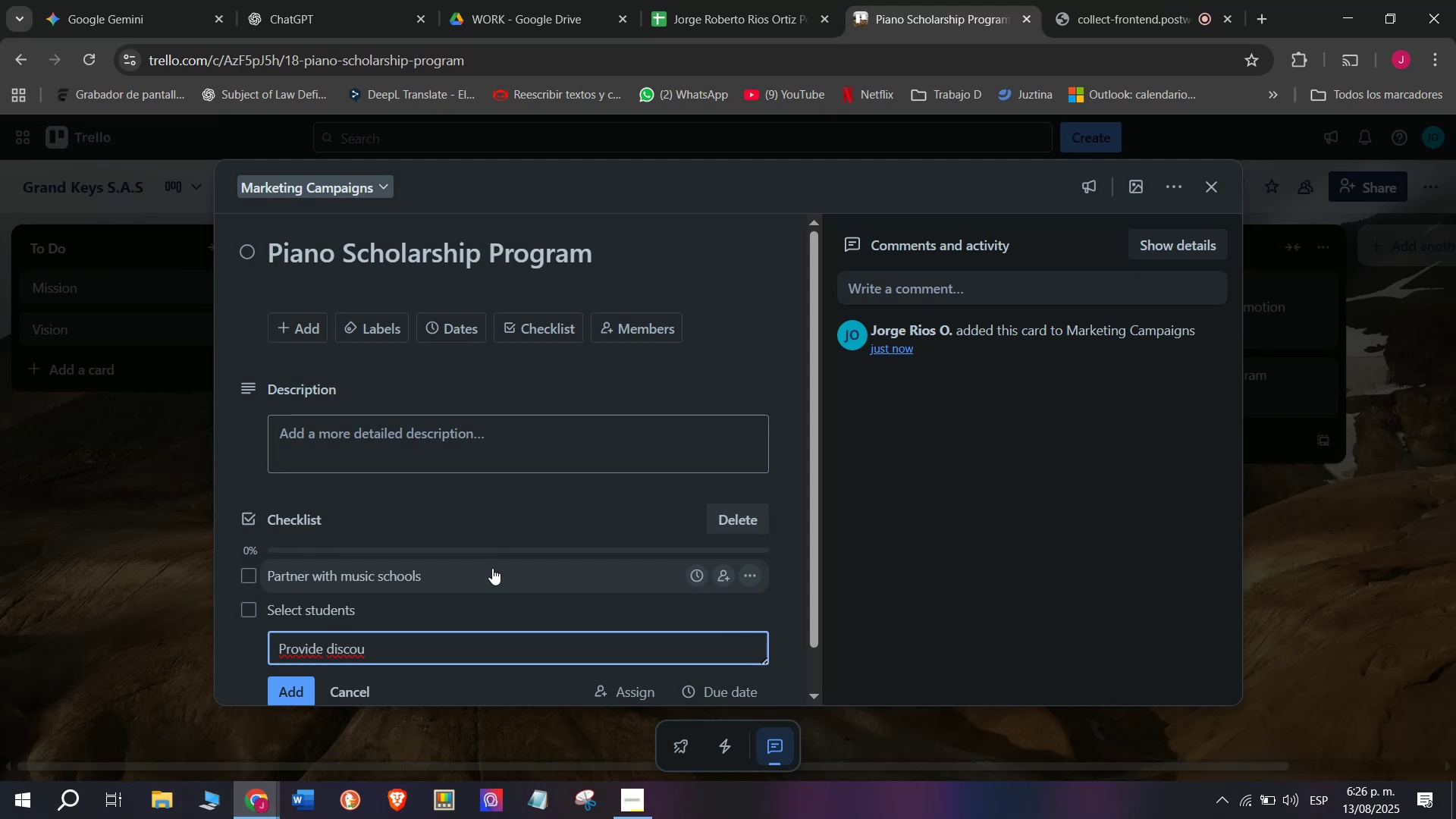 
key(N)
 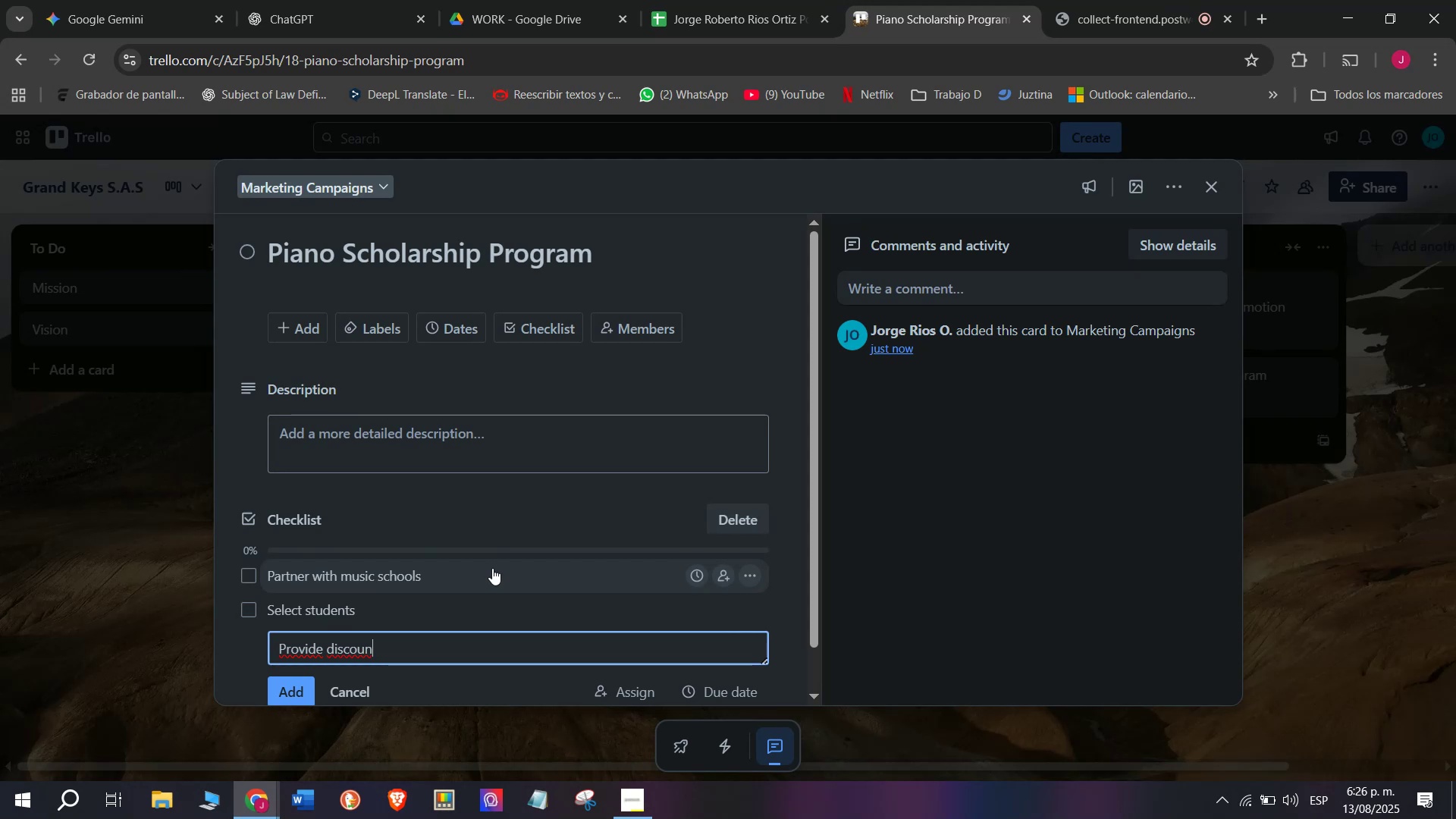 
type(ted isntruments)
 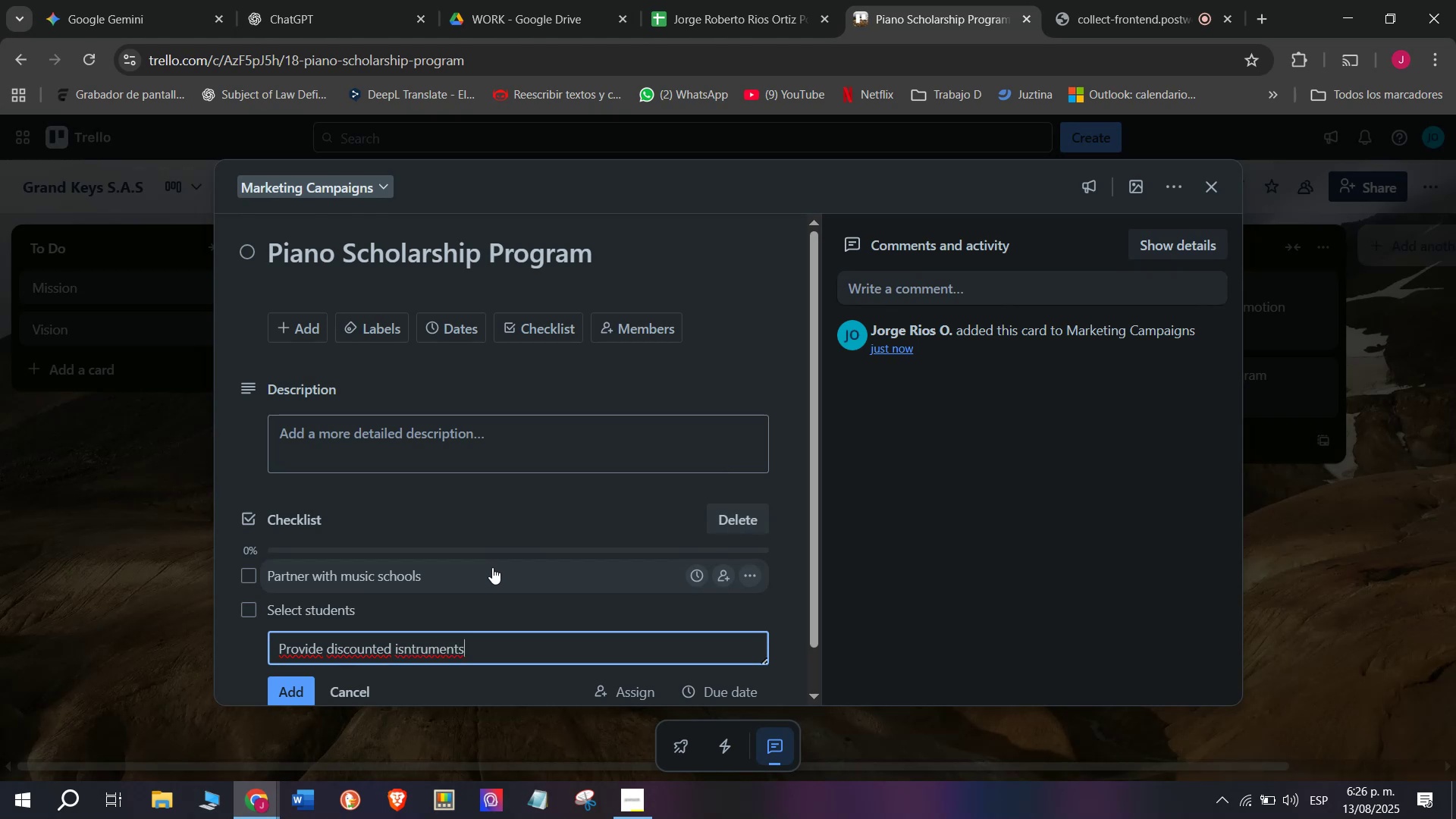 
key(Enter)
 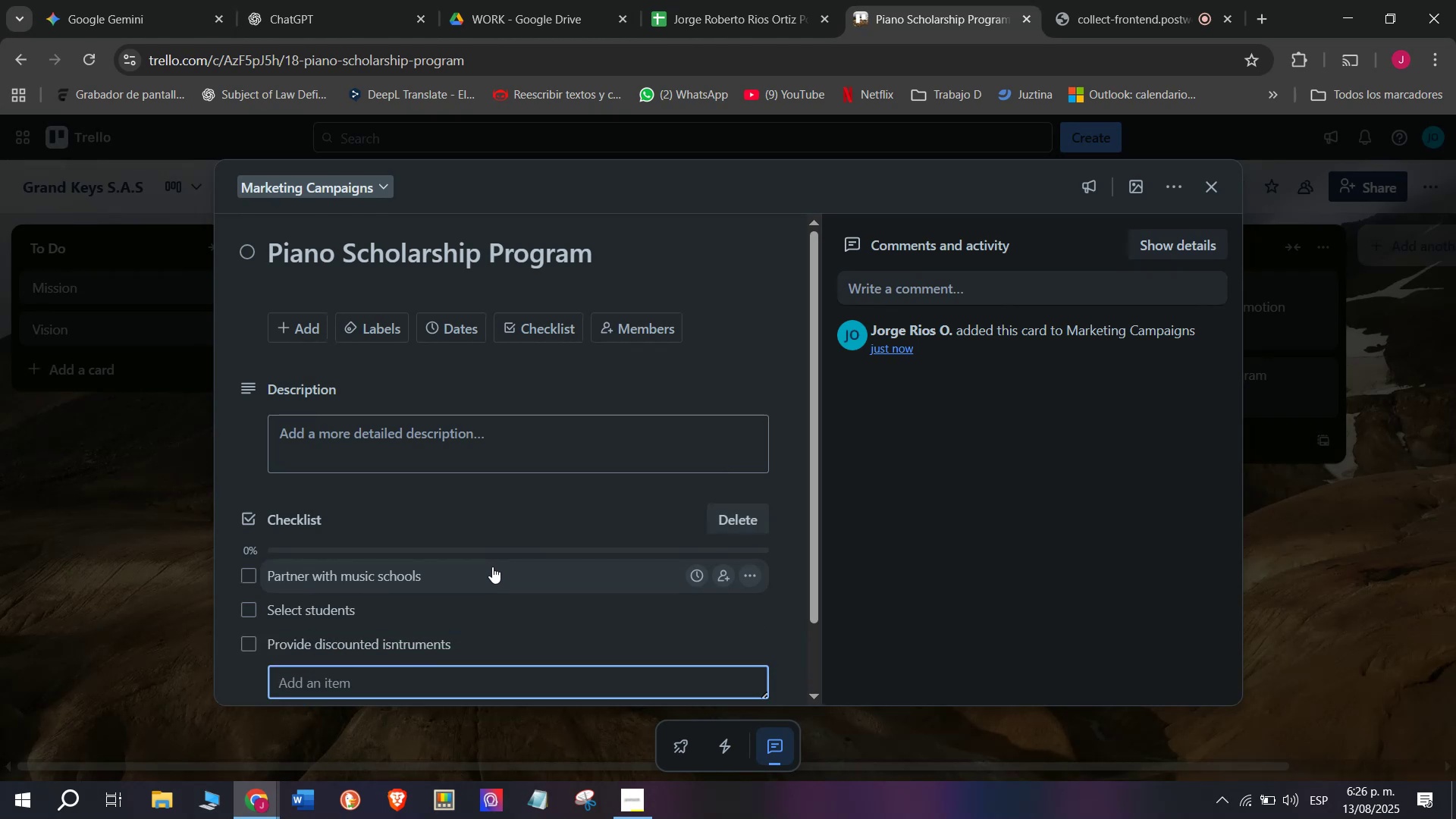 
type(Organize )
 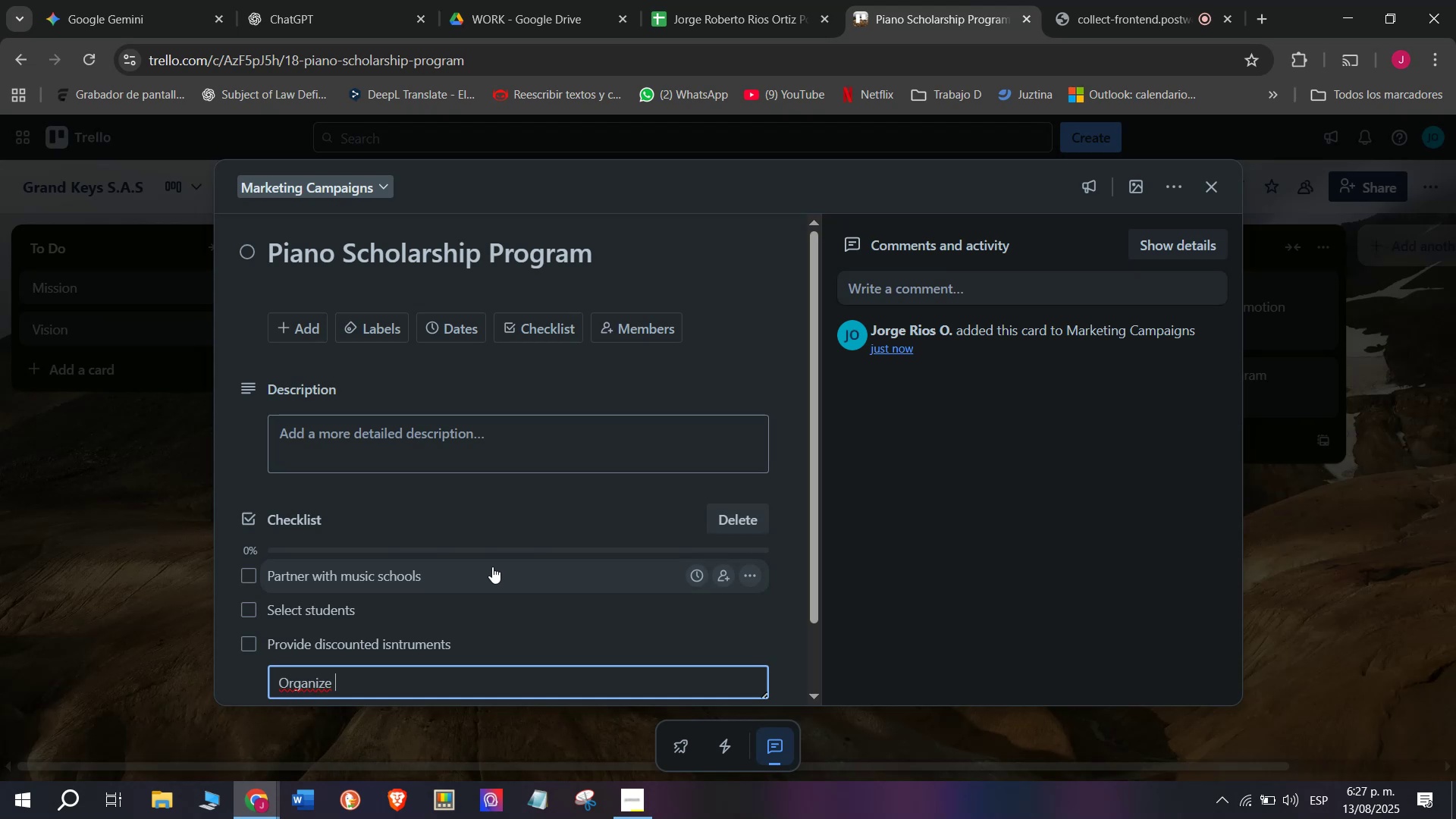 
type(awars)
key(Backspace)
type(d)
 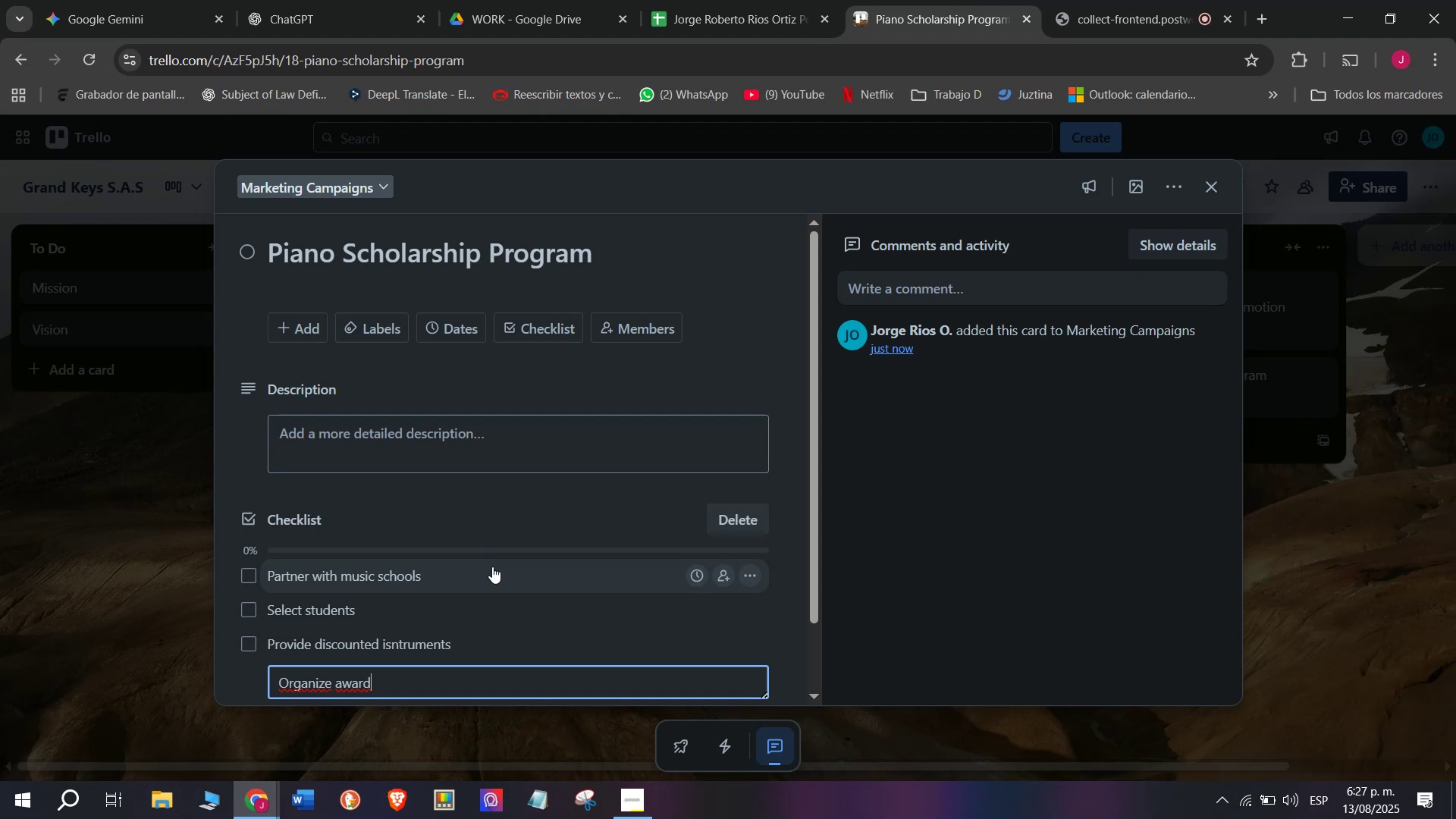 
type( ceremony)
 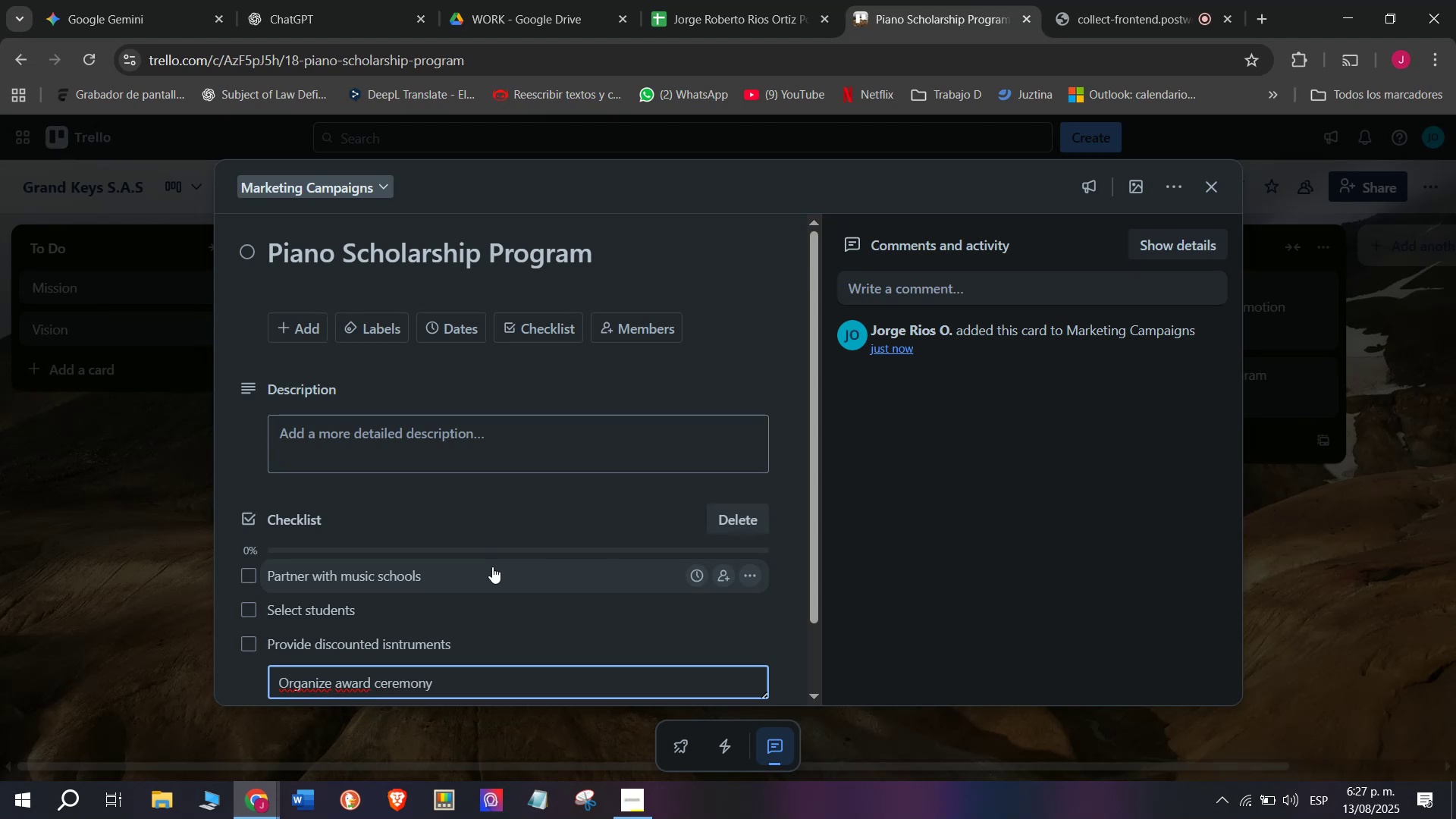 
key(Enter)
 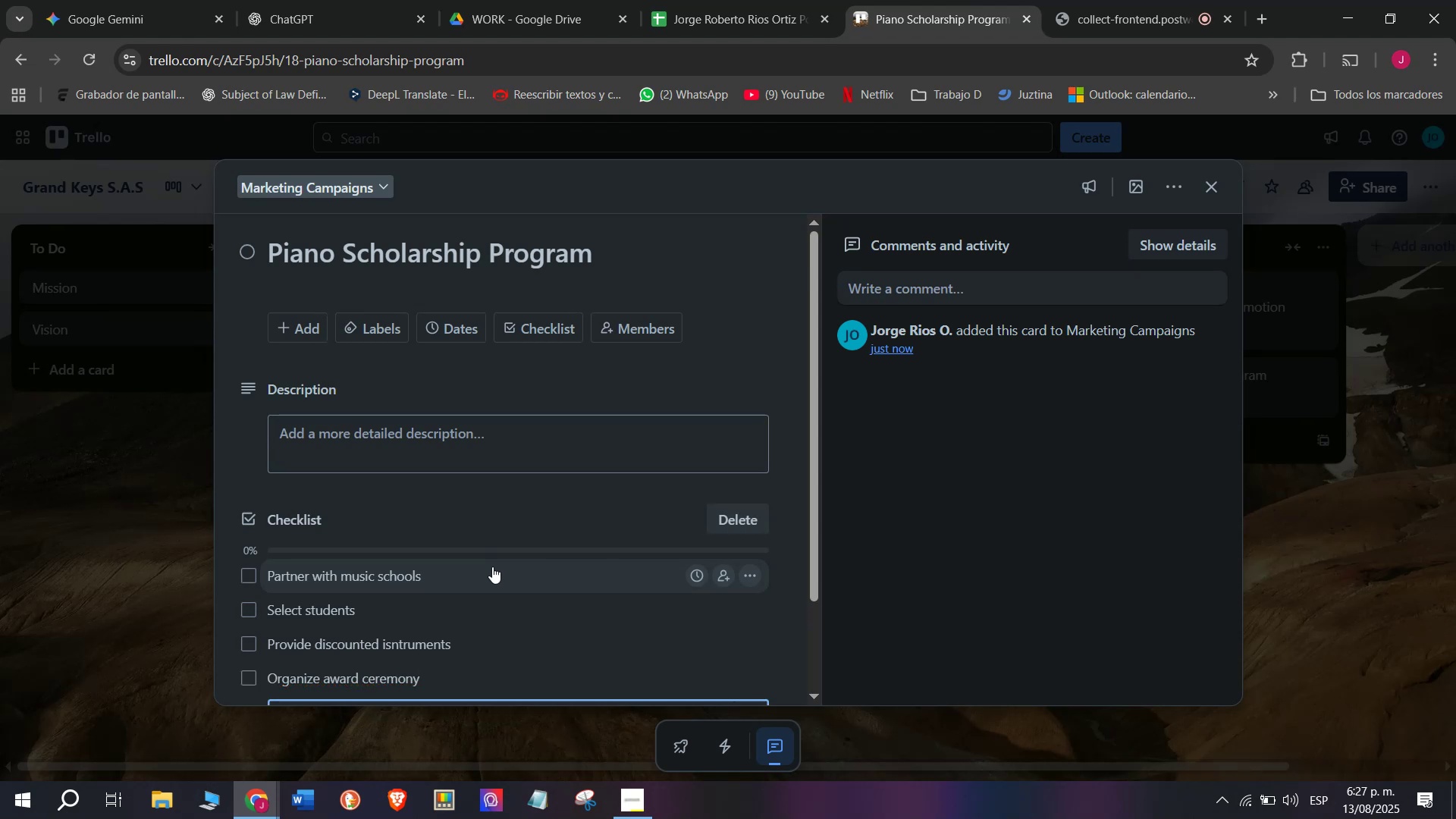 
key(Shift+ShiftLeft)
 